 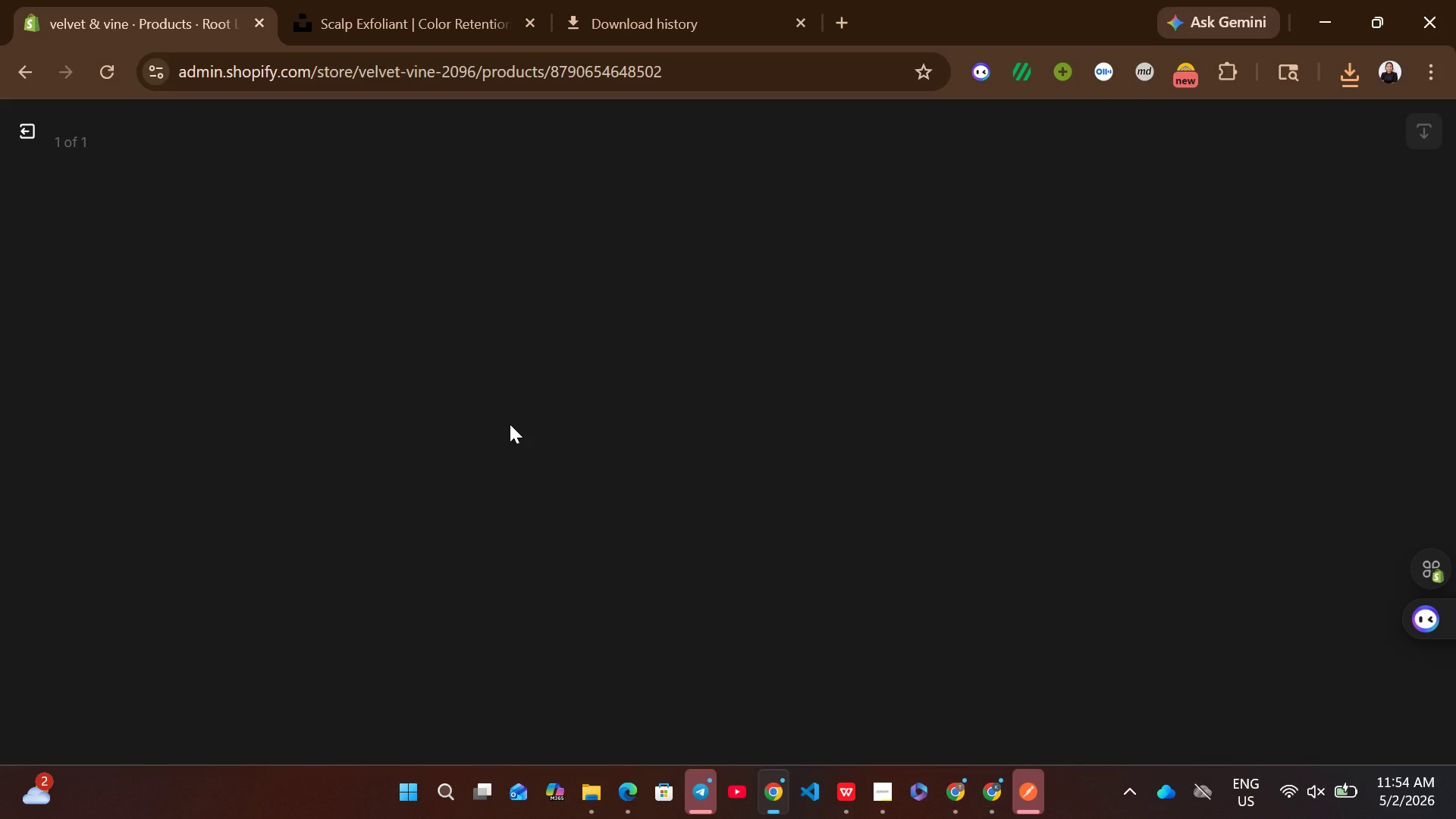 
left_click([1116, 378])
 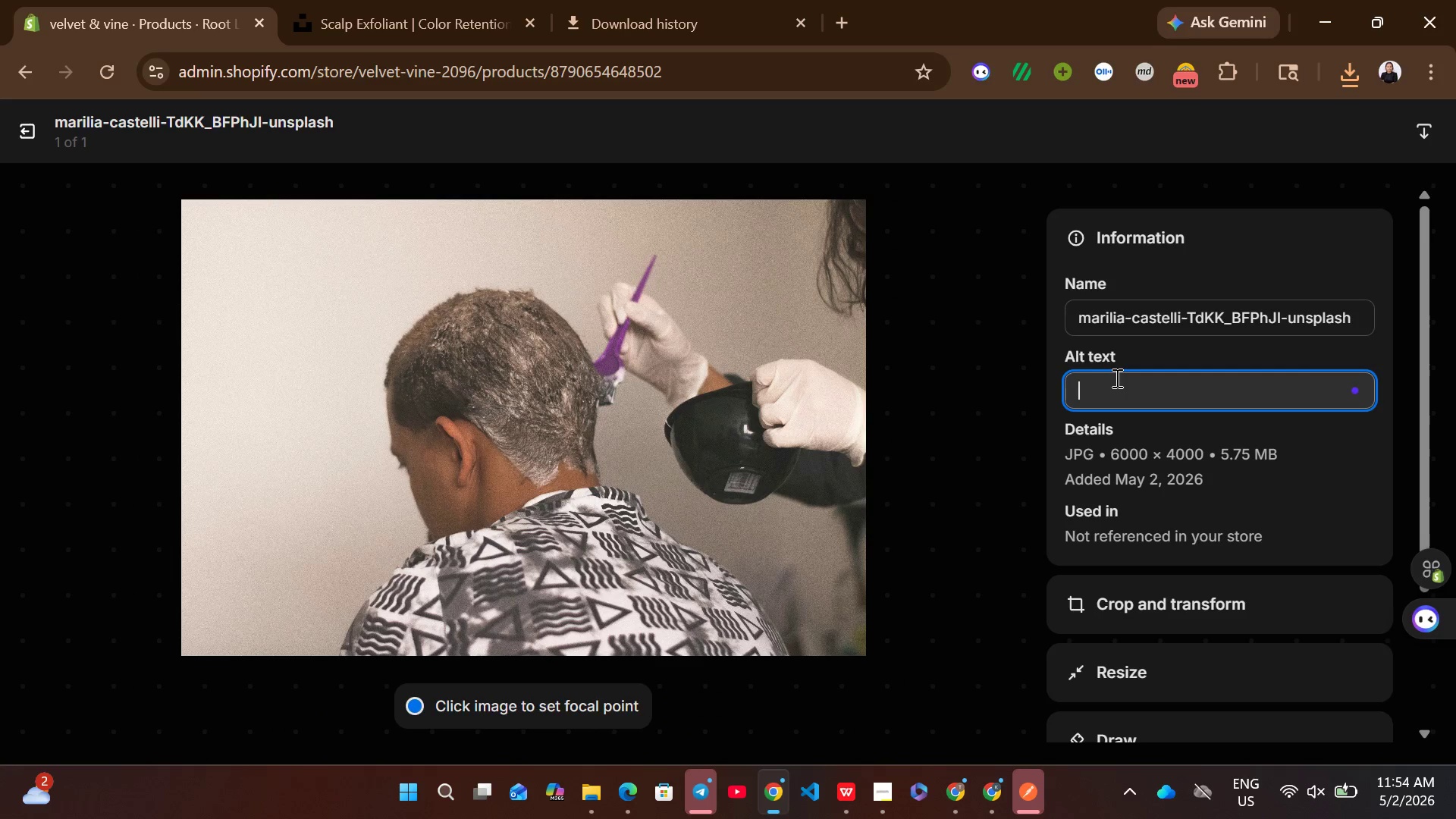 
key(Control+V)
 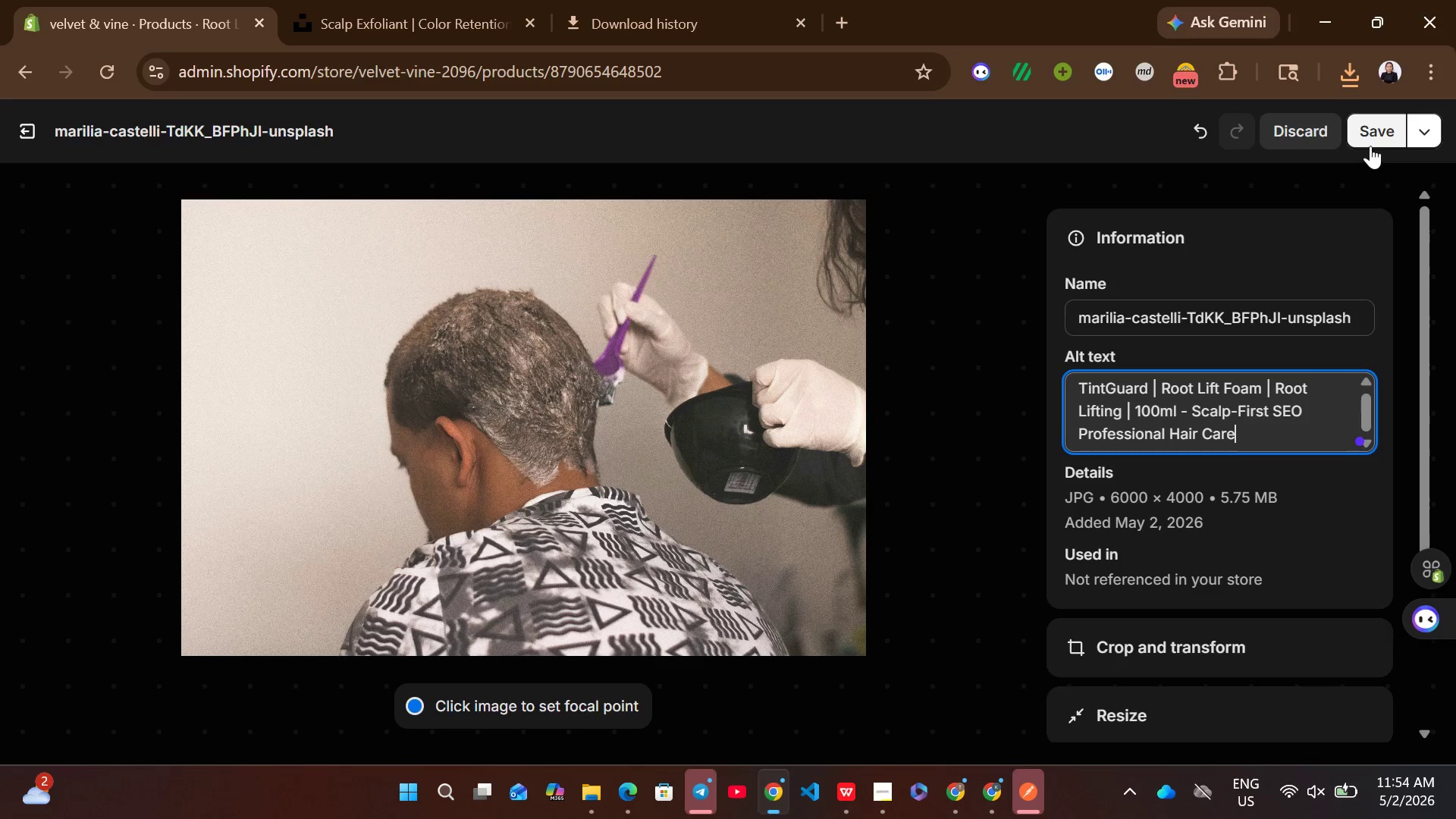 
left_click([1368, 133])
 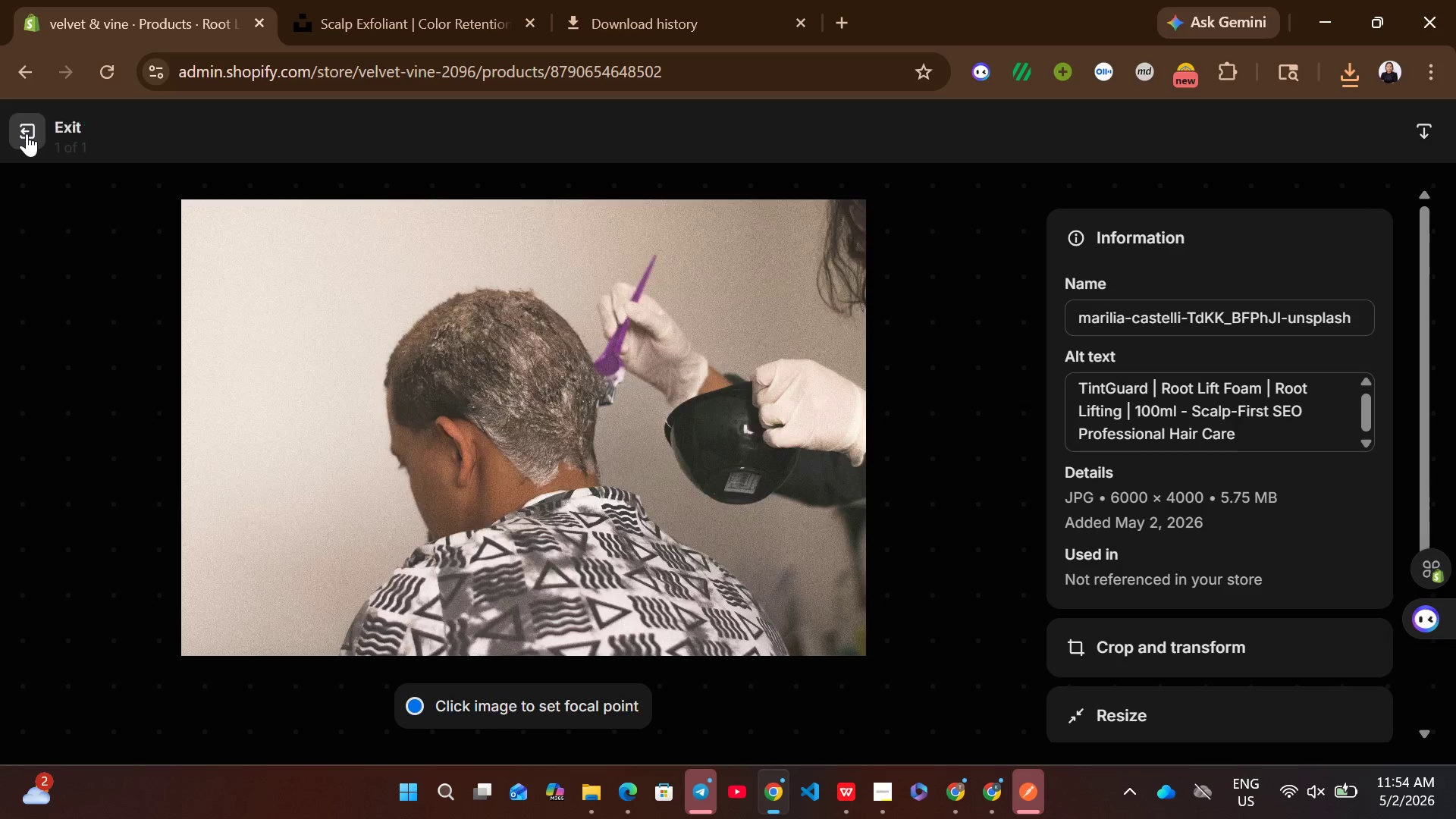 
left_click([27, 133])
 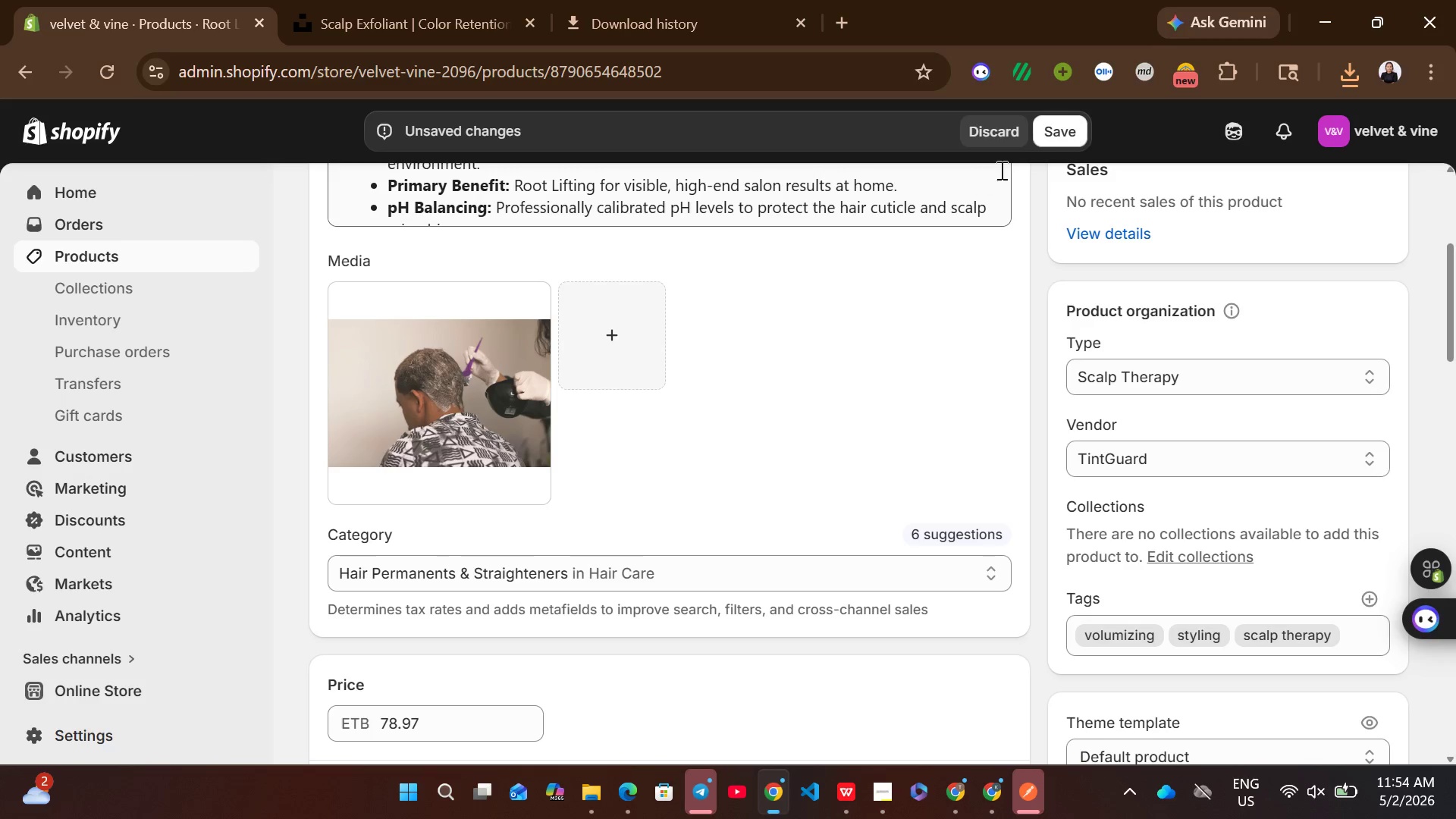 
left_click([1065, 135])
 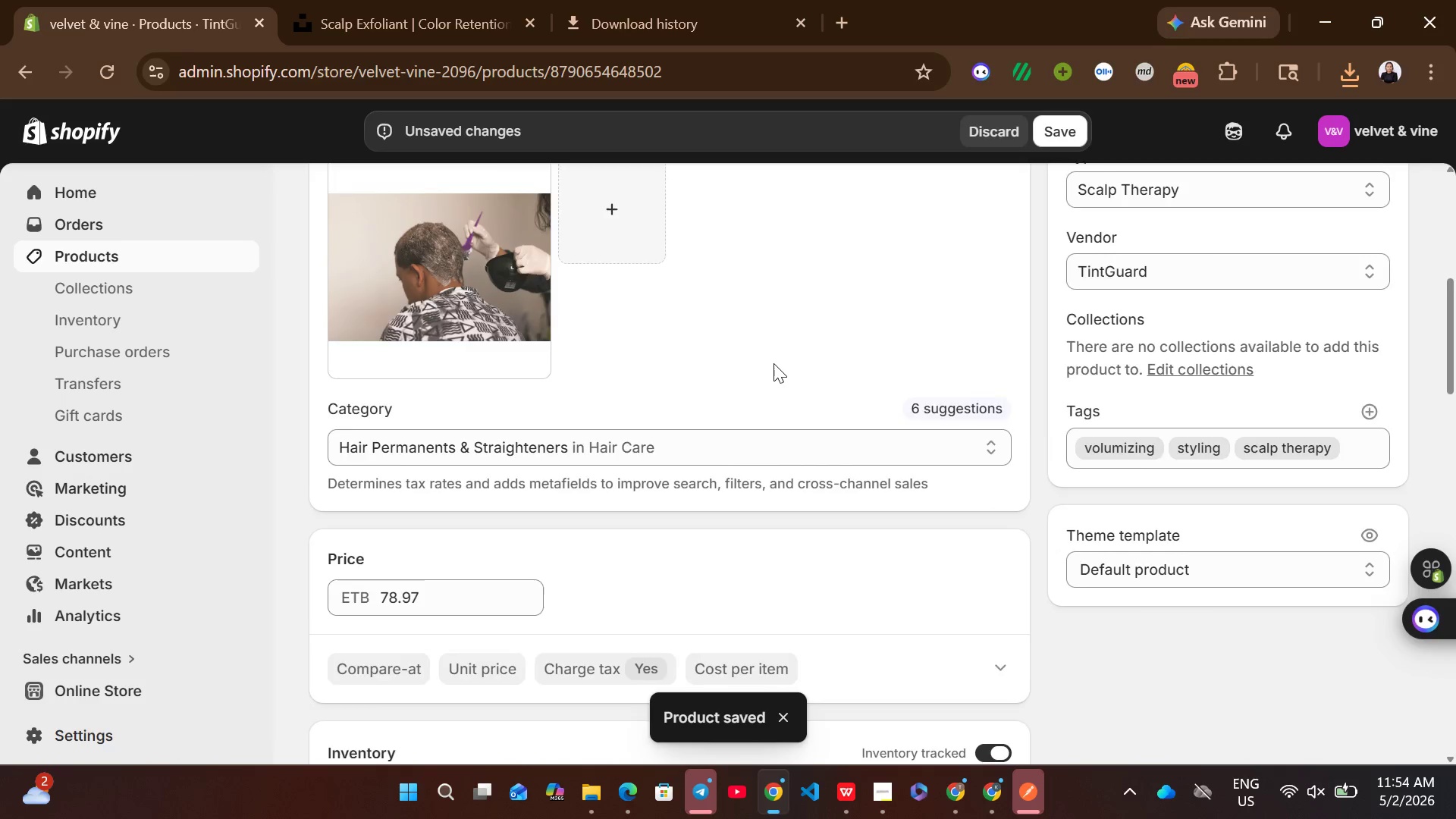 
wait(6.5)
 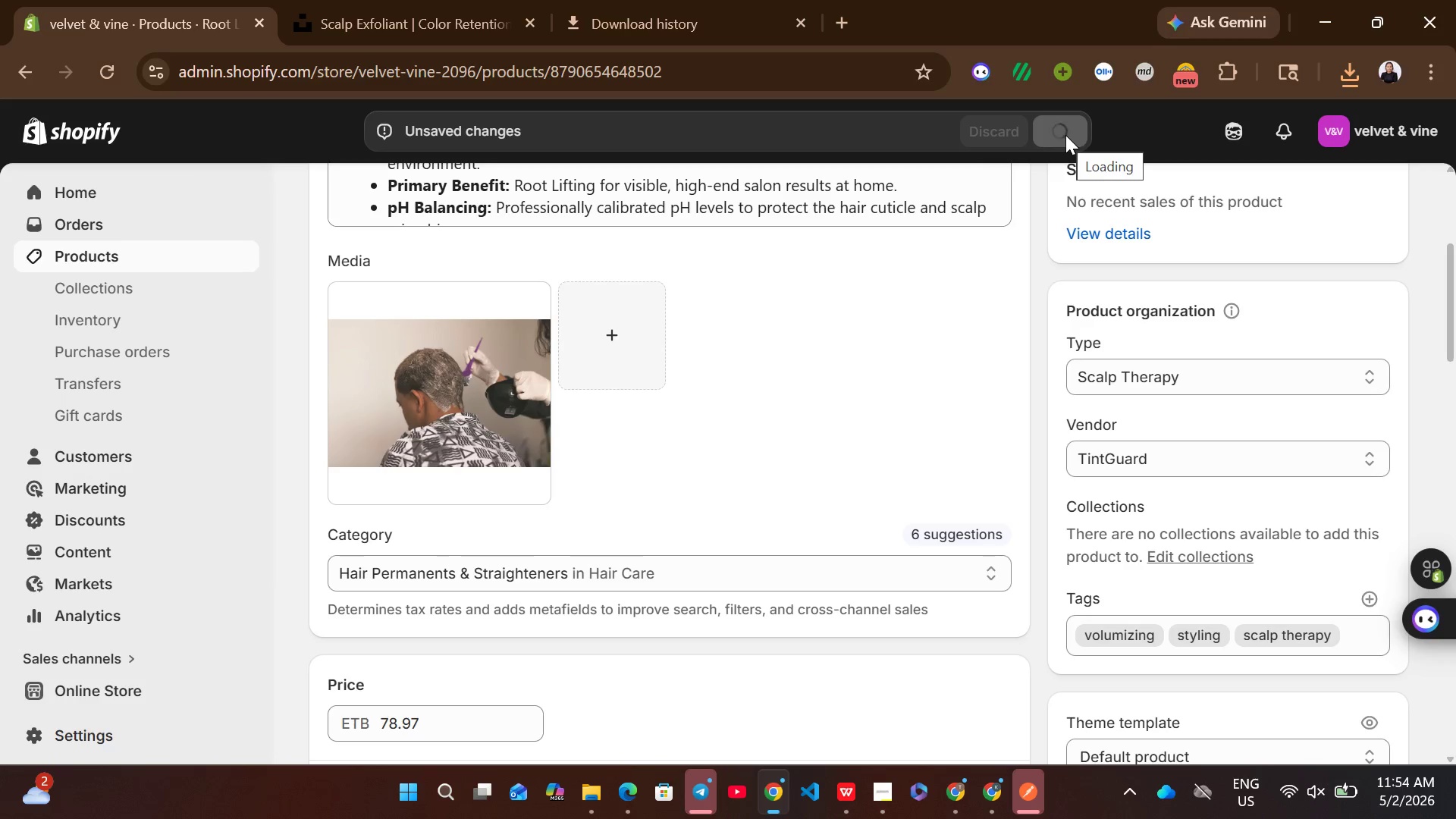 
left_click([231, 262])
 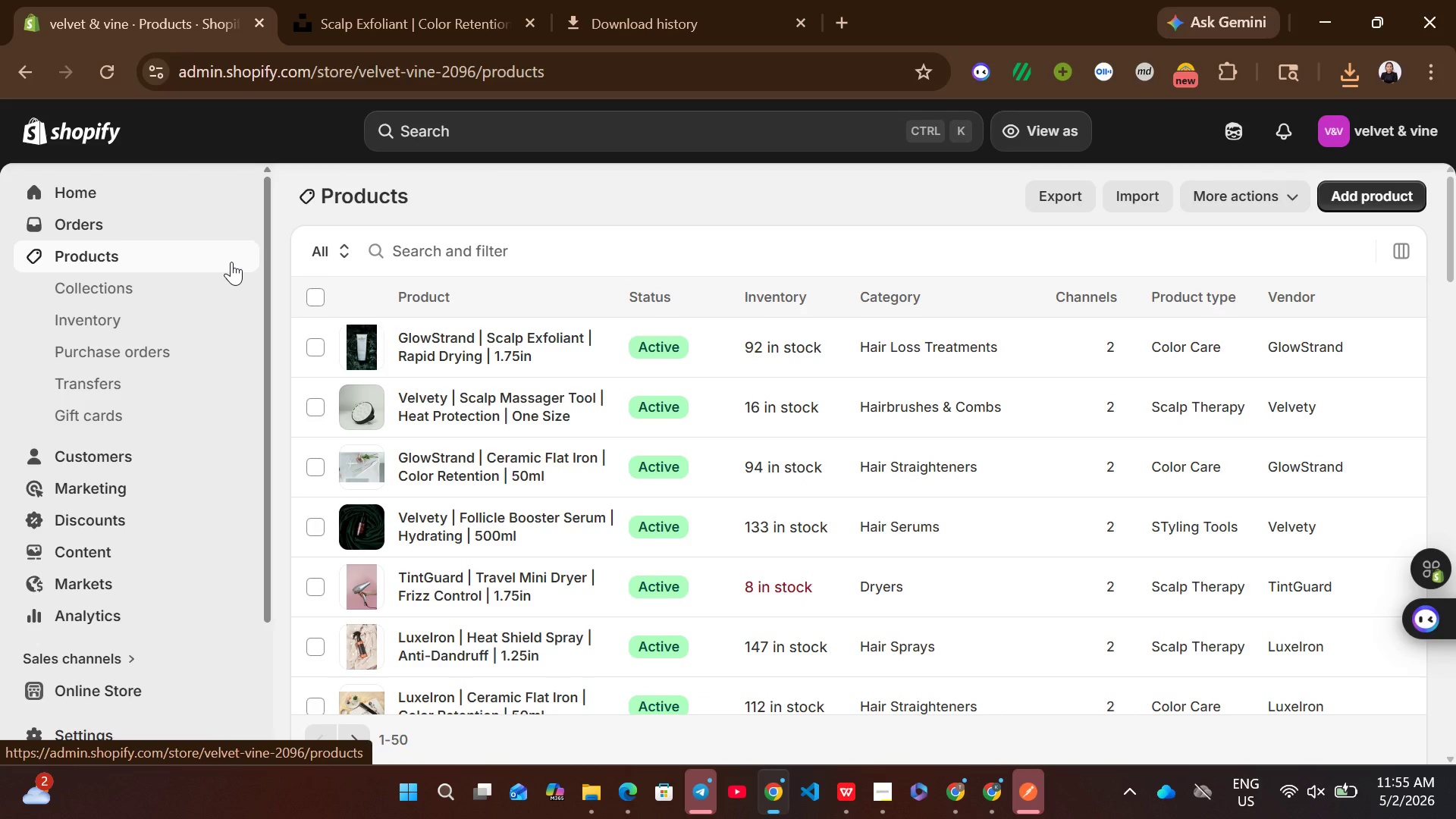 
wait(6.48)
 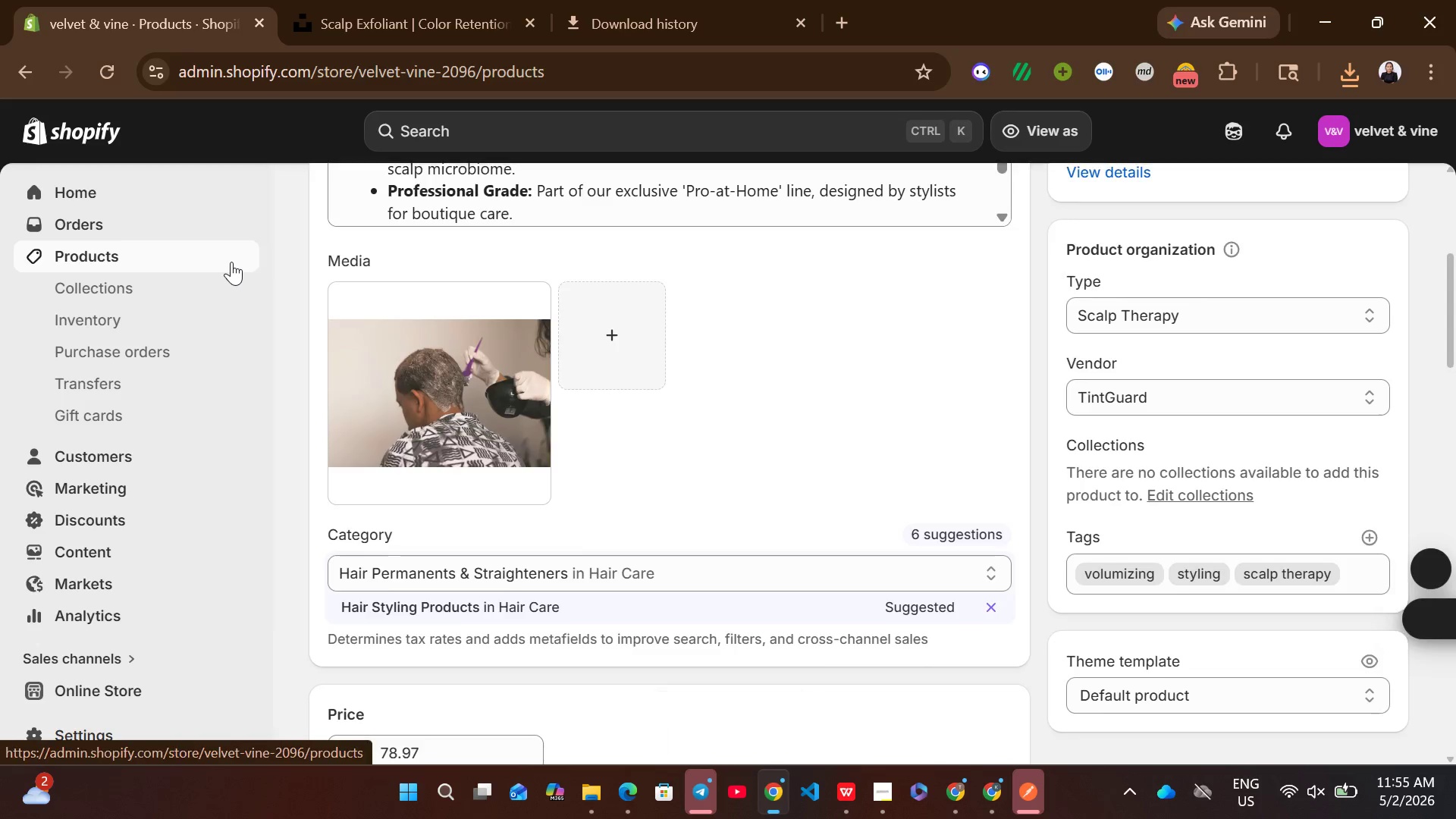 
left_click([357, 736])
 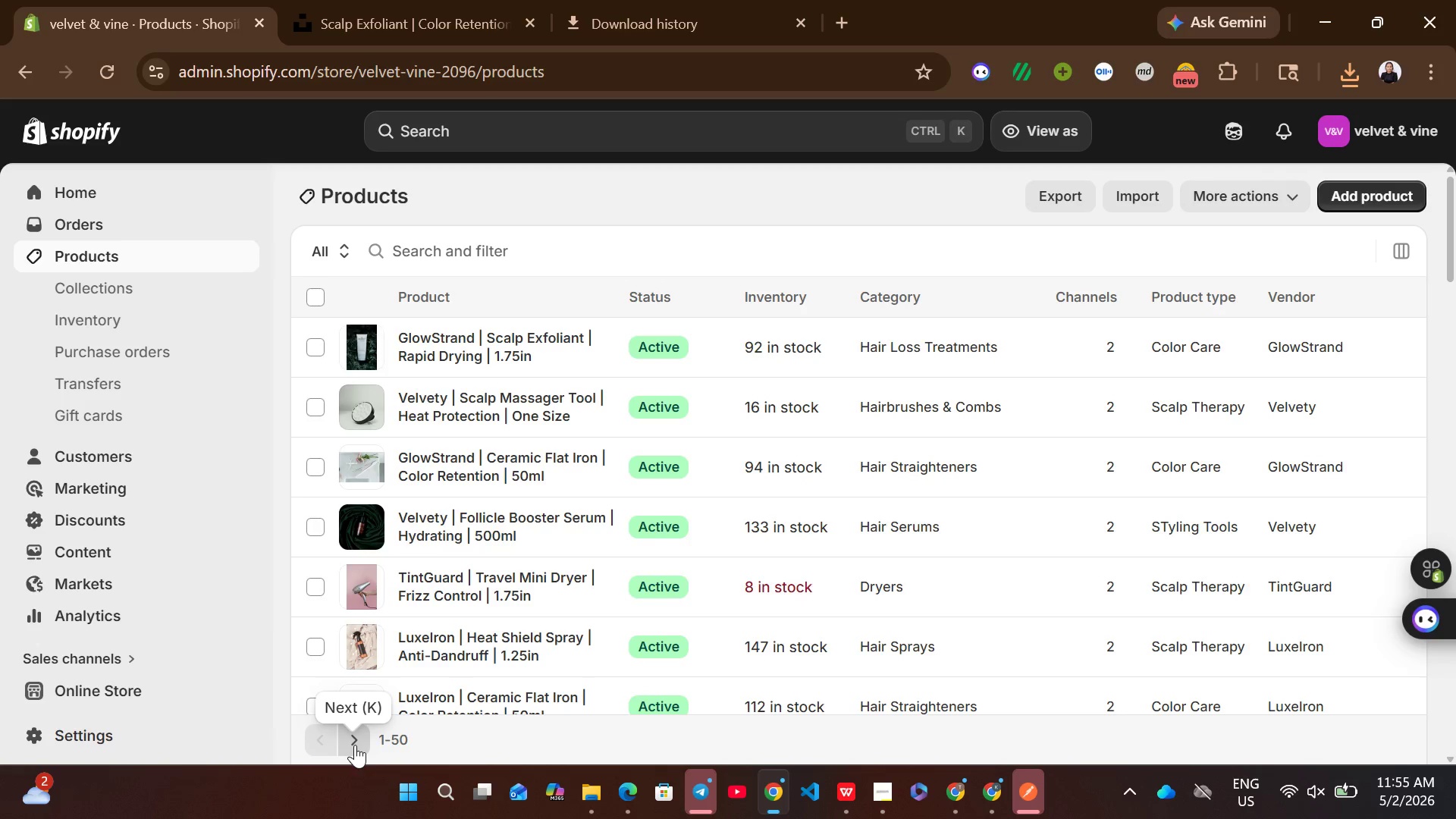 
left_click([355, 745])
 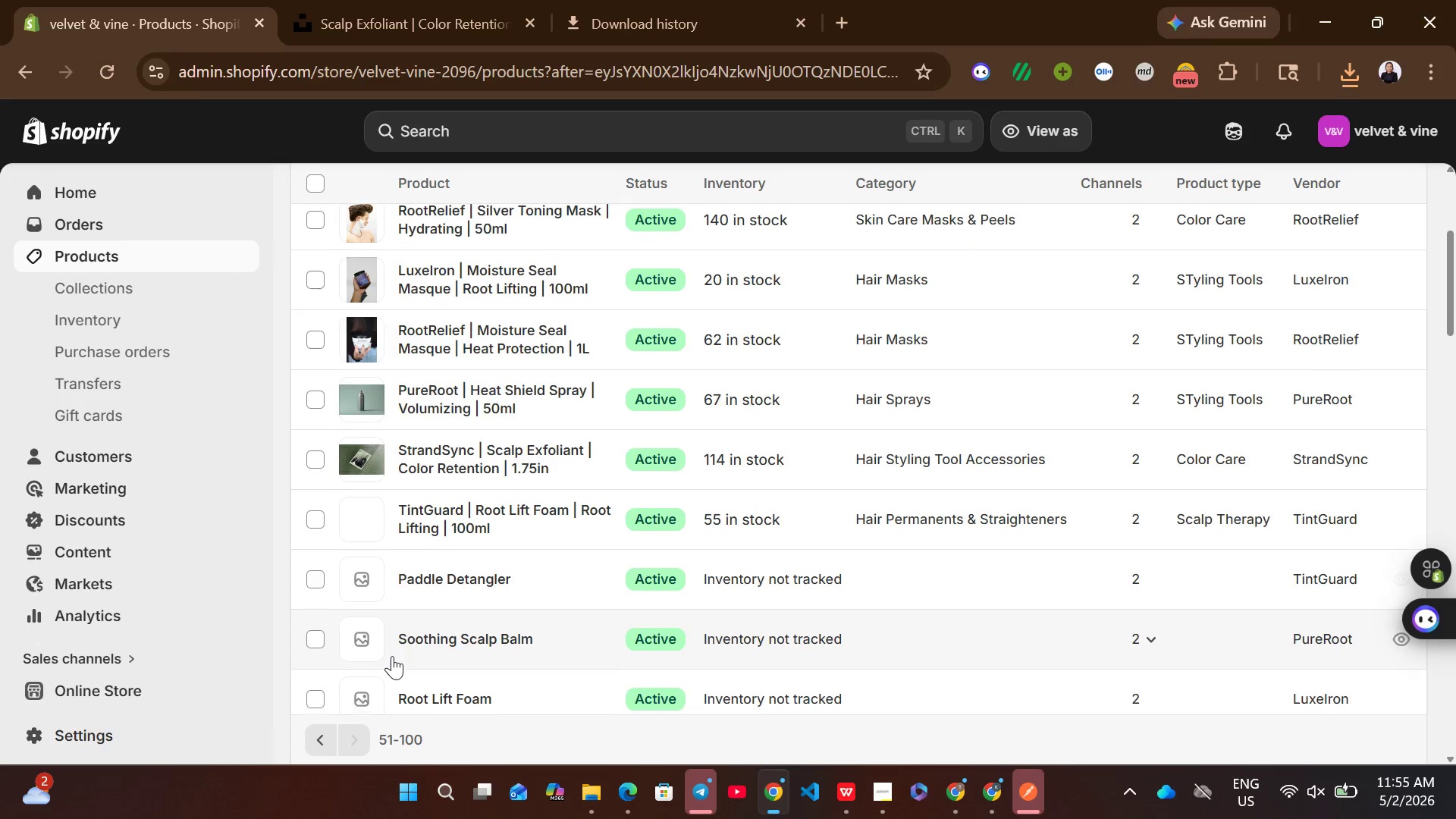 
left_click([568, 577])
 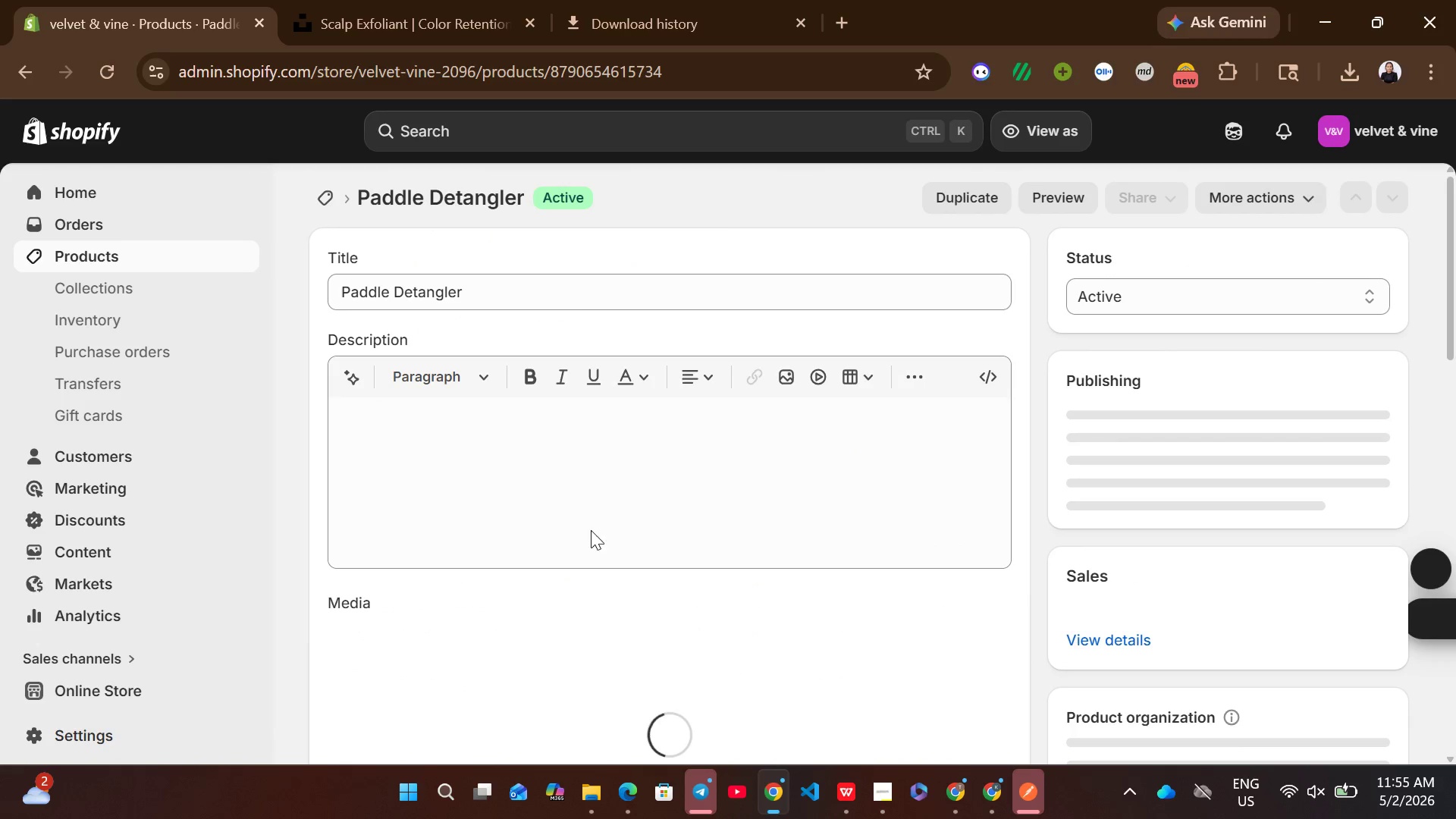 
left_click([526, 416])
 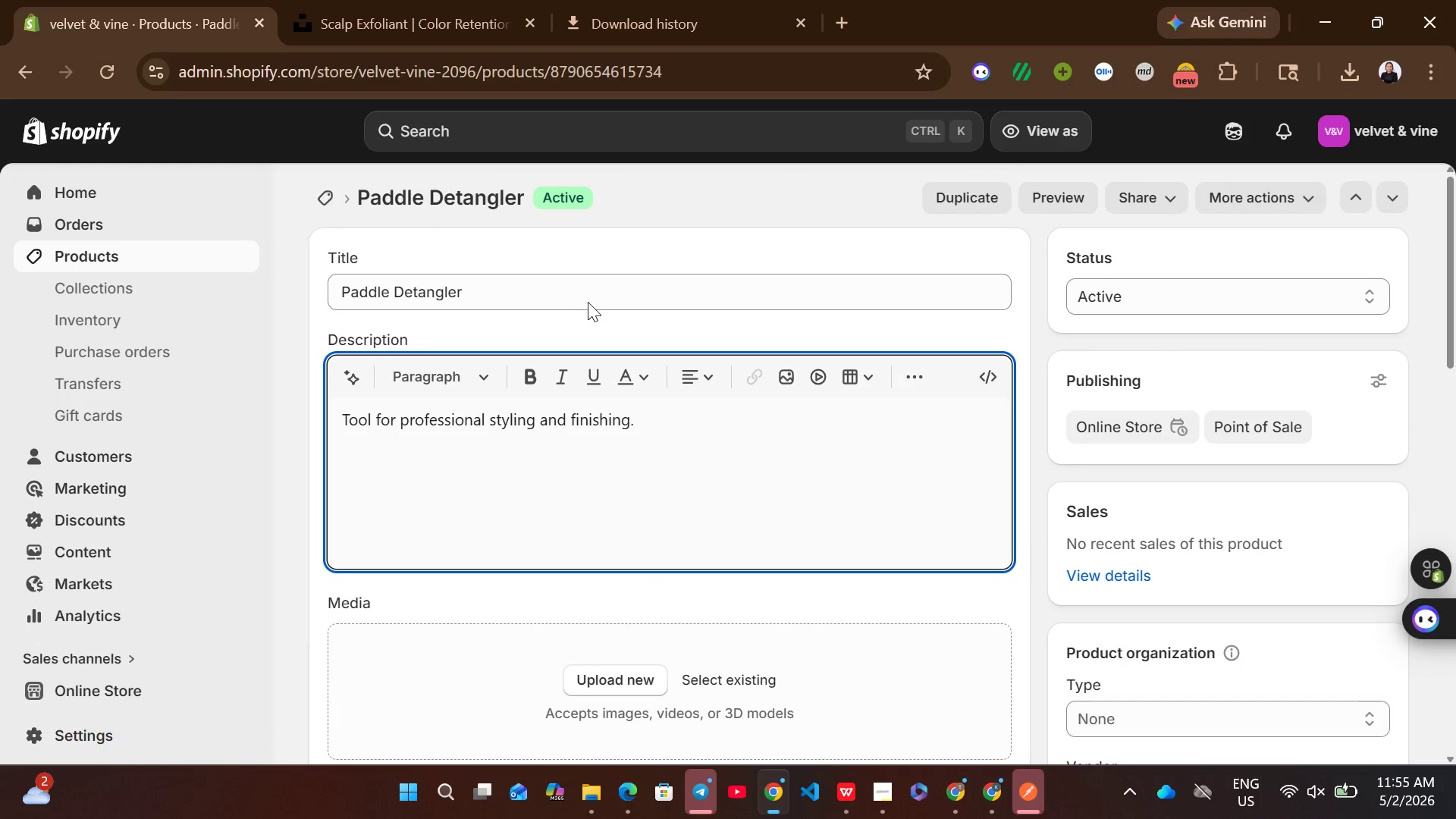 
left_click([588, 302])
 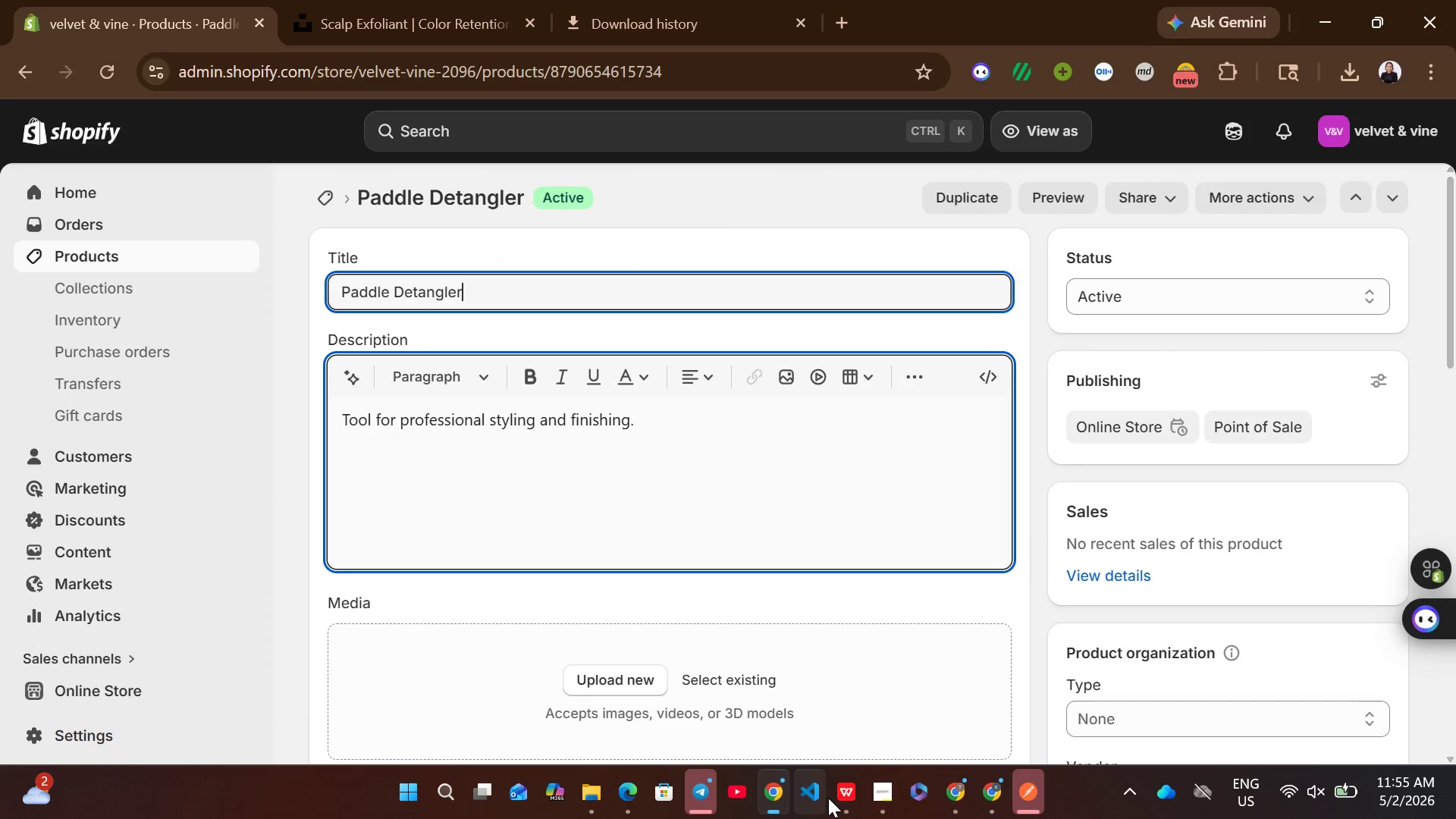 
left_click([845, 798])
 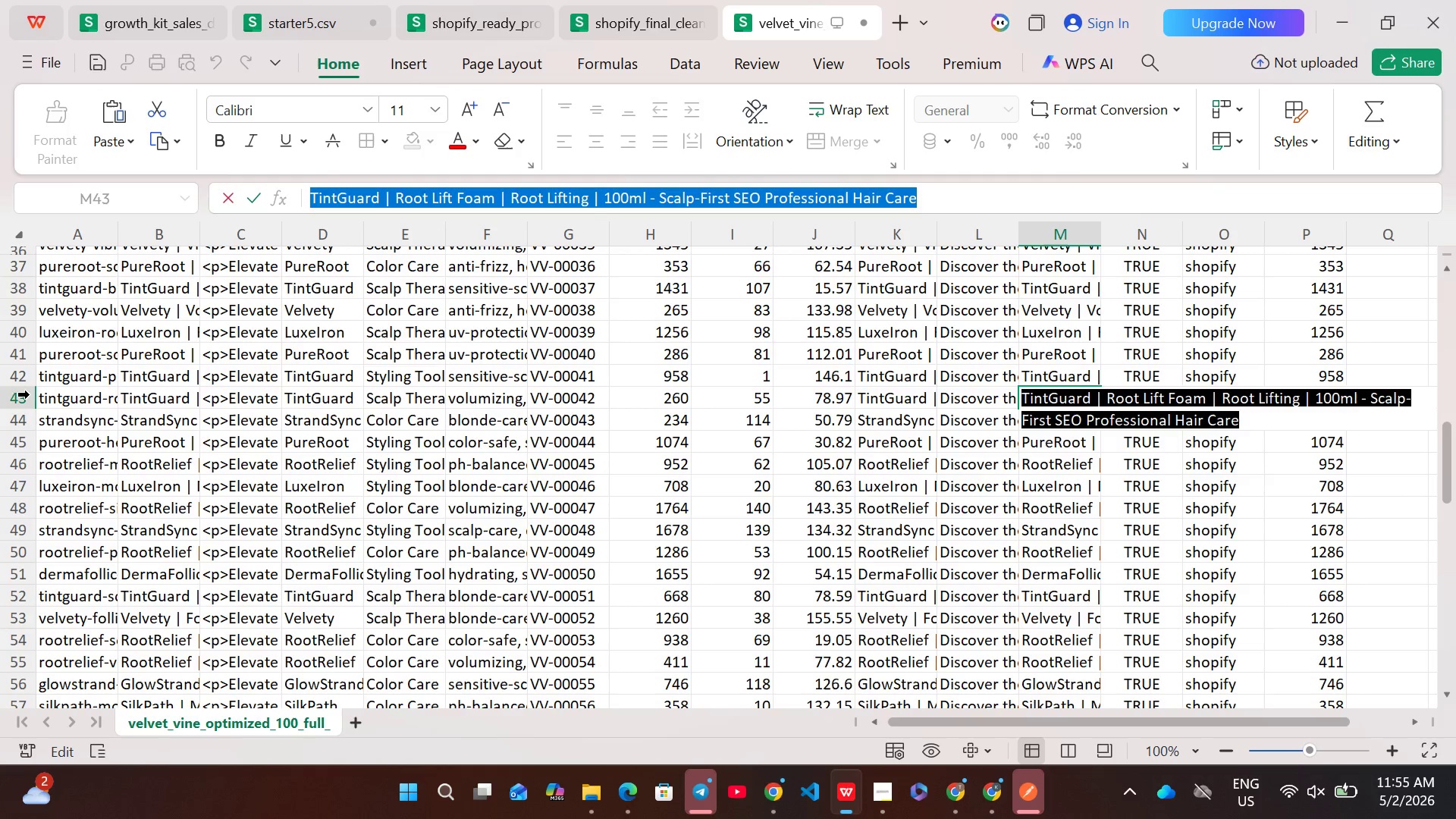 
left_click([18, 378])
 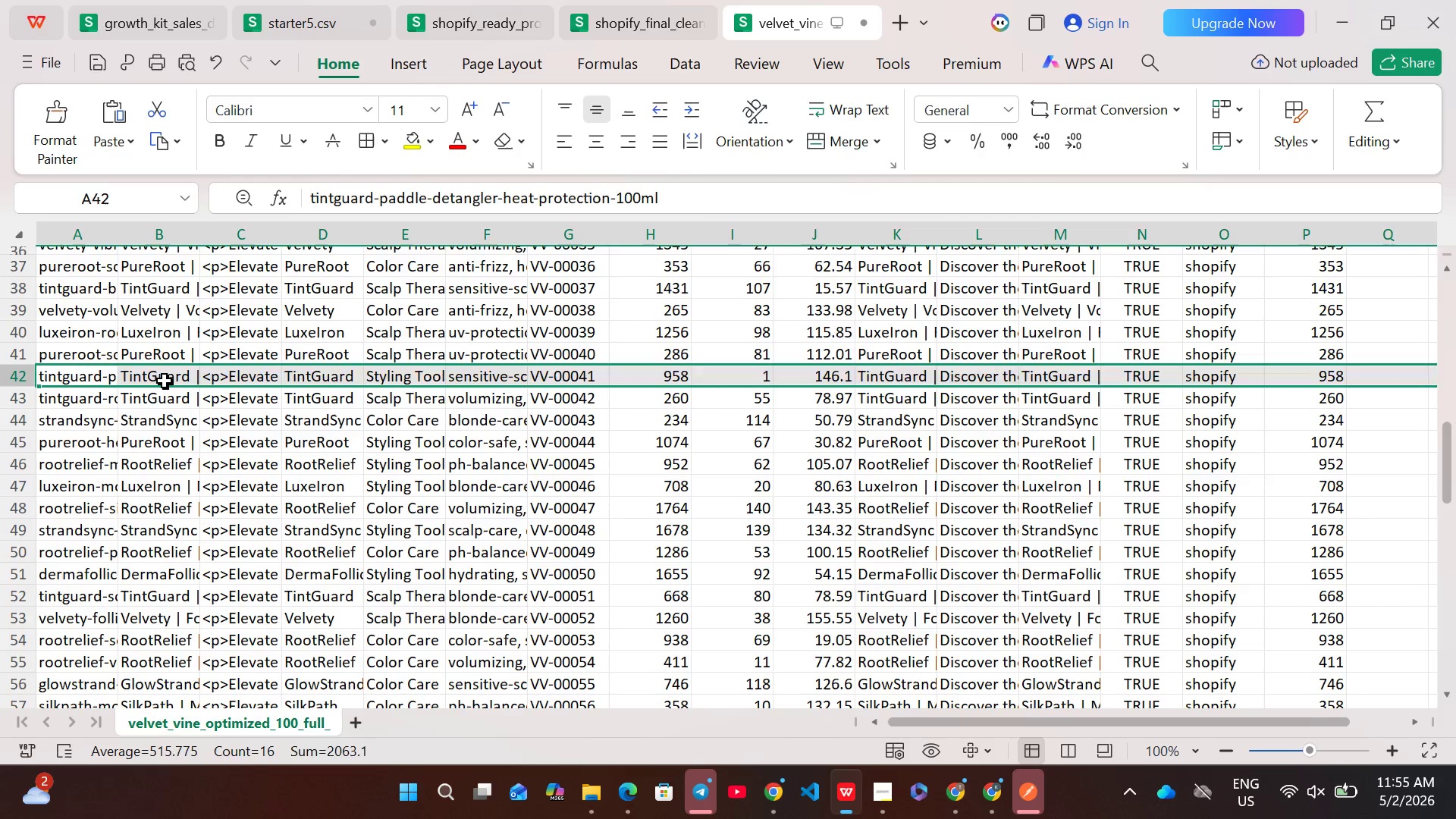 
double_click([165, 381])
 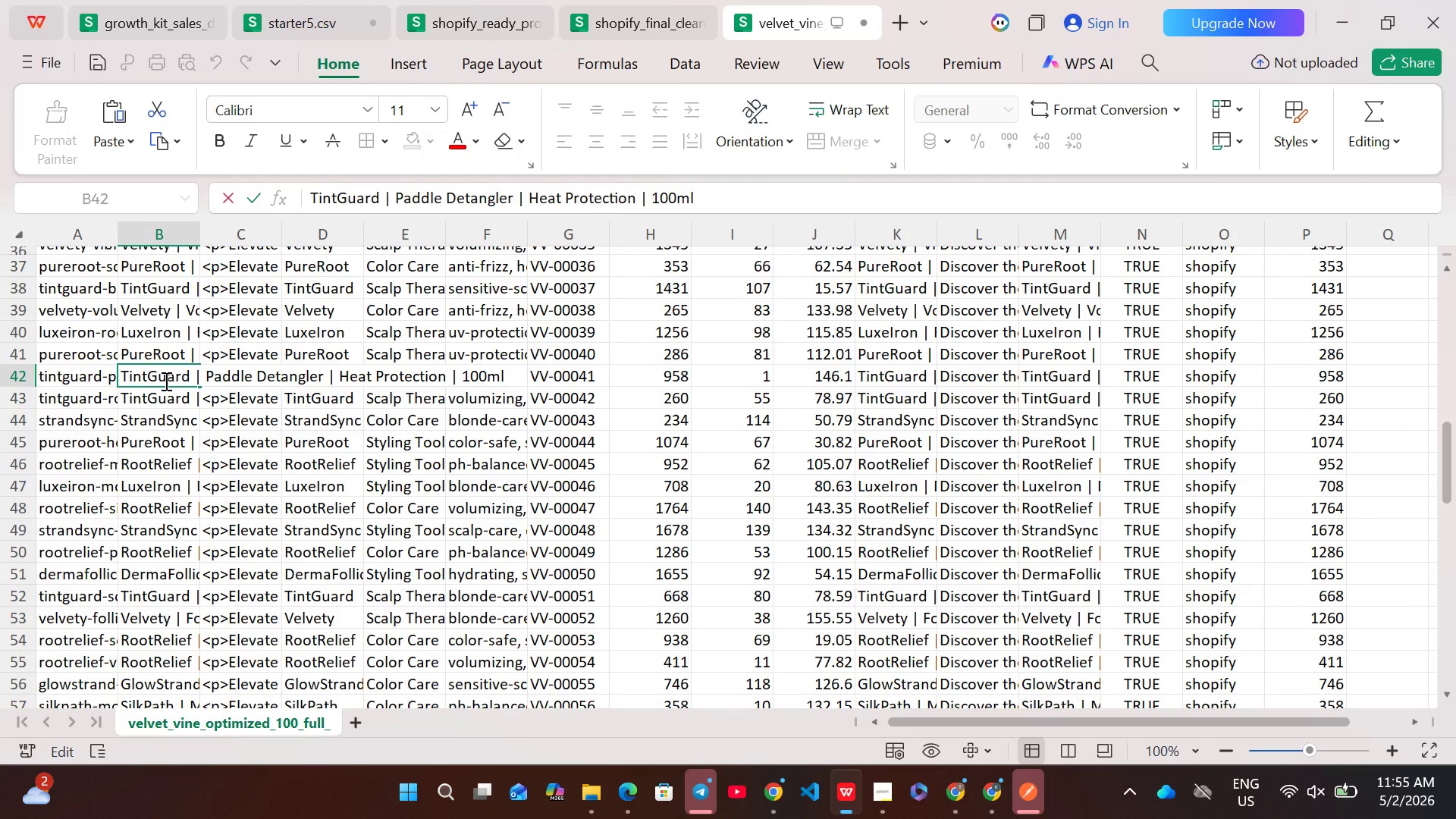 
key(Control+ControlLeft)
 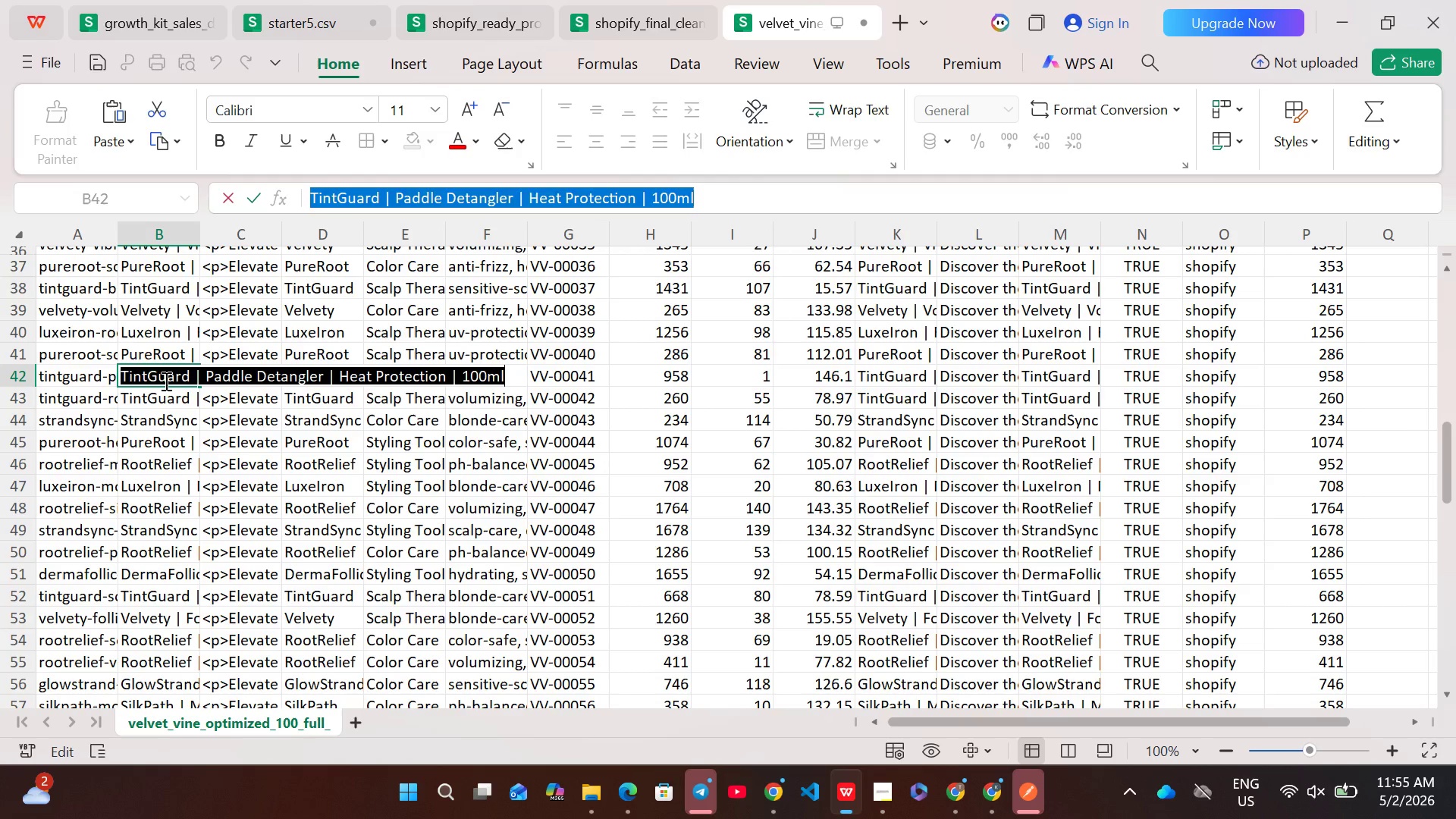 
key(Control+A)
 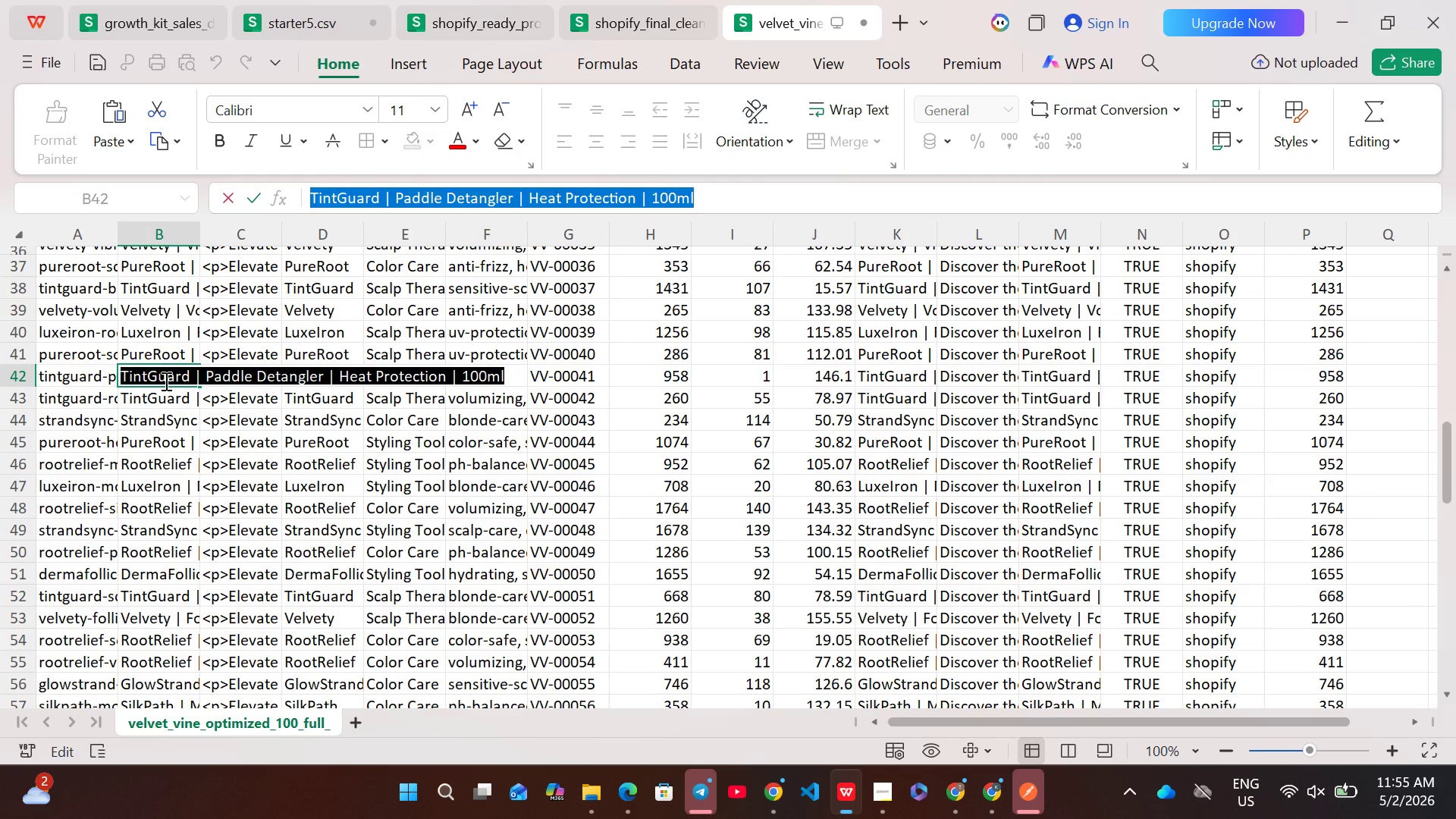 
key(Control+C)
 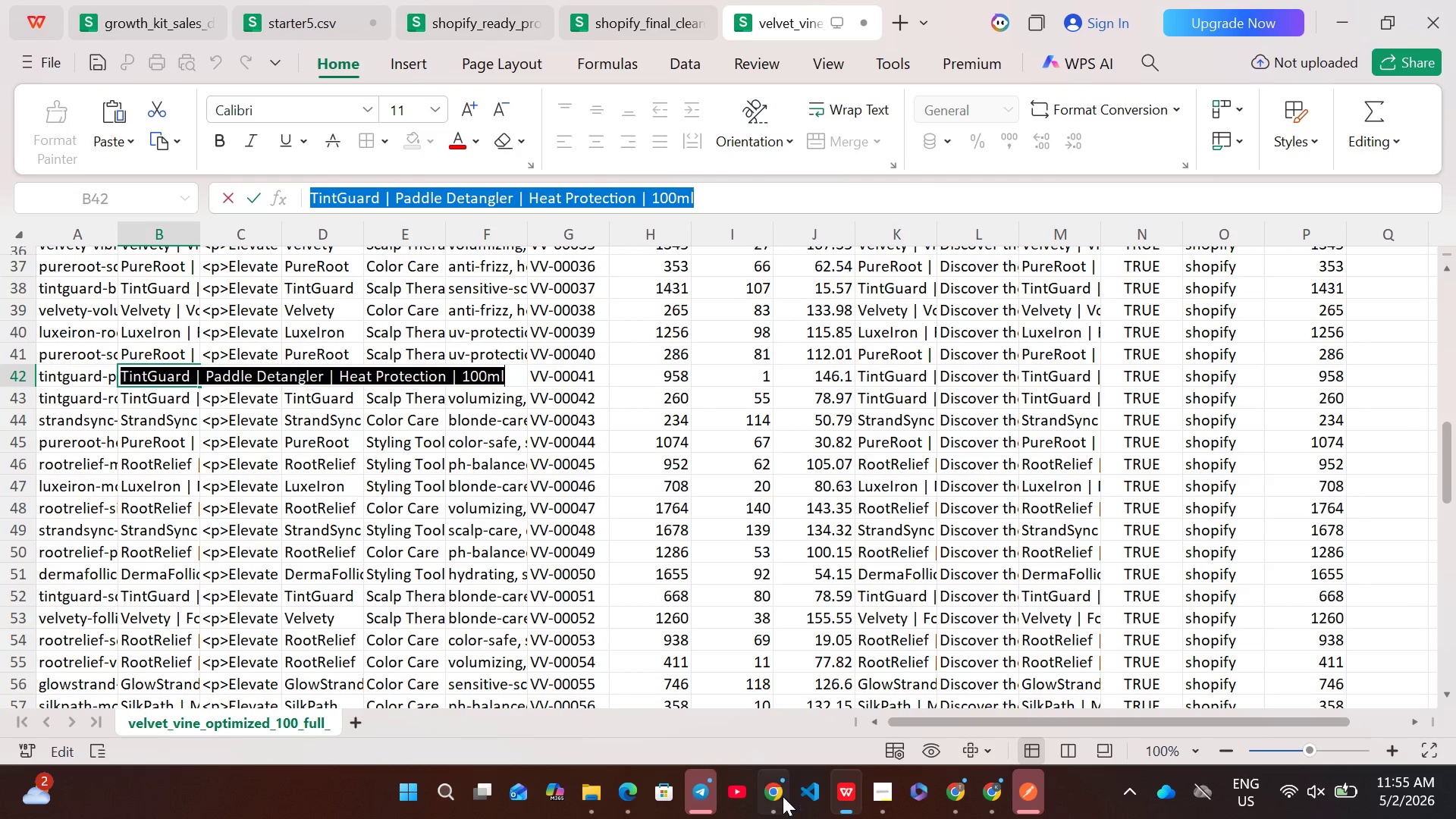 
left_click([783, 804])
 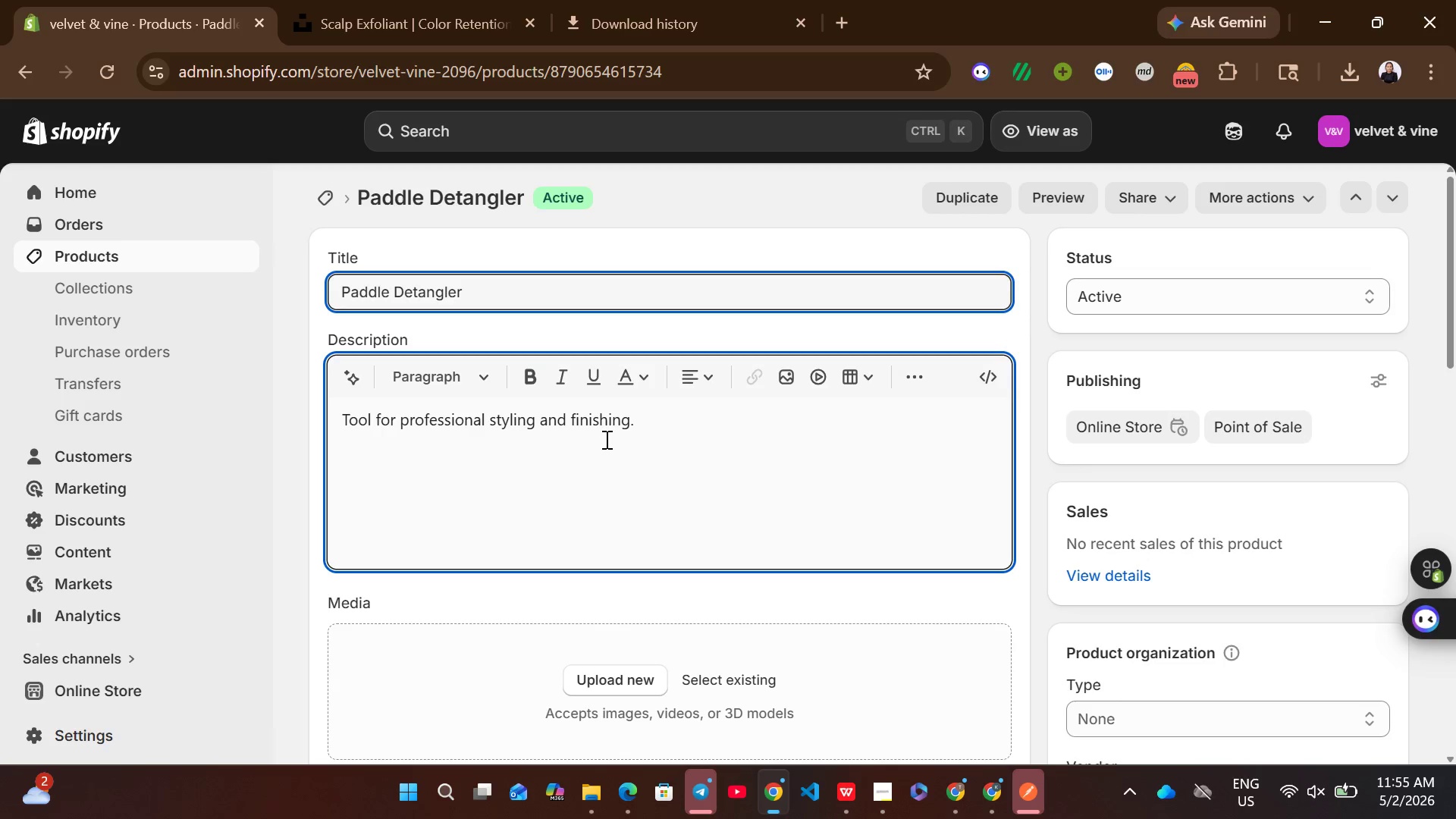 
key(Control+ControlLeft)
 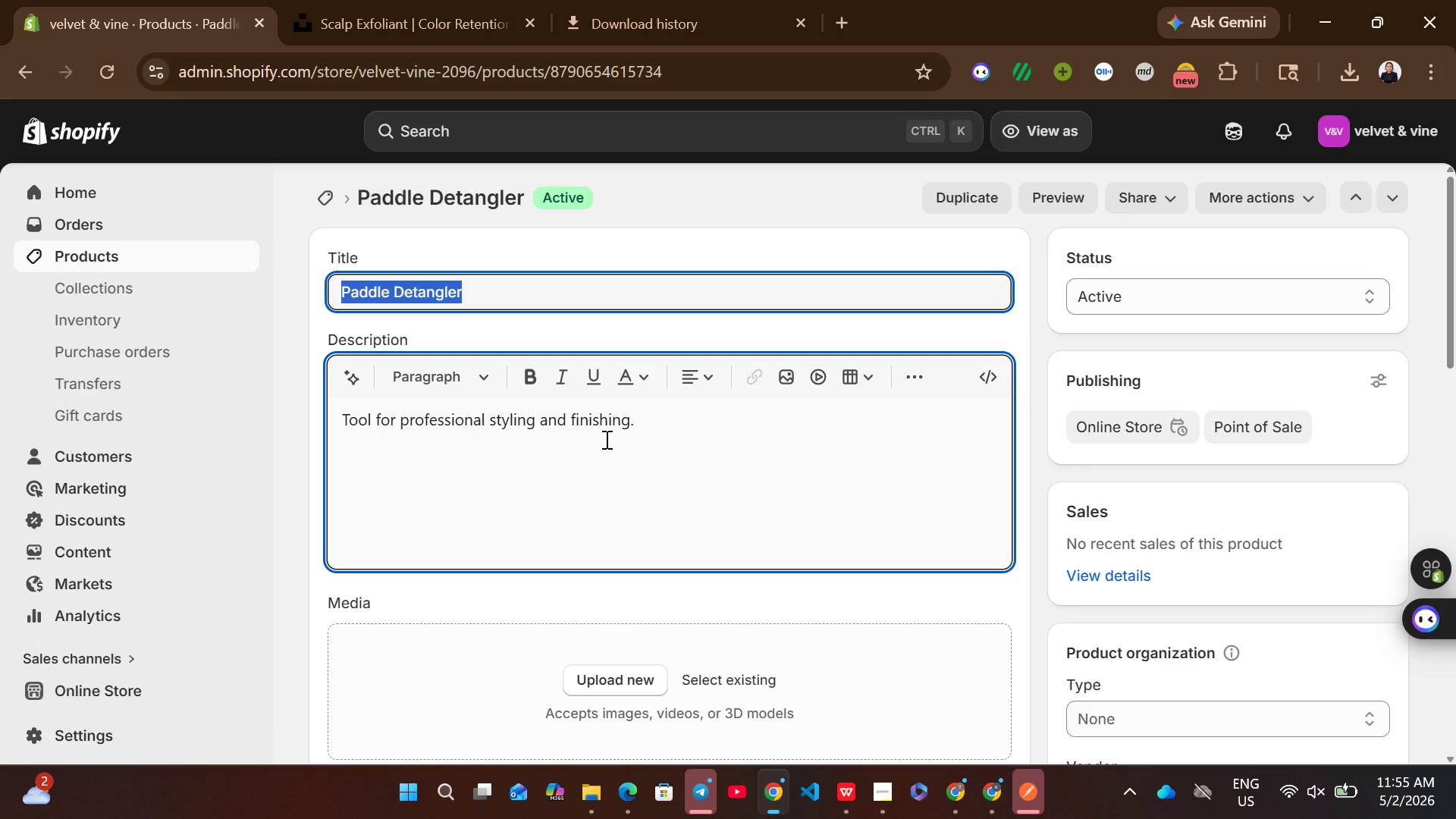 
key(Control+A)
 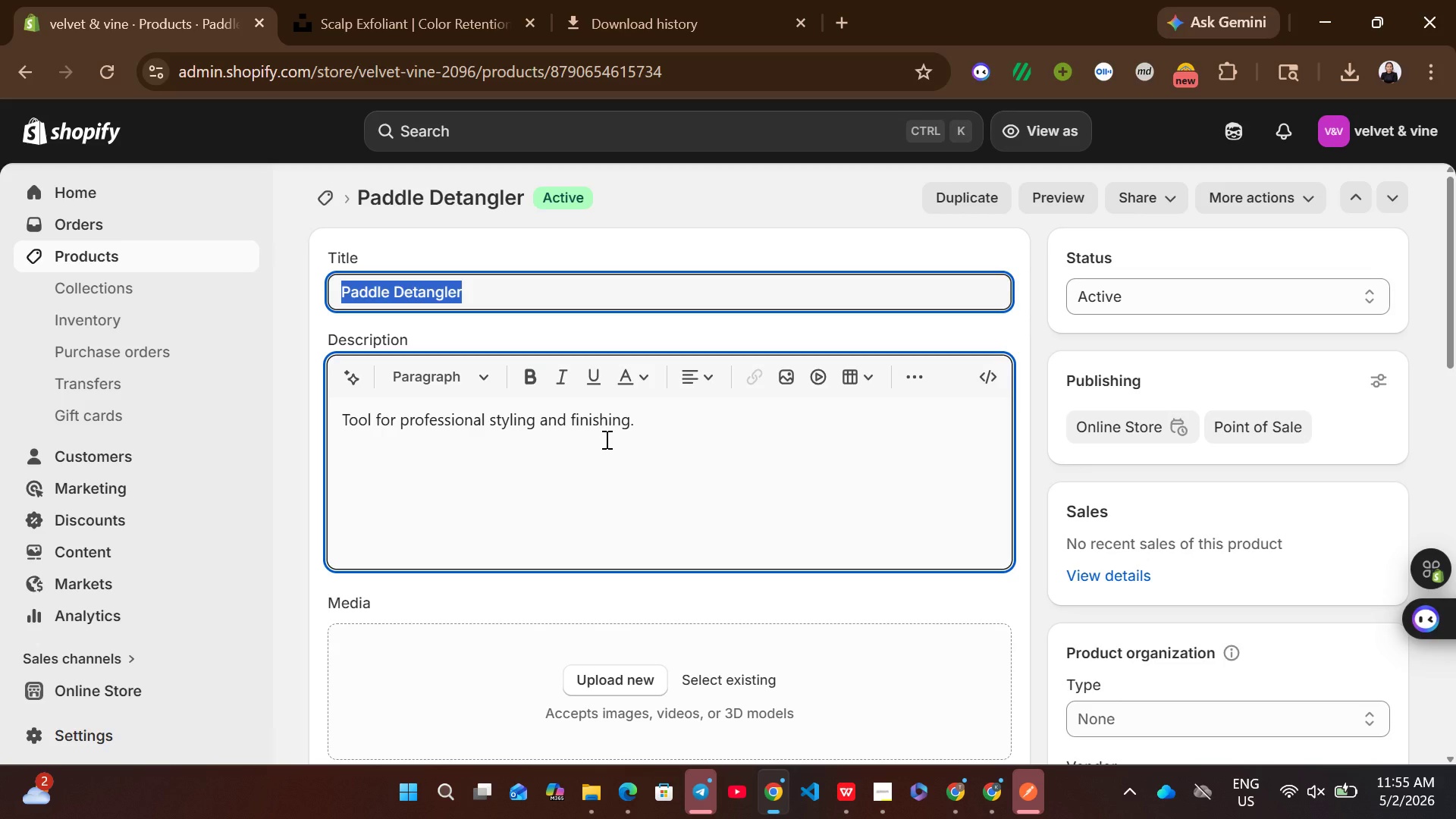 
key(Control+V)
 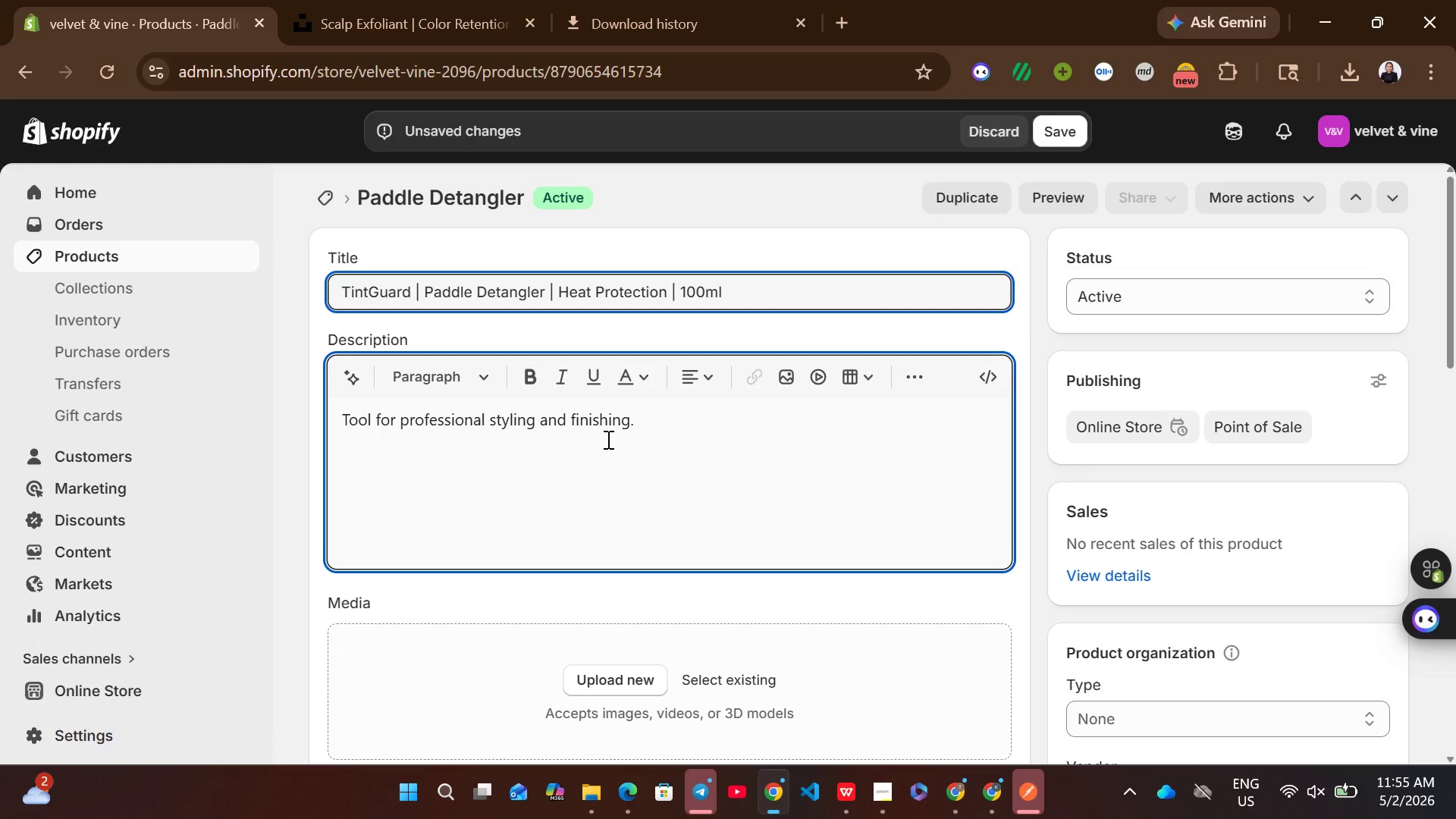 
left_click([607, 439])
 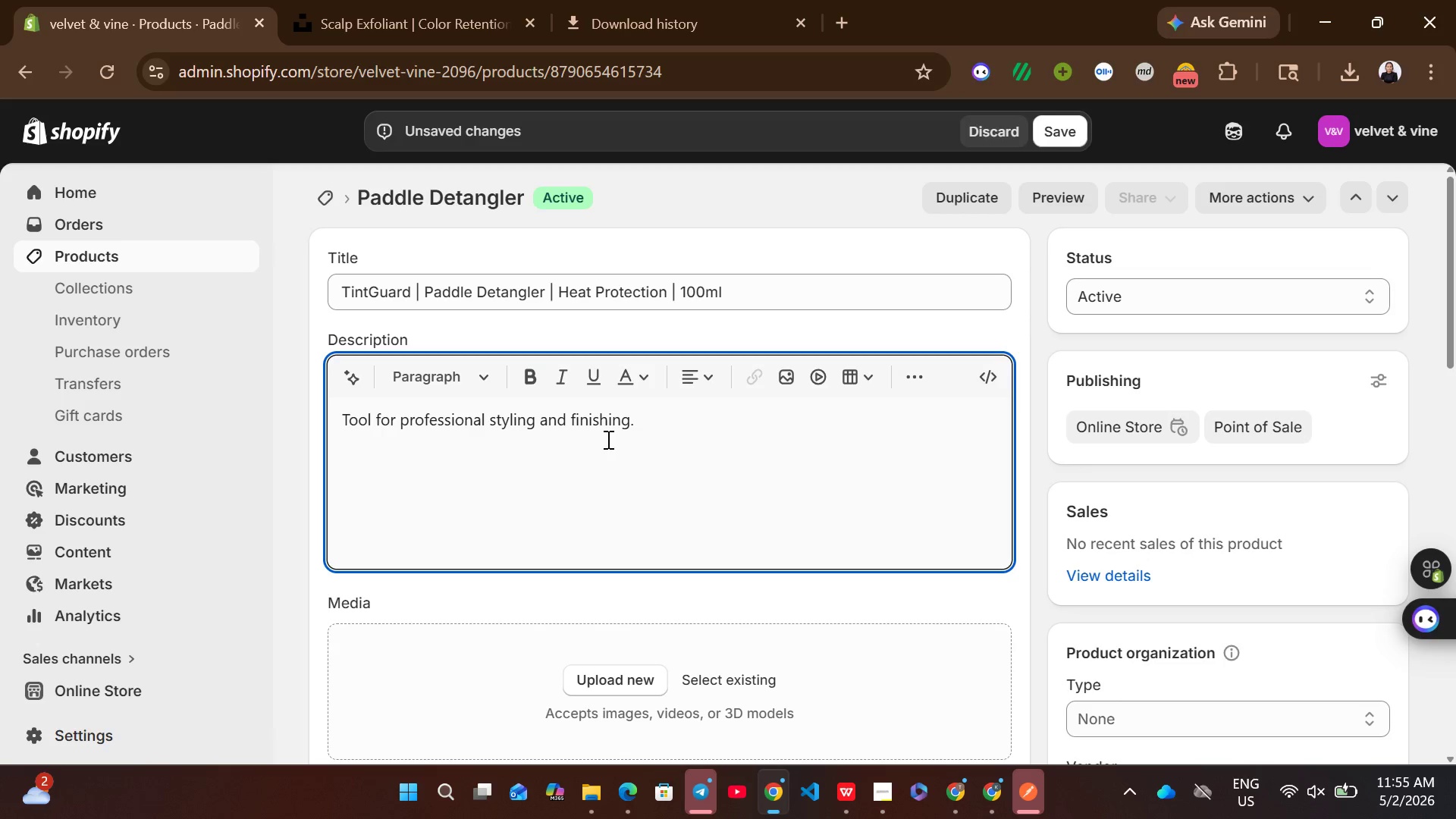 
key(Control+A)
 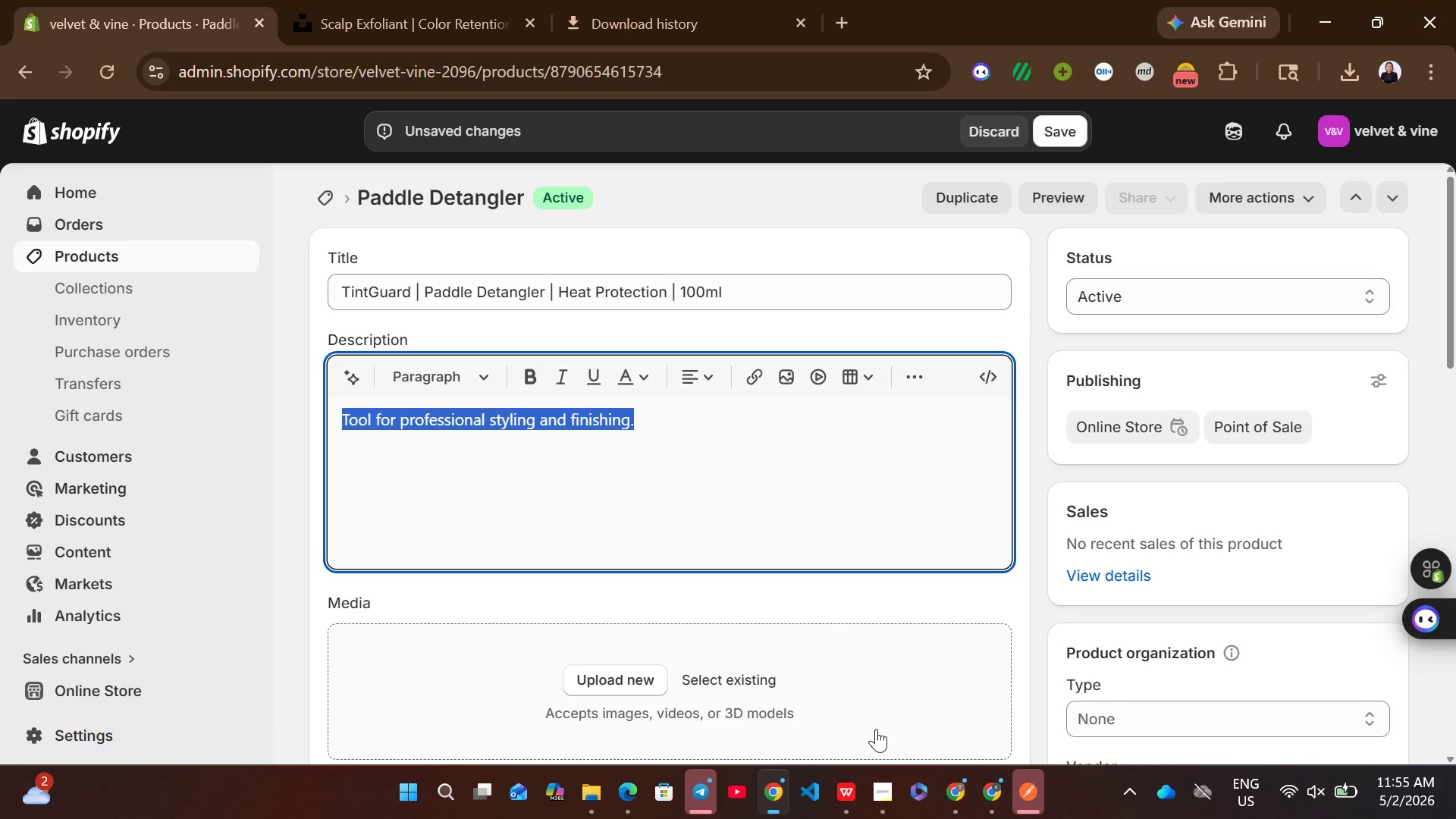 
left_click([843, 785])
 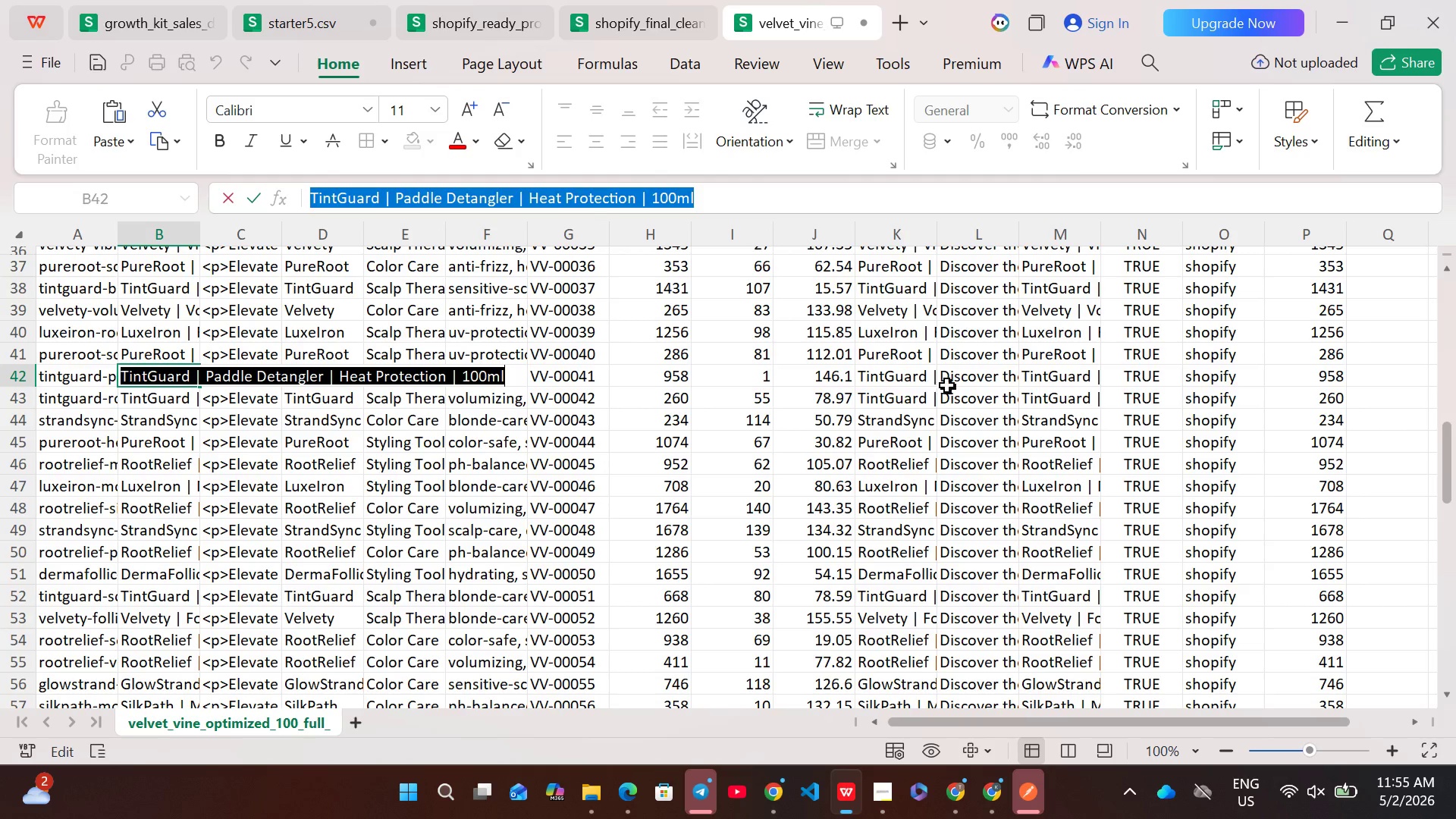 
double_click([956, 381])
 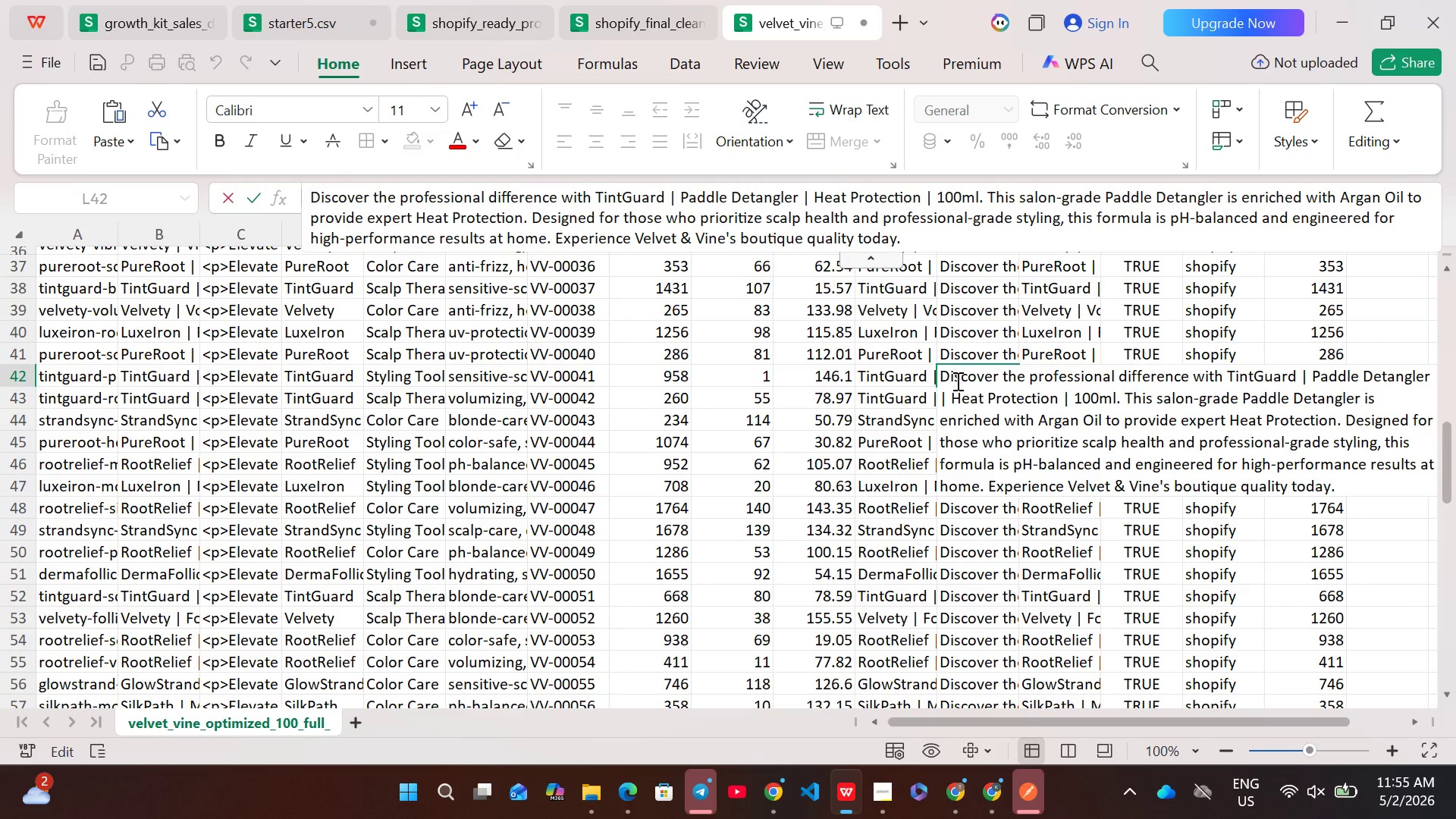 
key(Control+ControlLeft)
 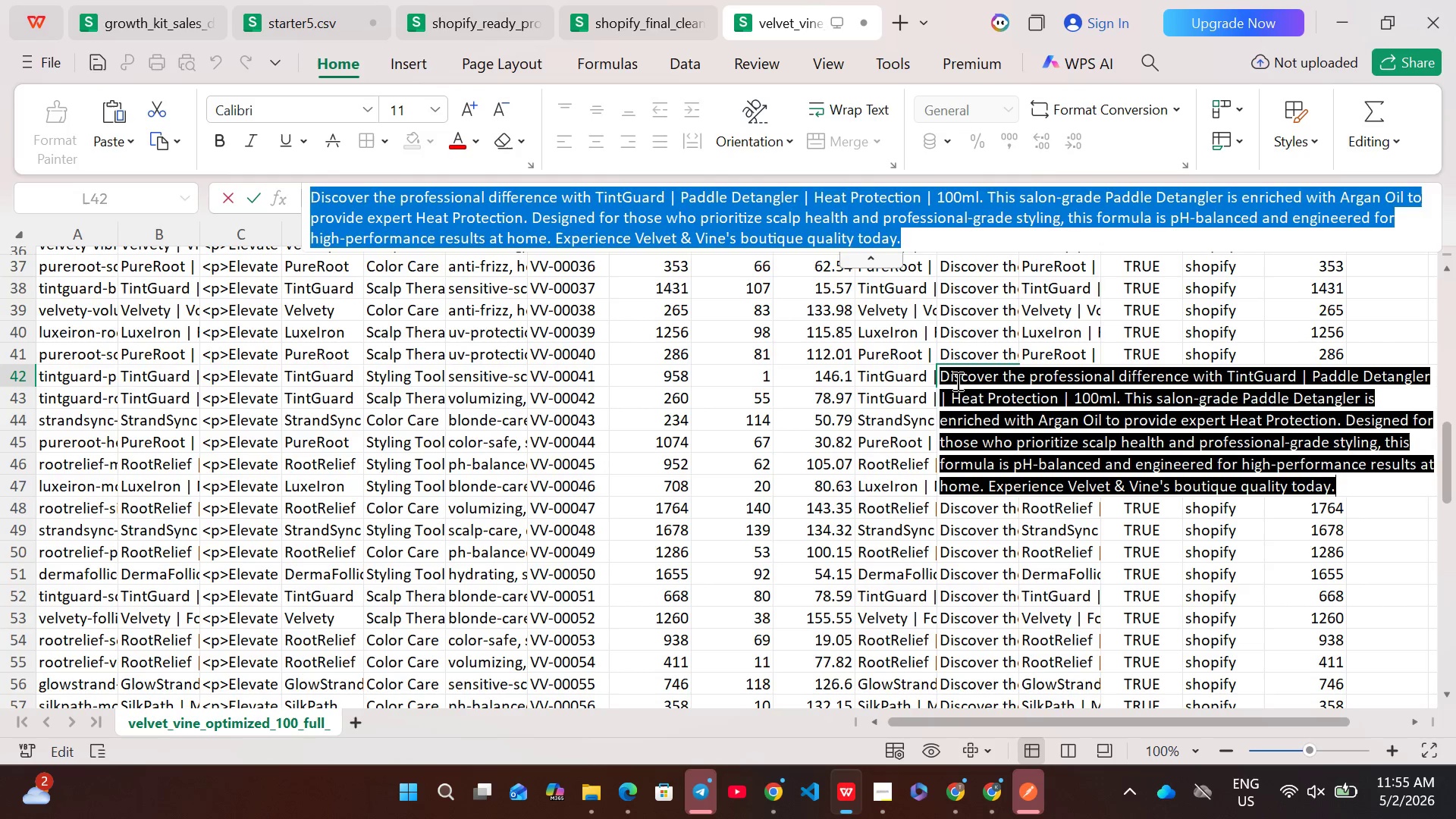 
key(Control+A)
 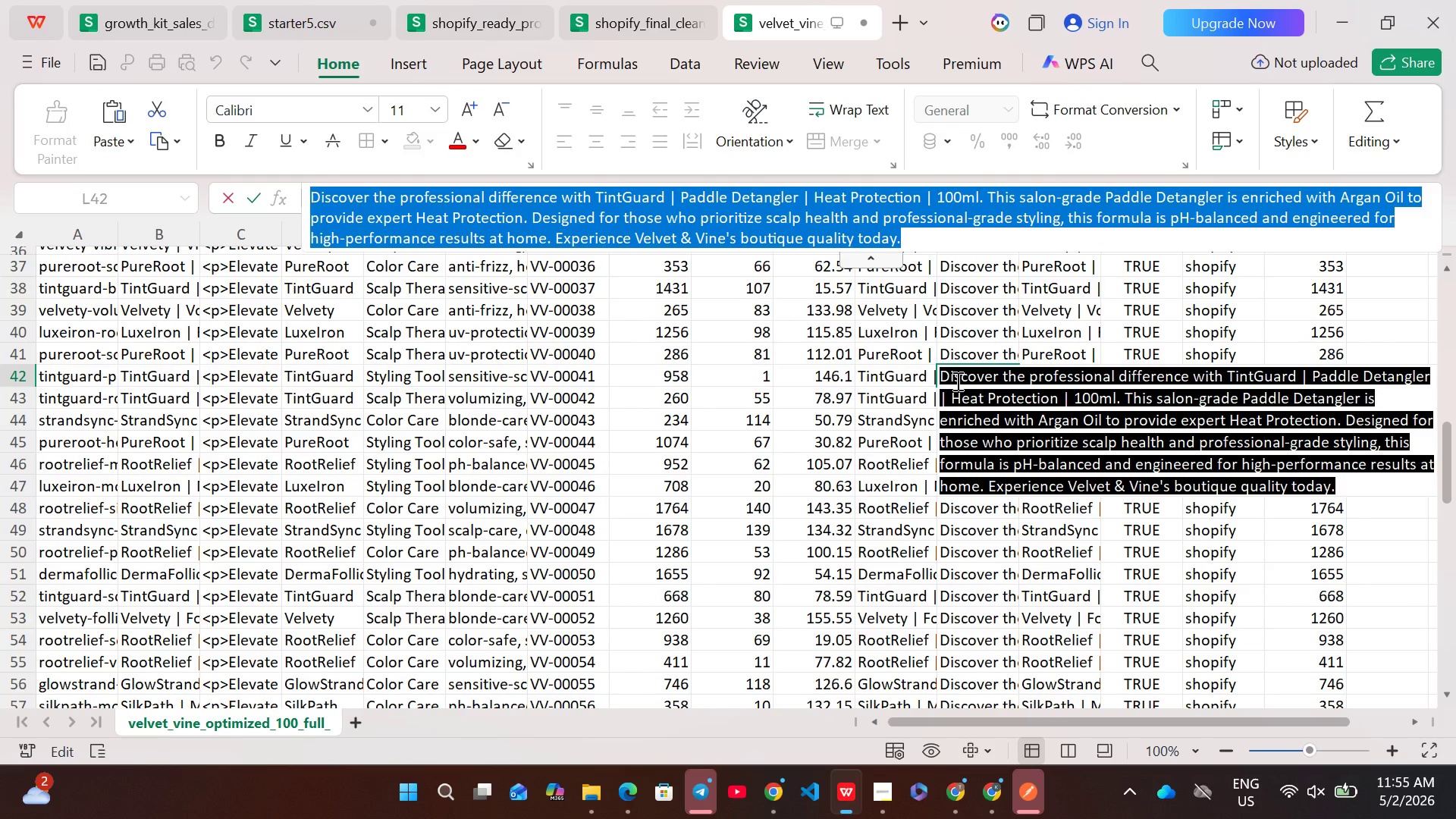 
key(Control+C)
 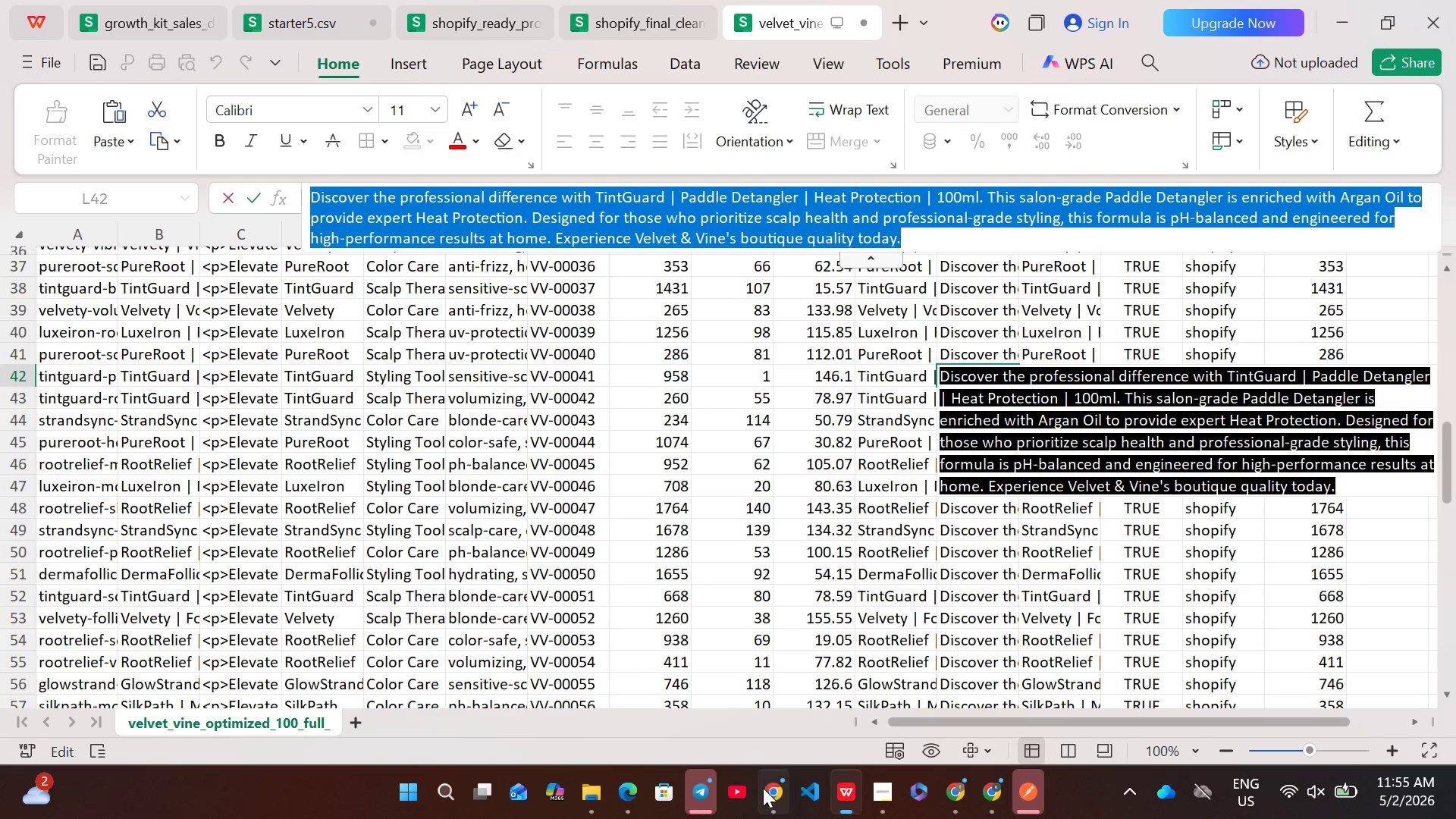 
left_click([763, 788])
 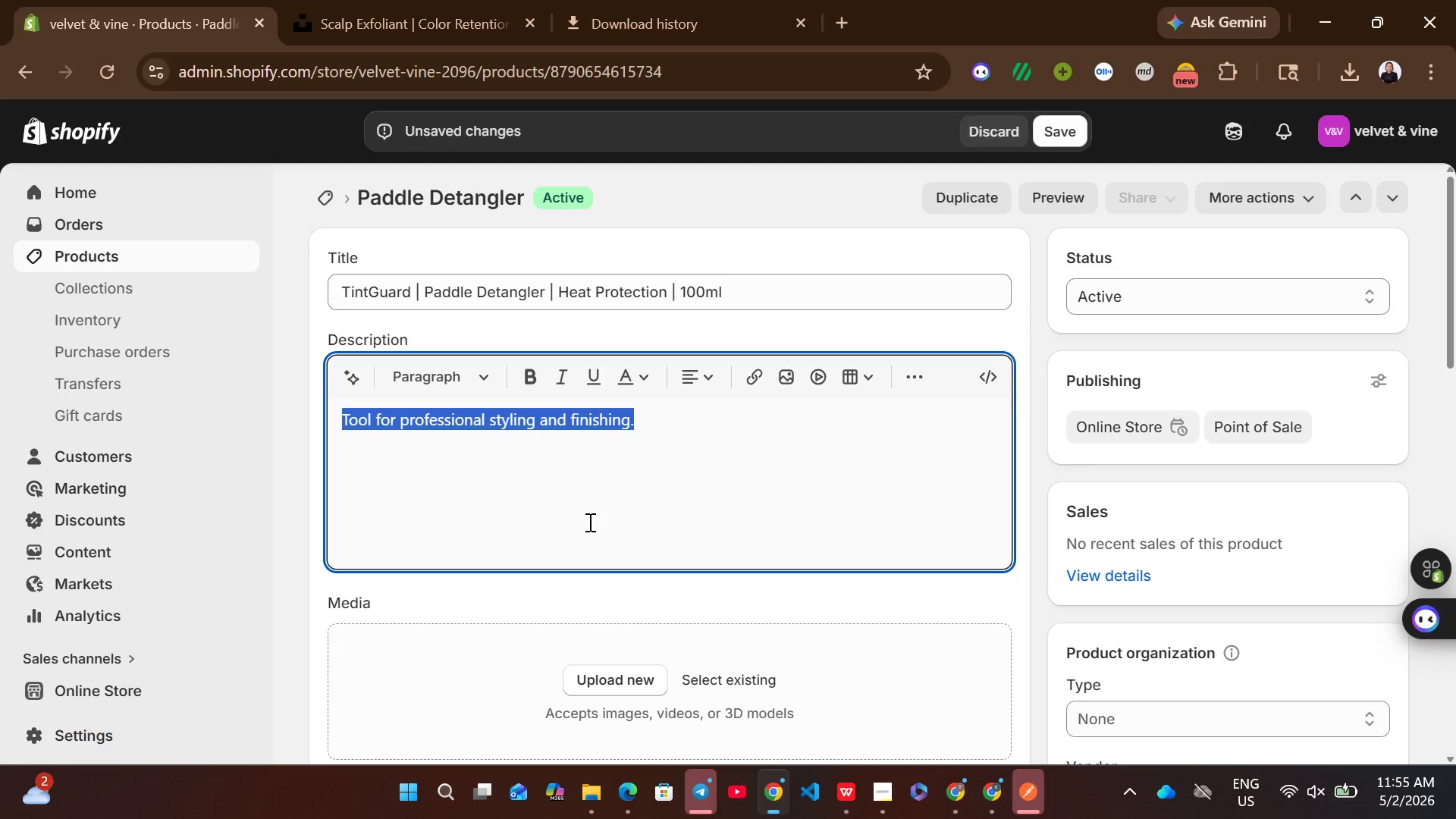 
key(Control+X)
 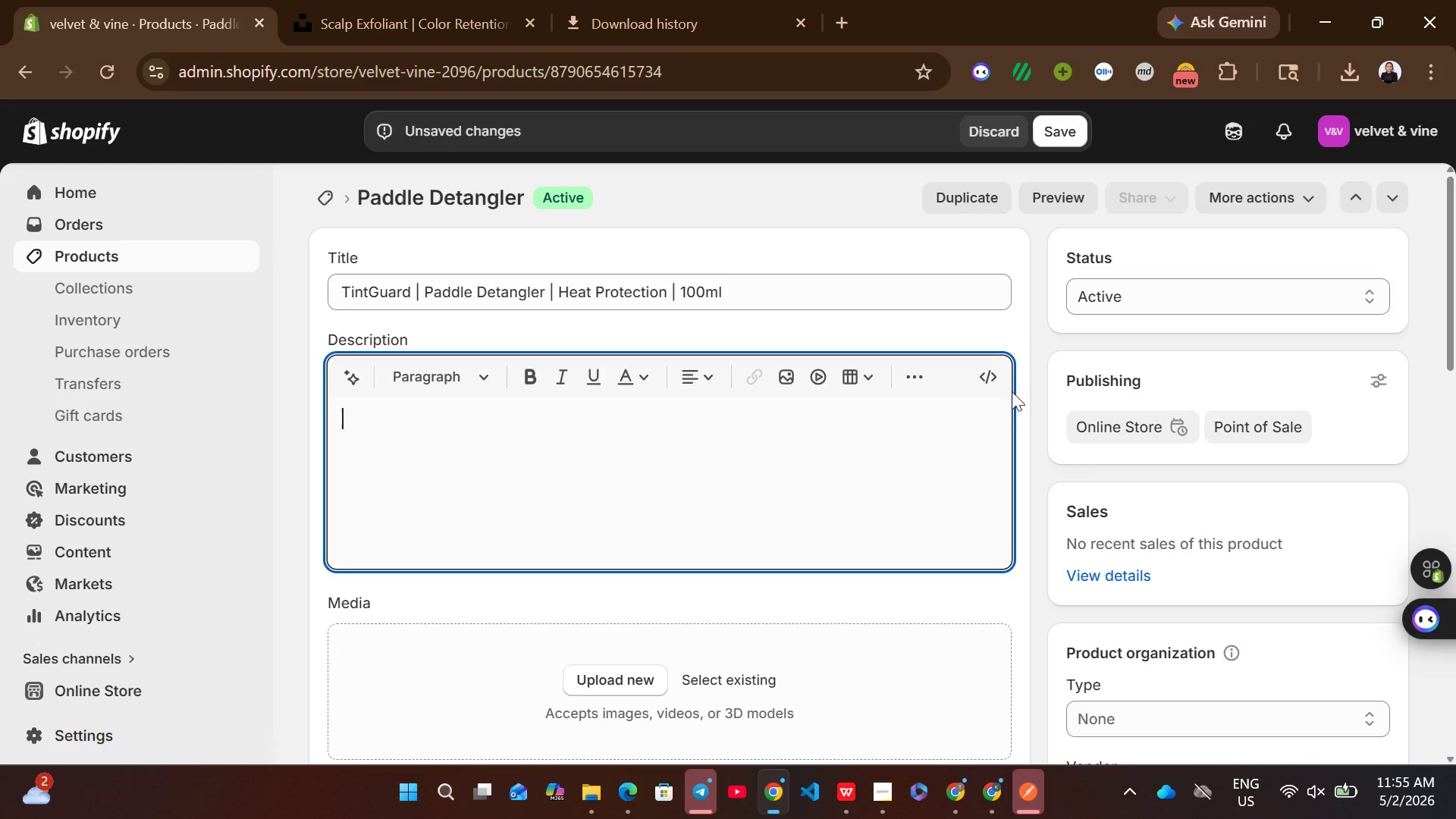 
left_click([993, 385])
 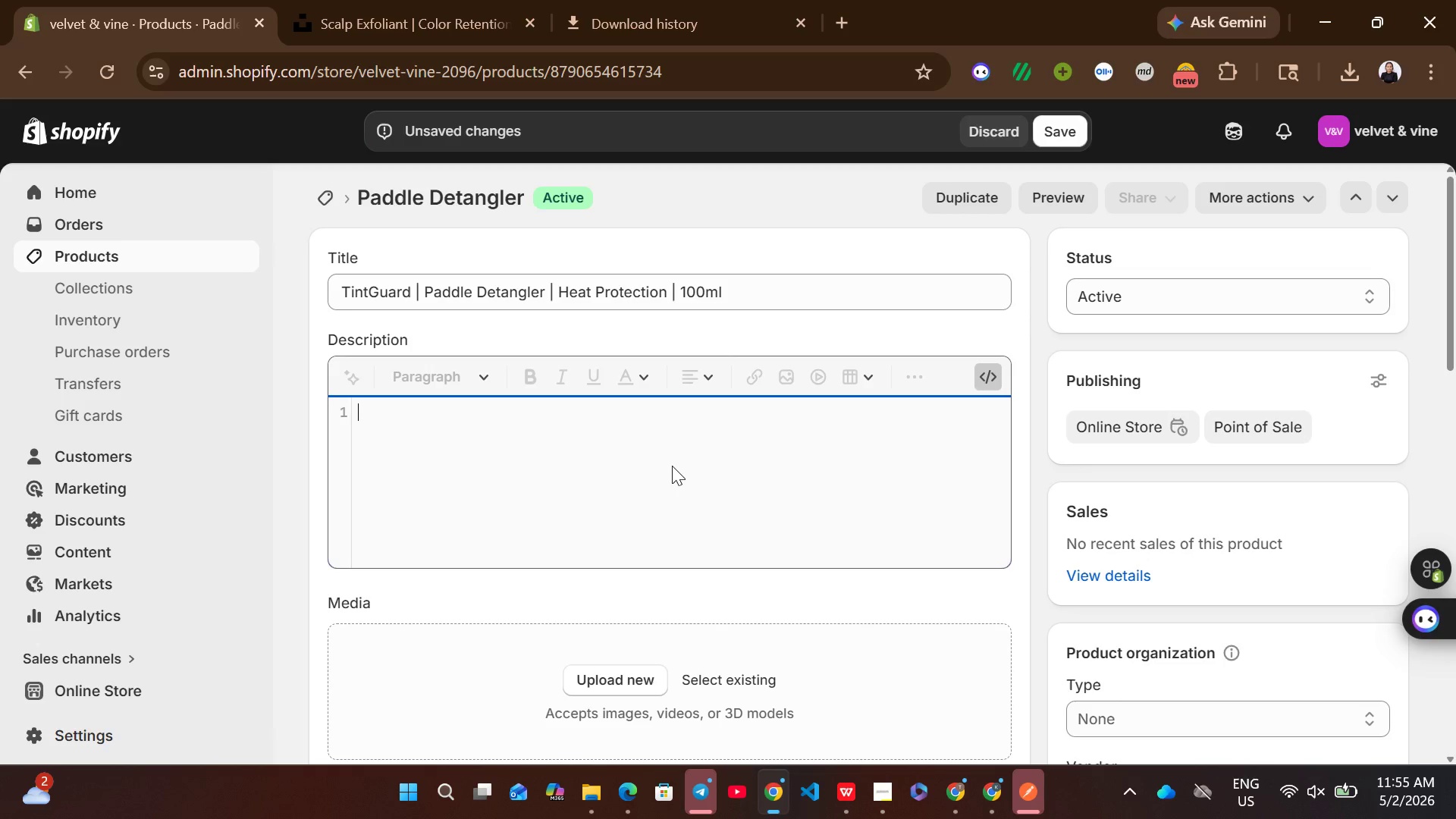 
left_click([672, 466])
 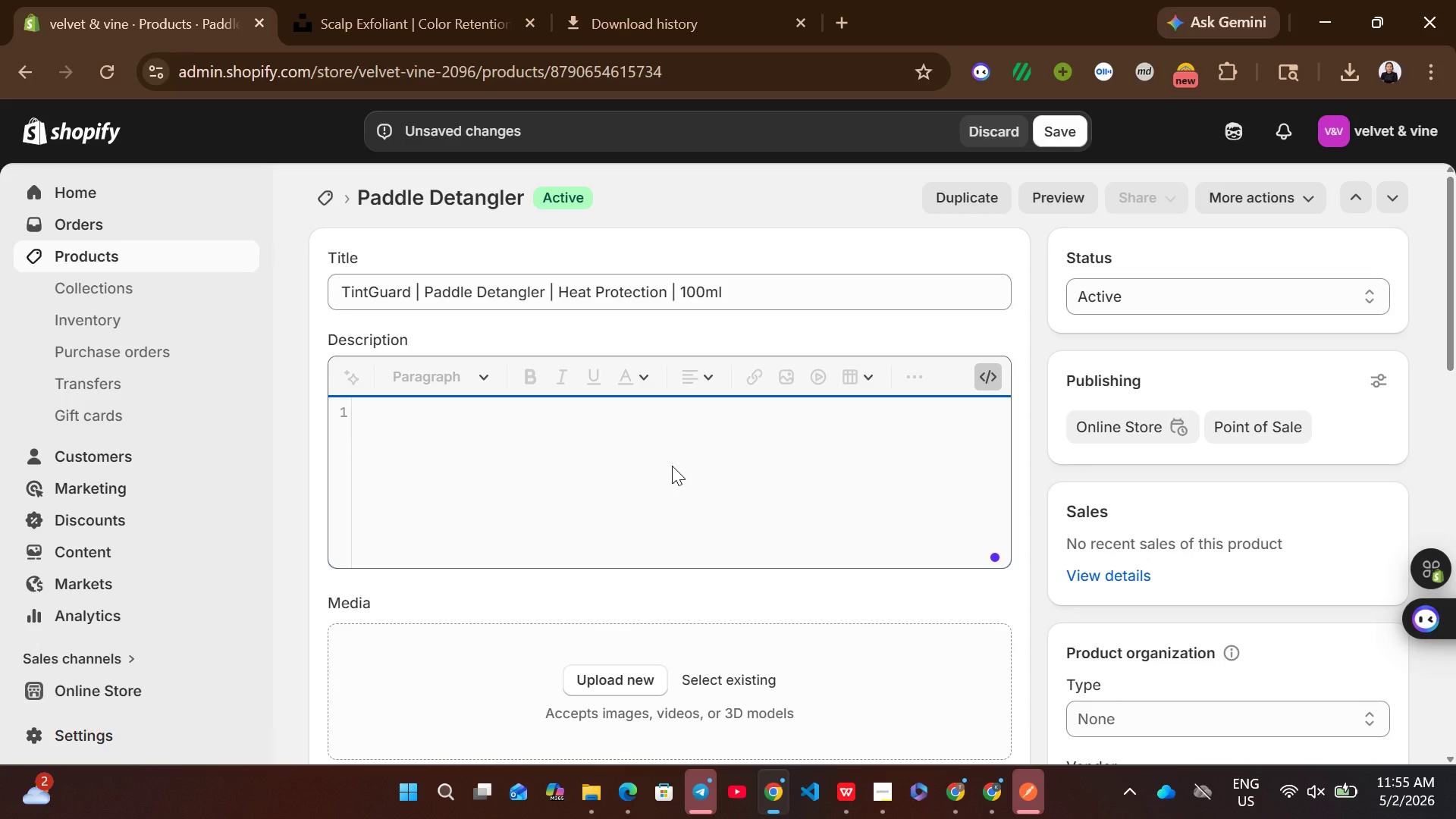 
key(Control+V)
 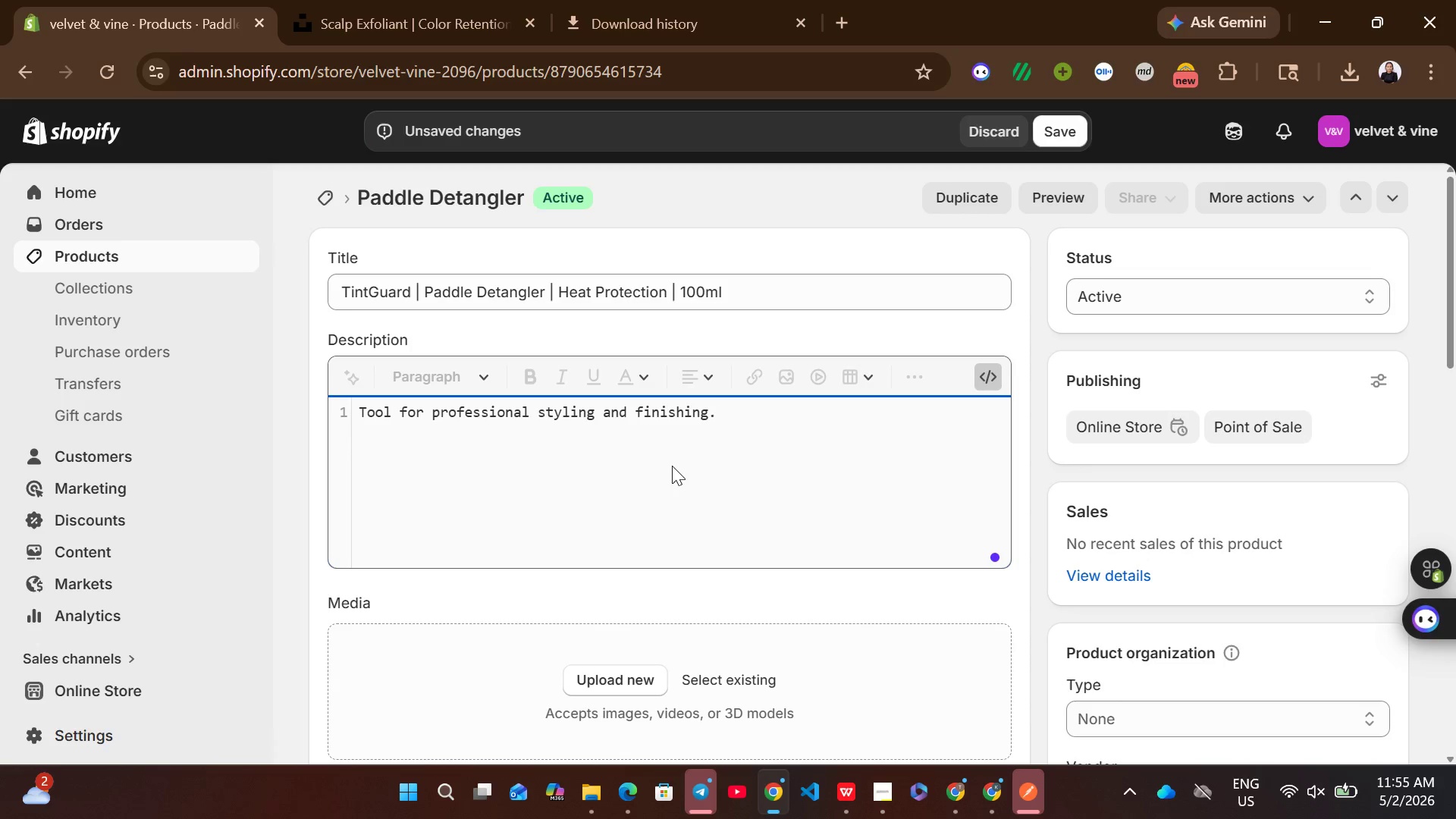 
key(Control+A)
 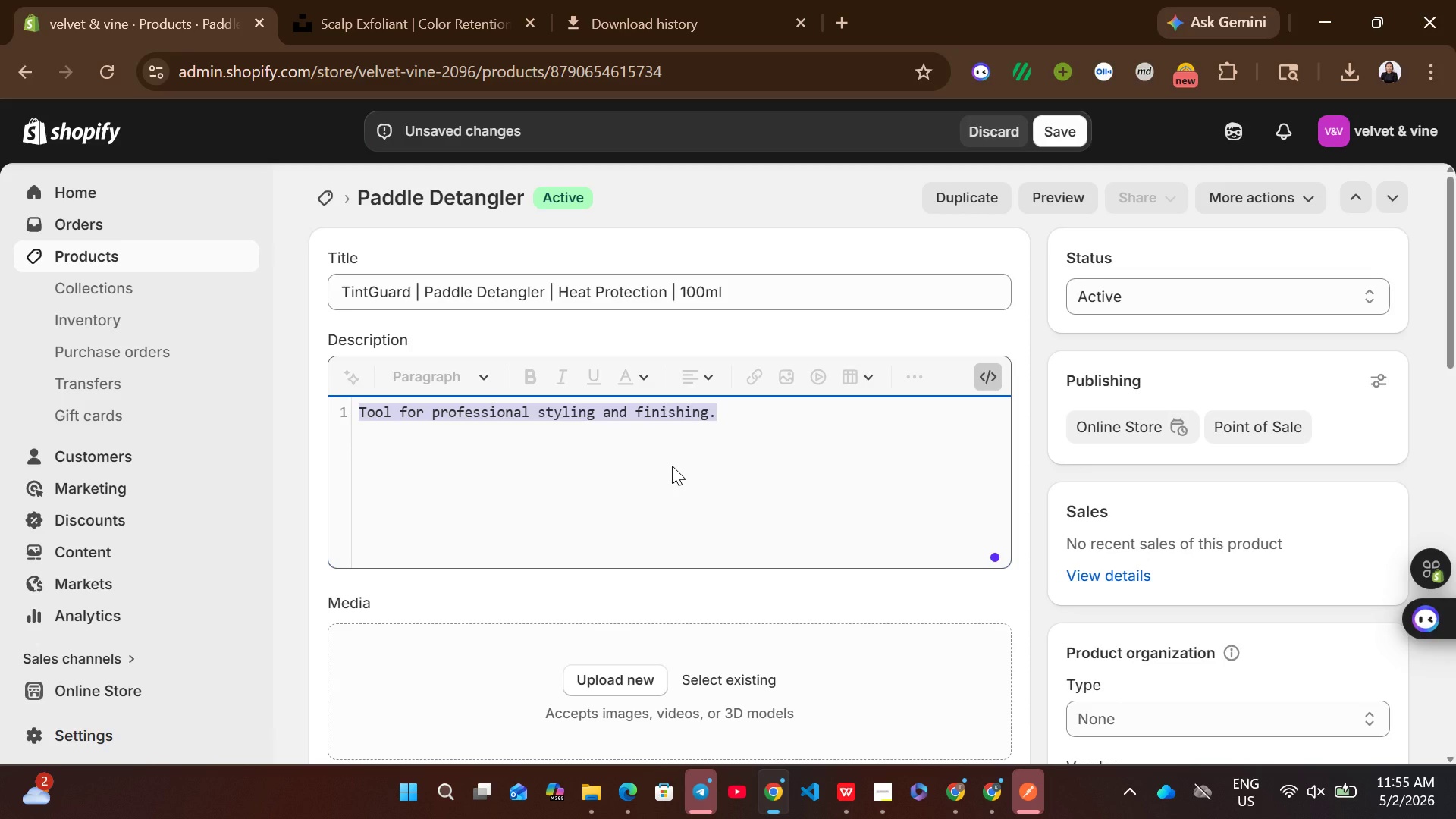 
key(Backspace)
 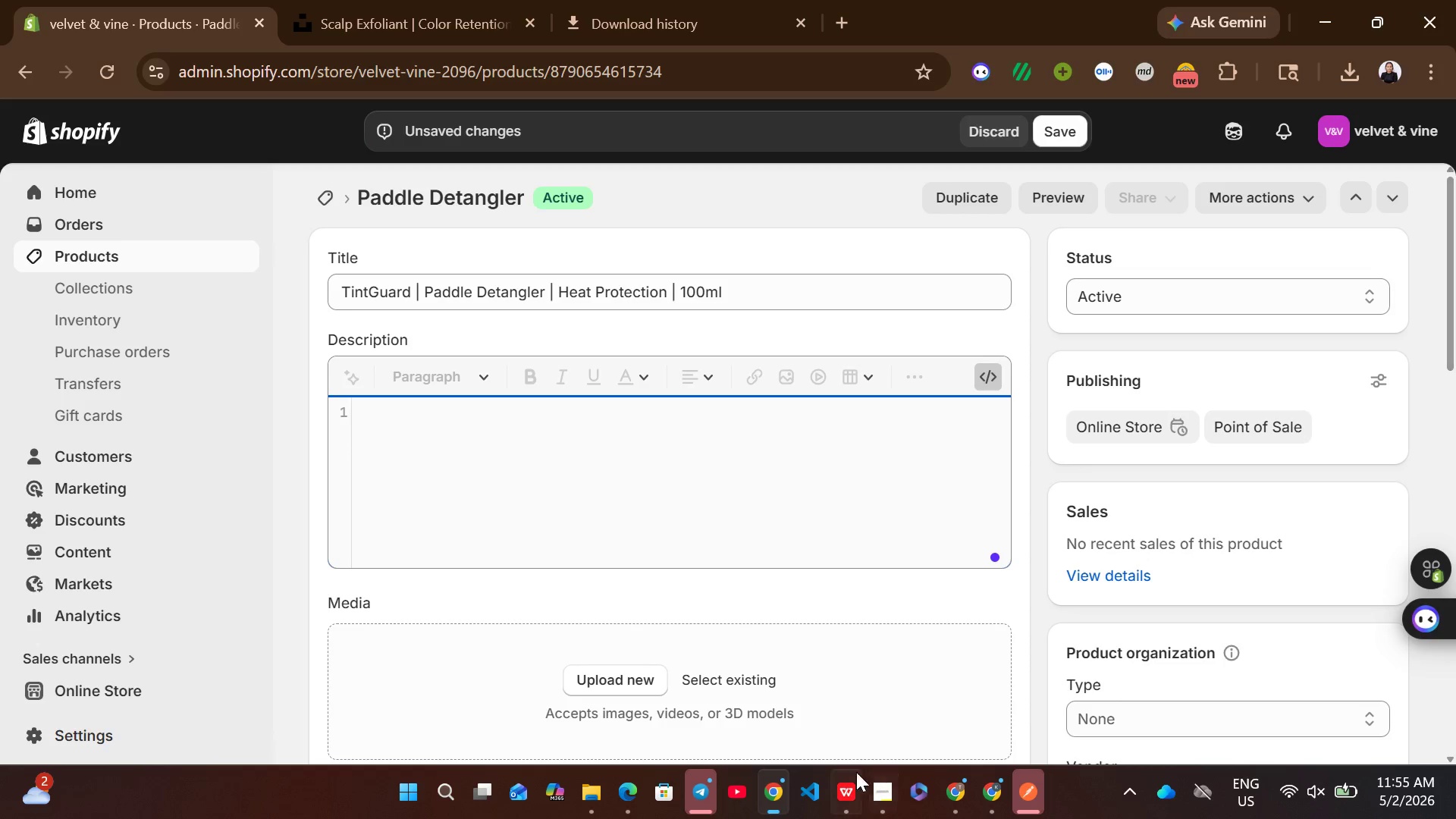 
left_click([848, 786])
 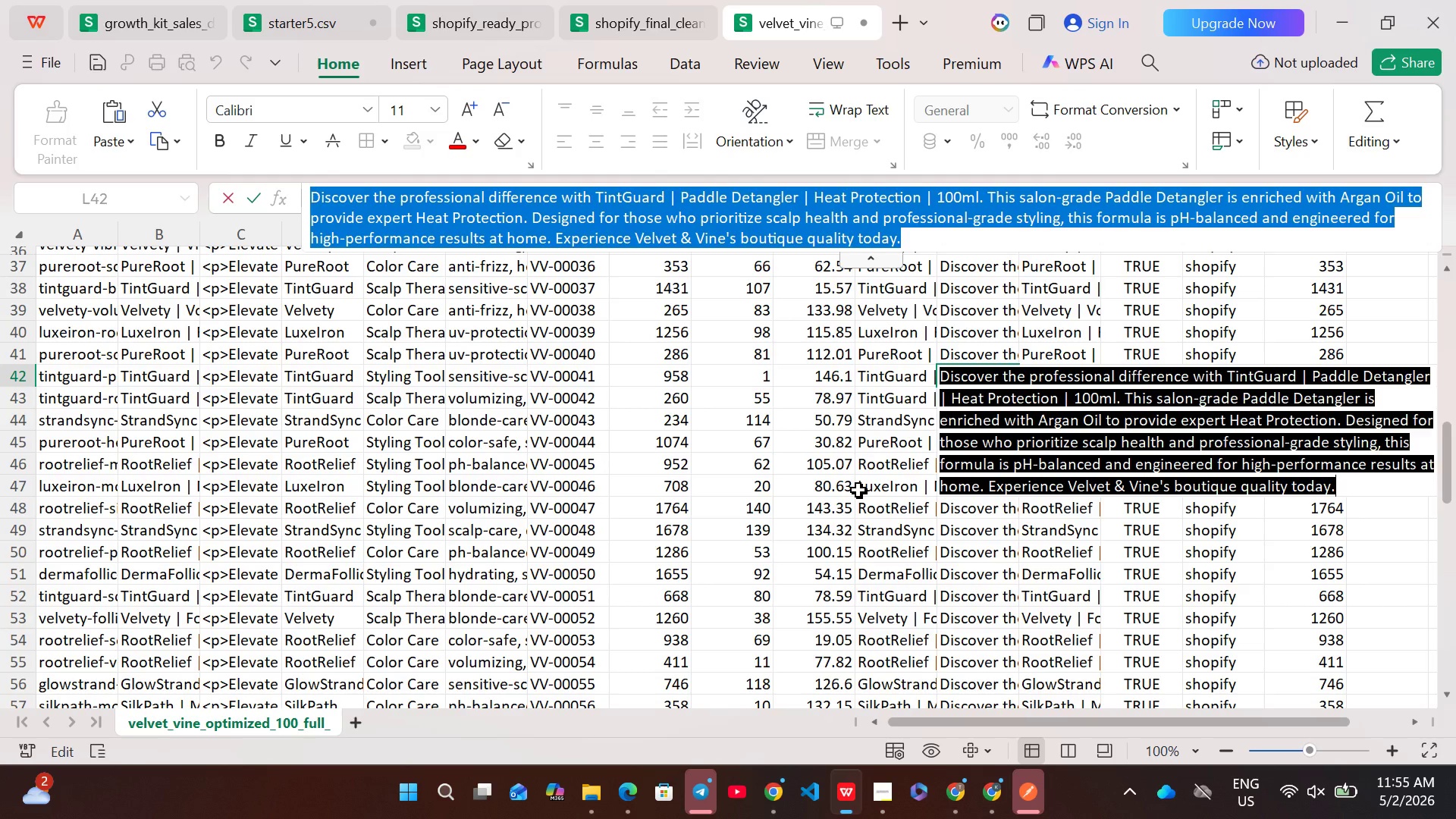 
hold_key(key=ControlLeft, duration=1.08)
 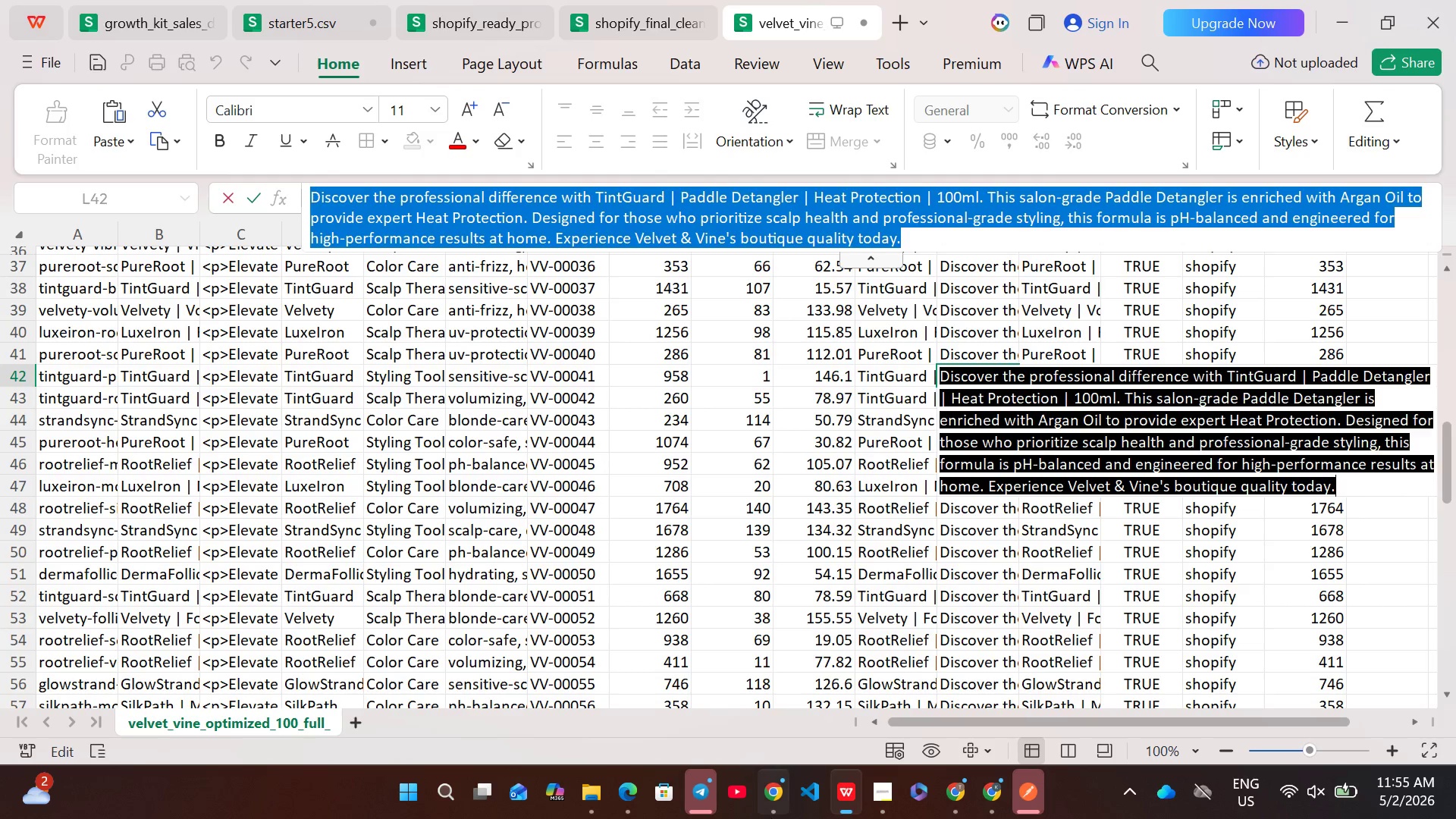 
hold_key(key=C, duration=0.41)
 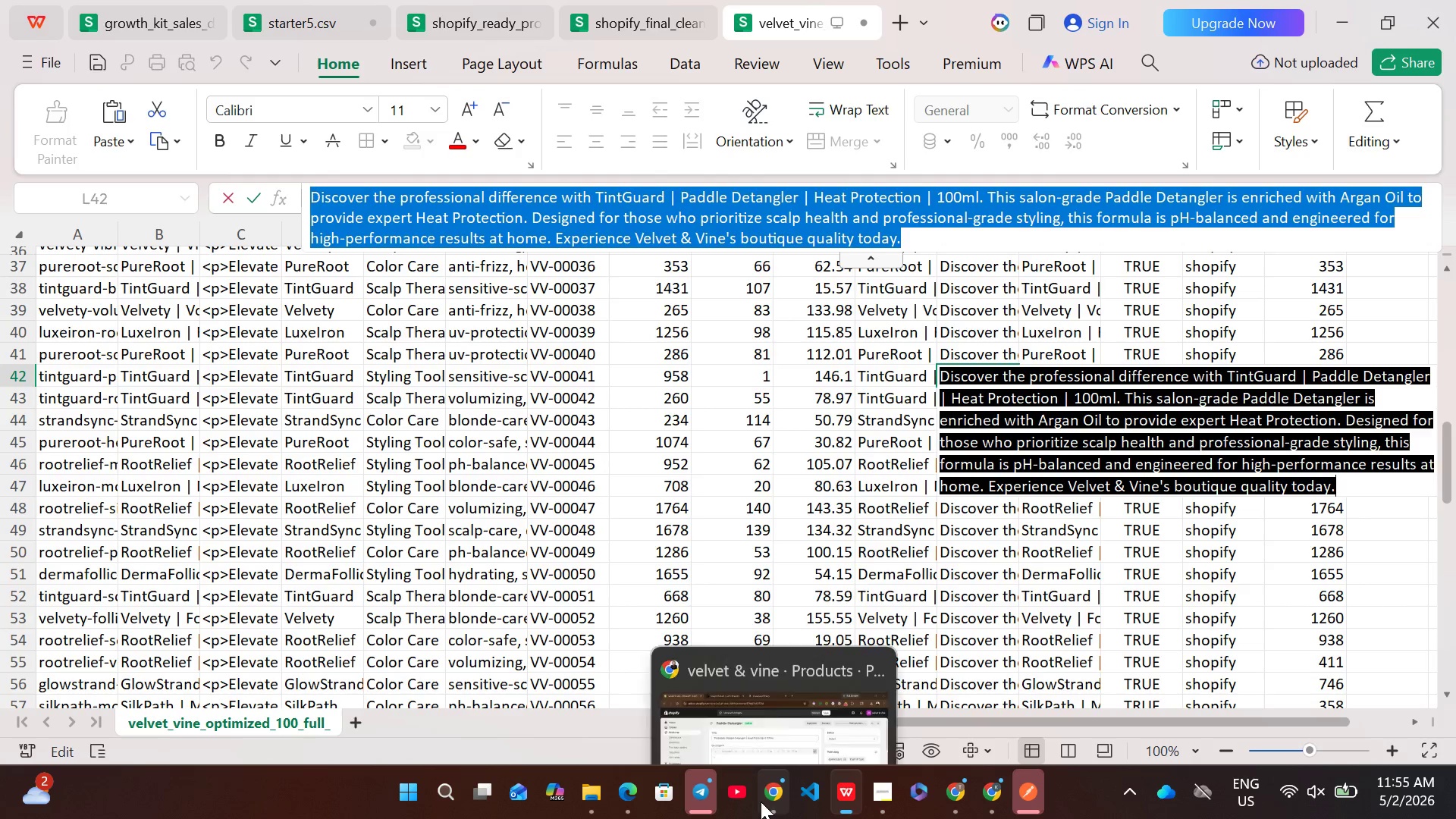 
left_click([761, 802])
 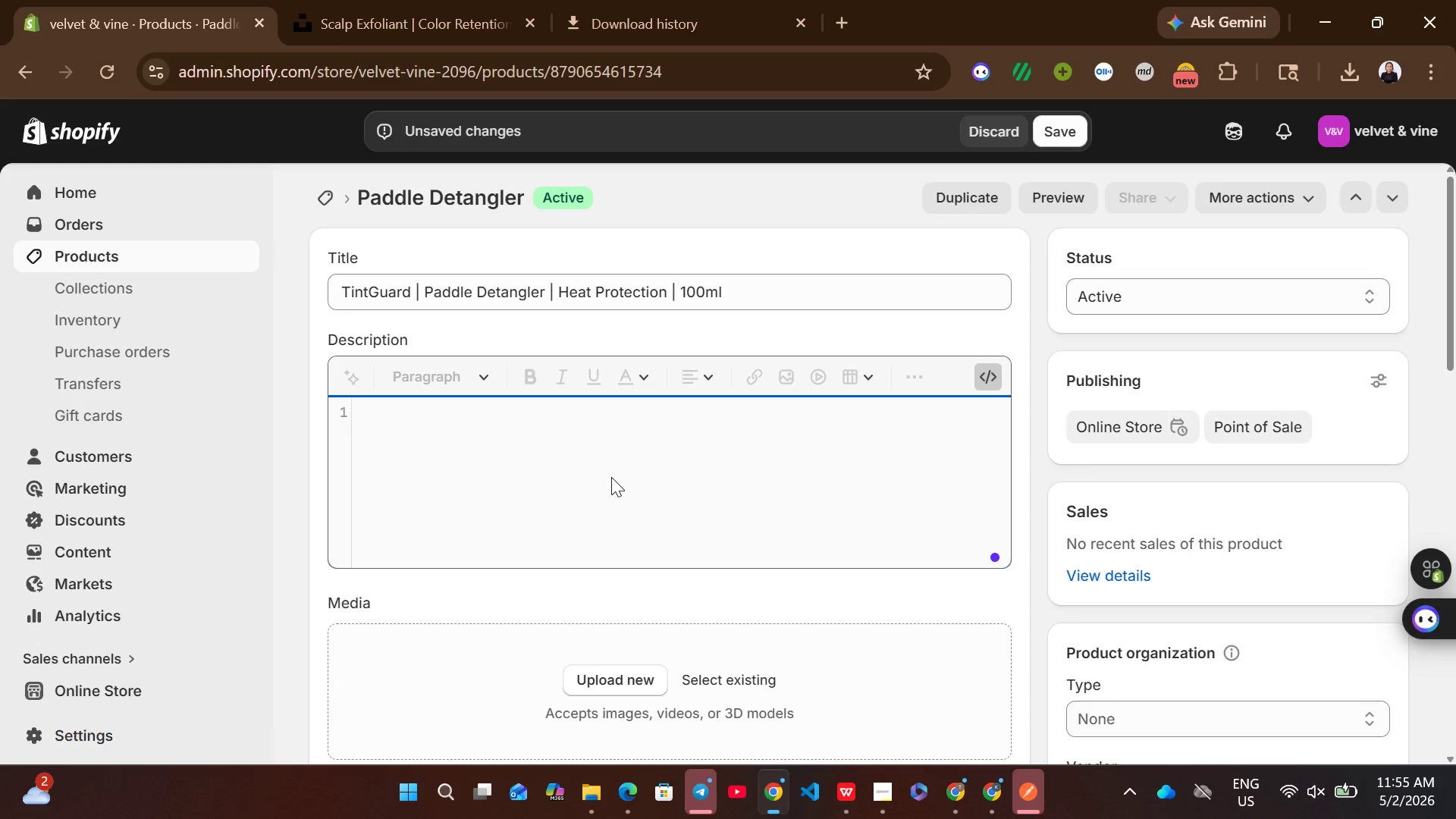 
key(Control+V)
 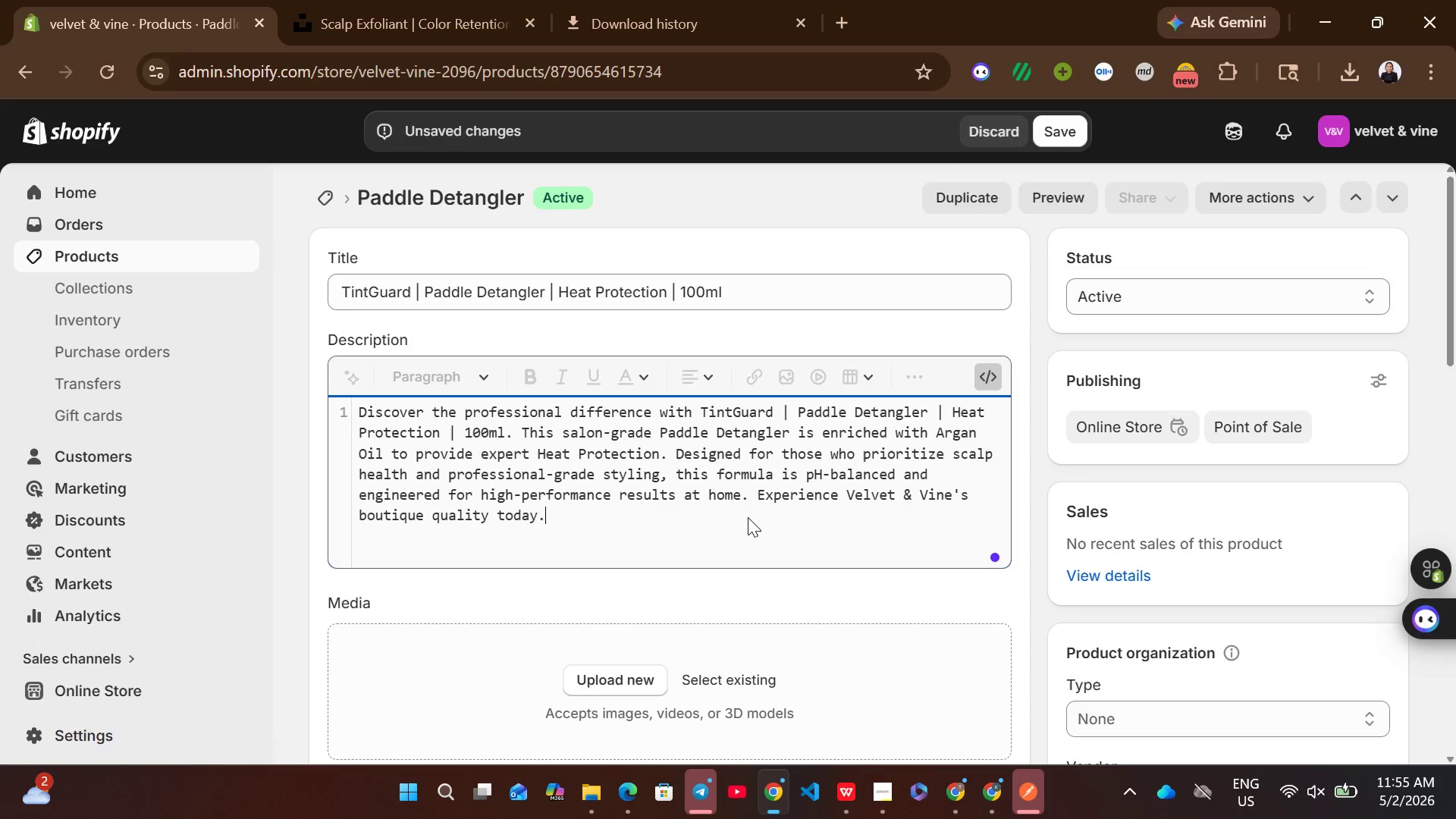 
key(Control+Z)
 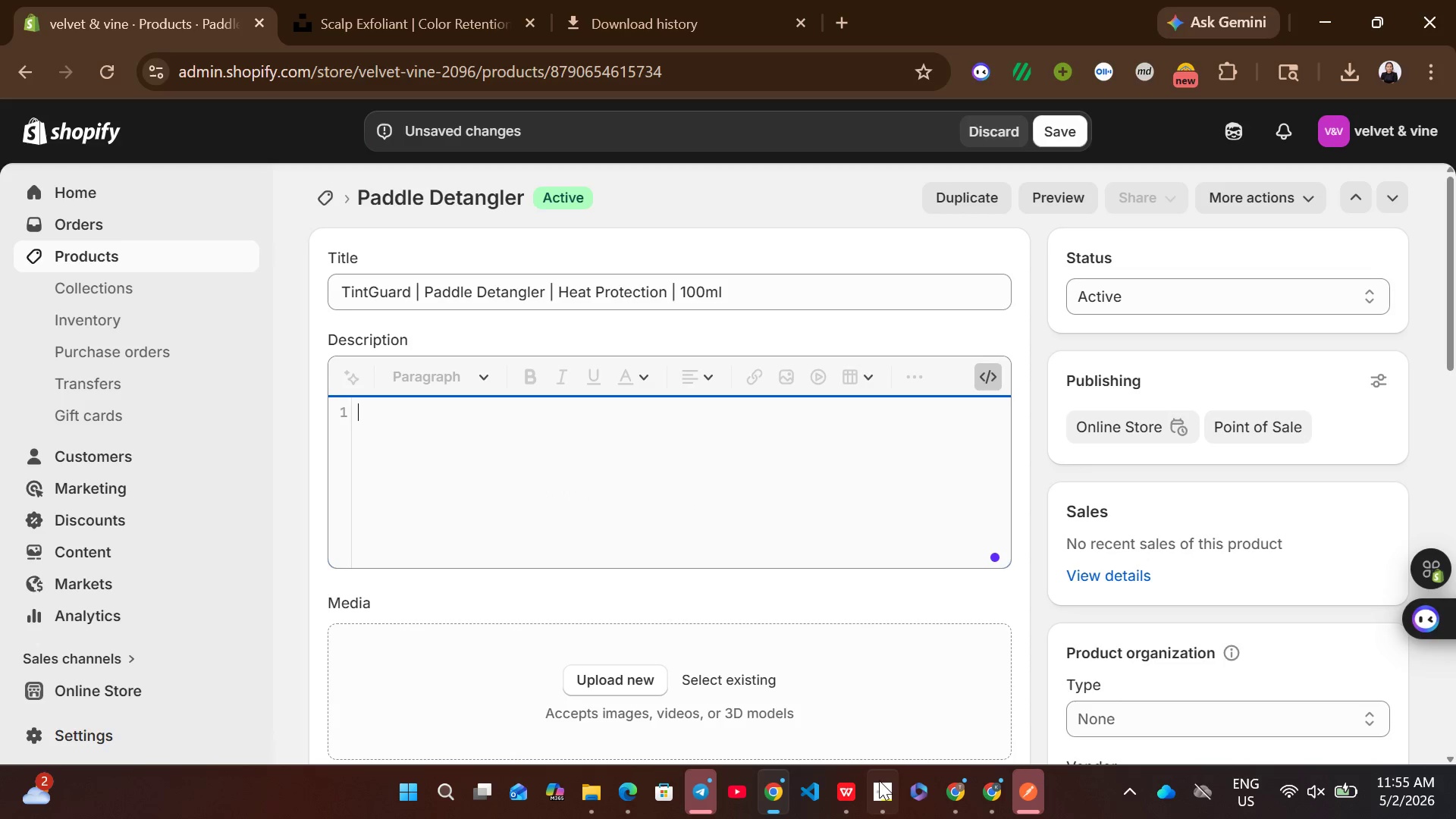 
left_click([849, 785])
 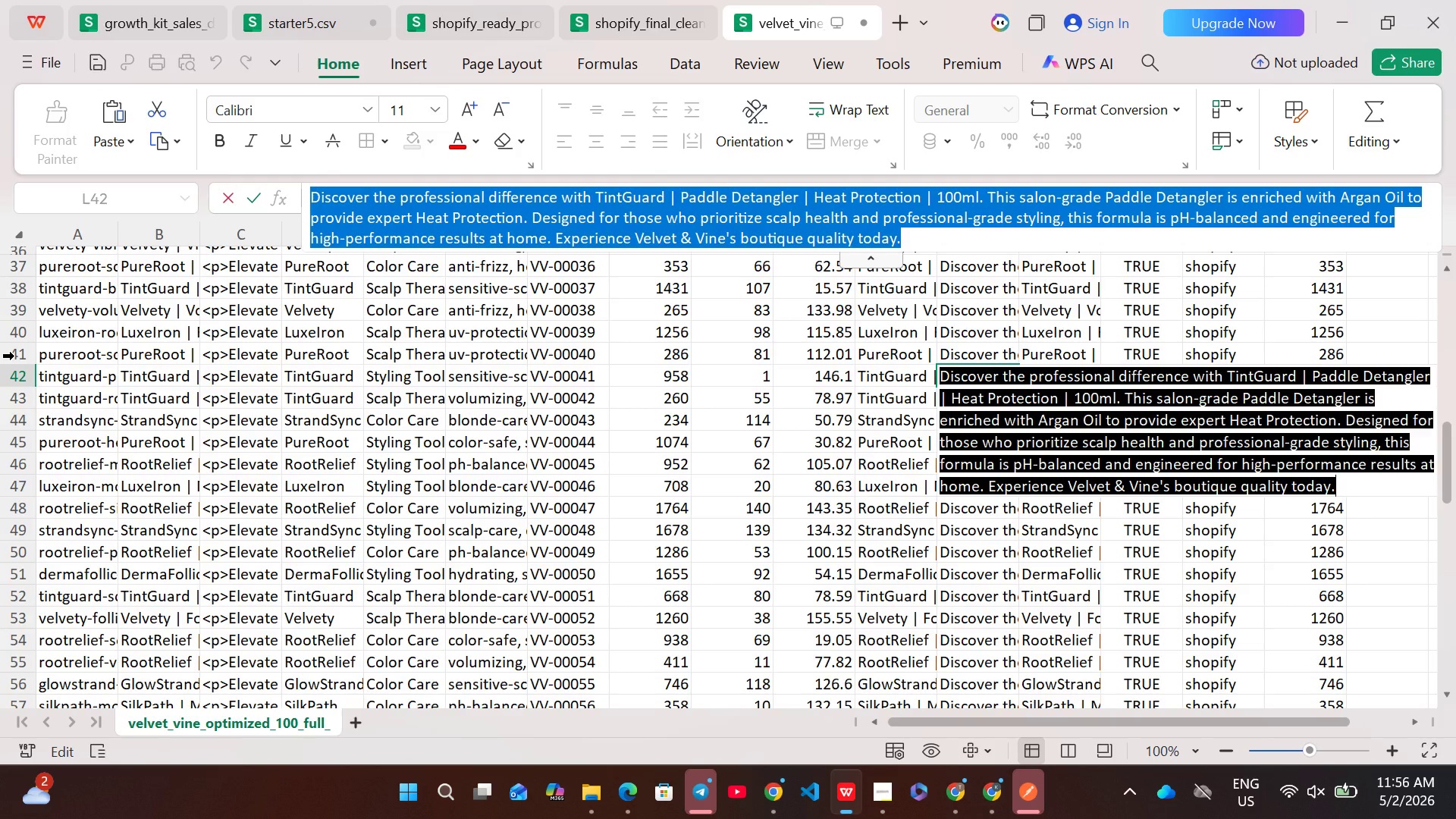 
wait(15.11)
 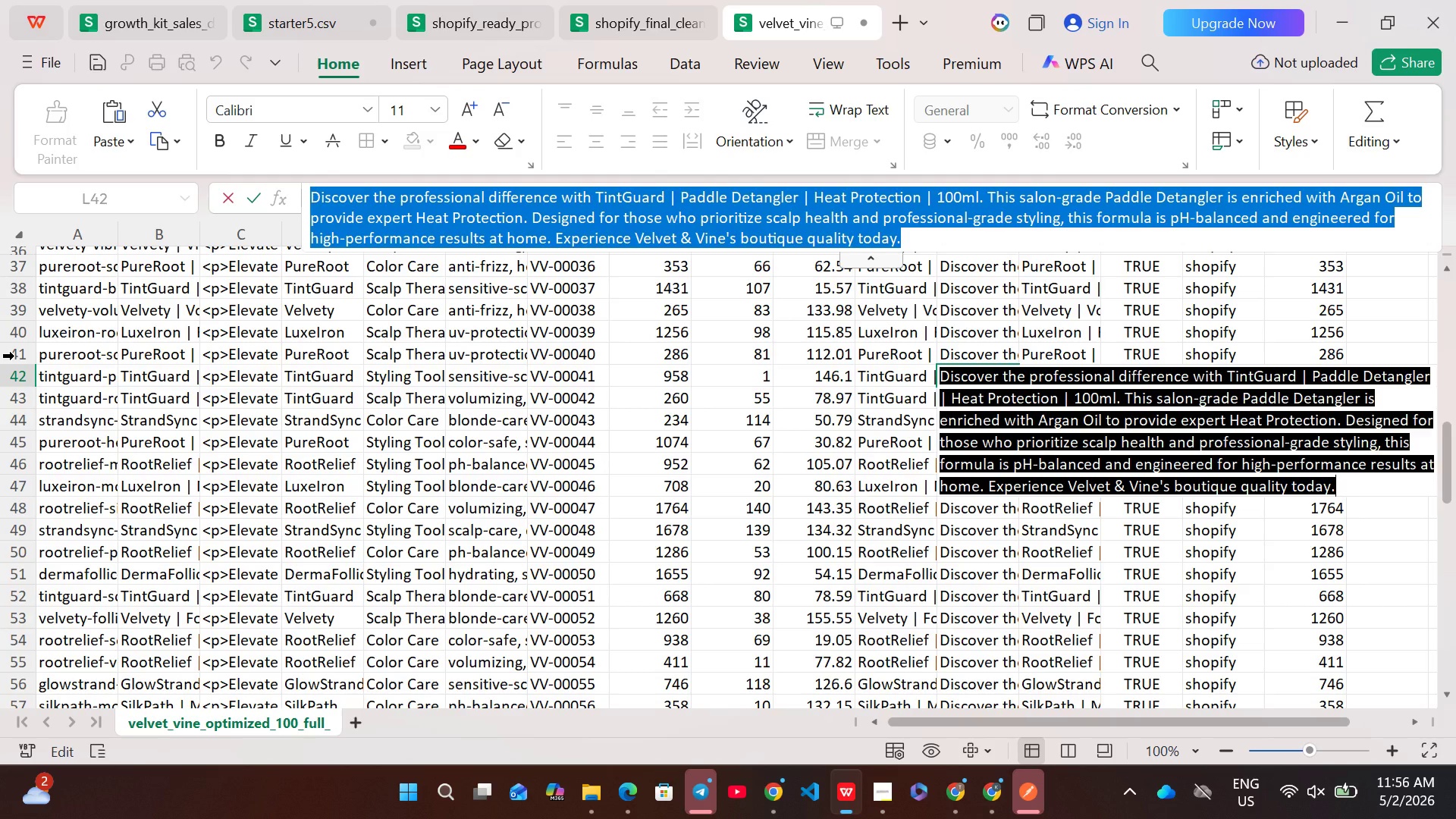 
left_click([767, 802])
 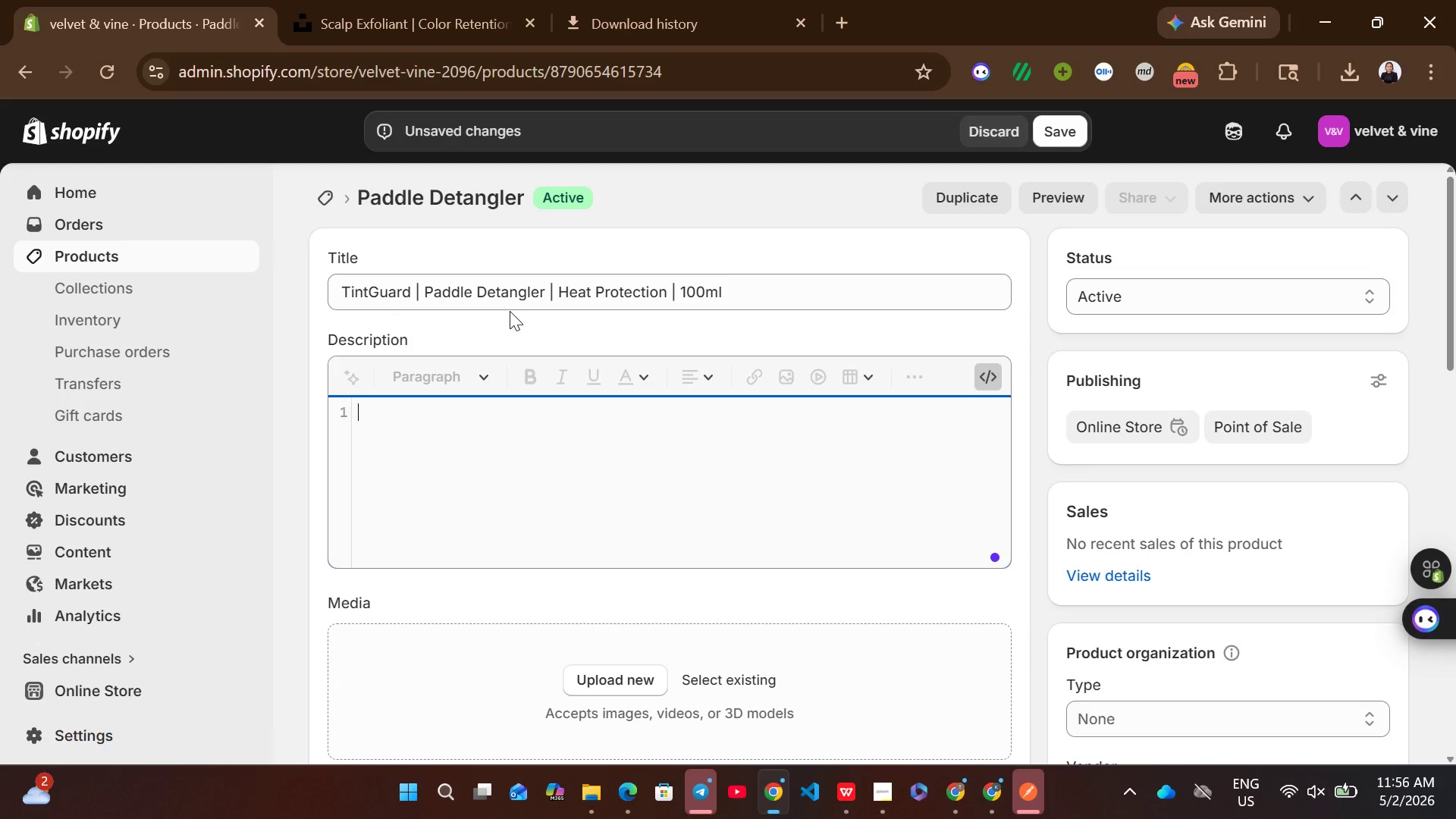 
left_click([499, 290])
 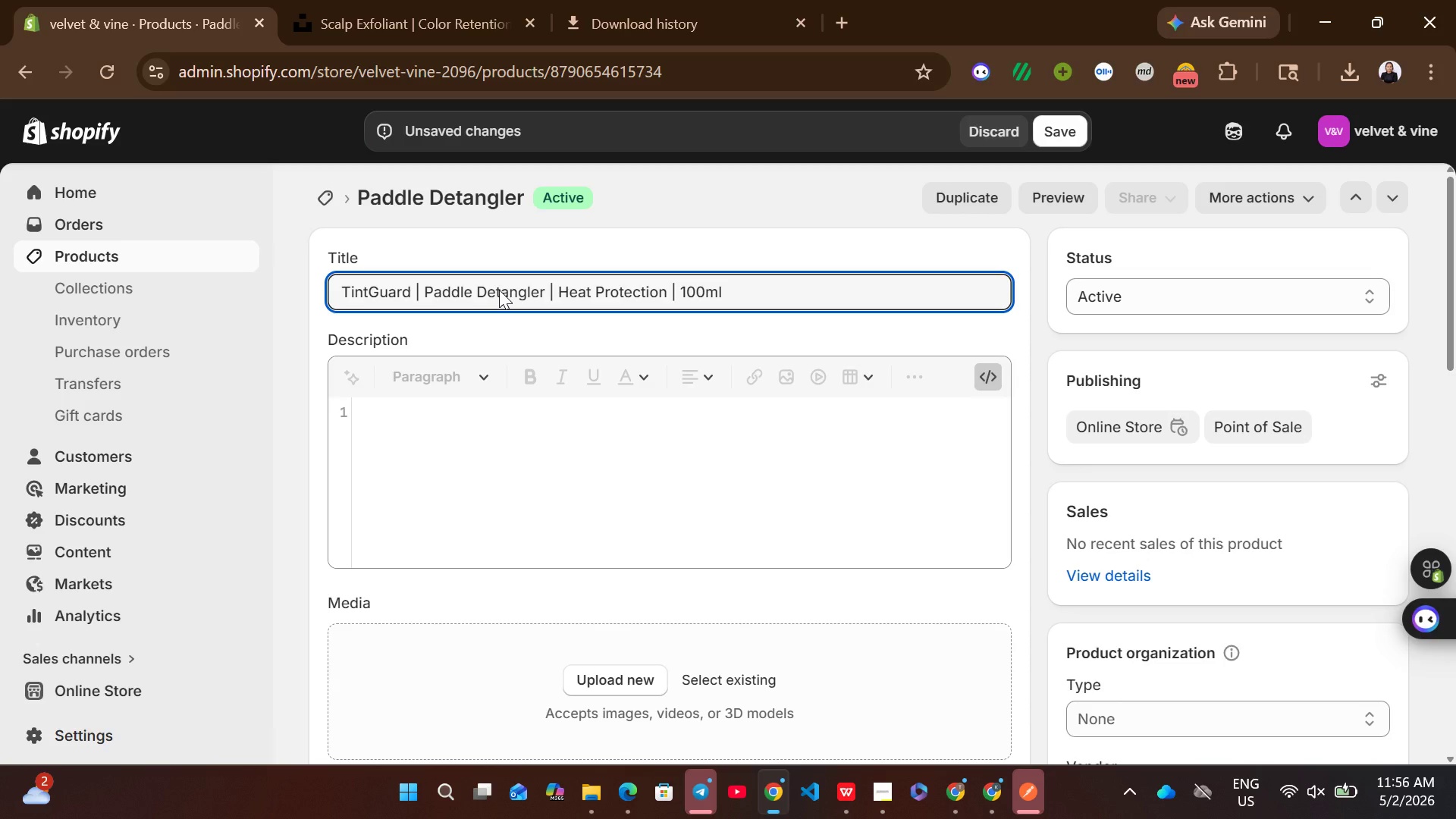 
key(Control+Z)
 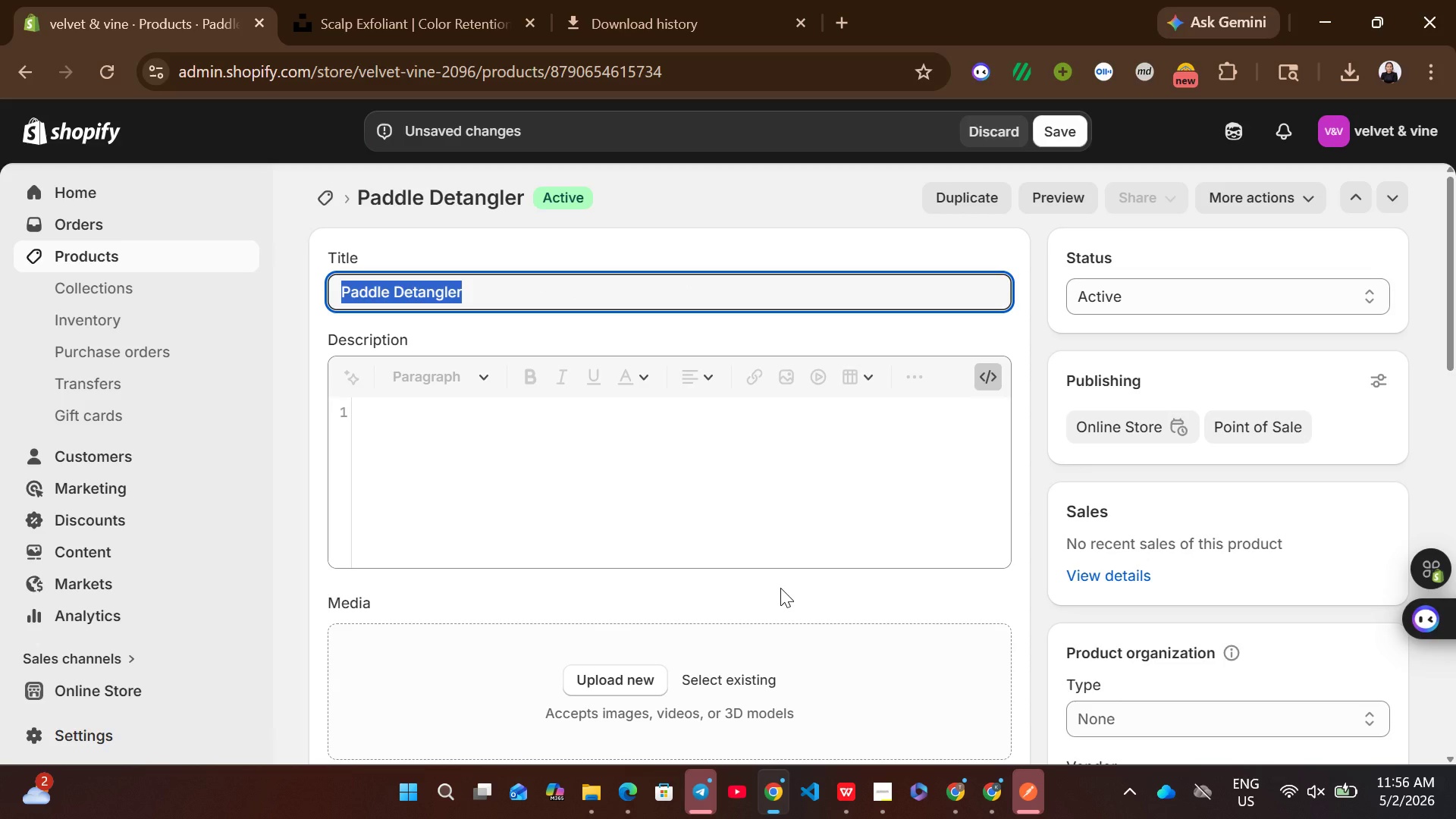 
wait(10.11)
 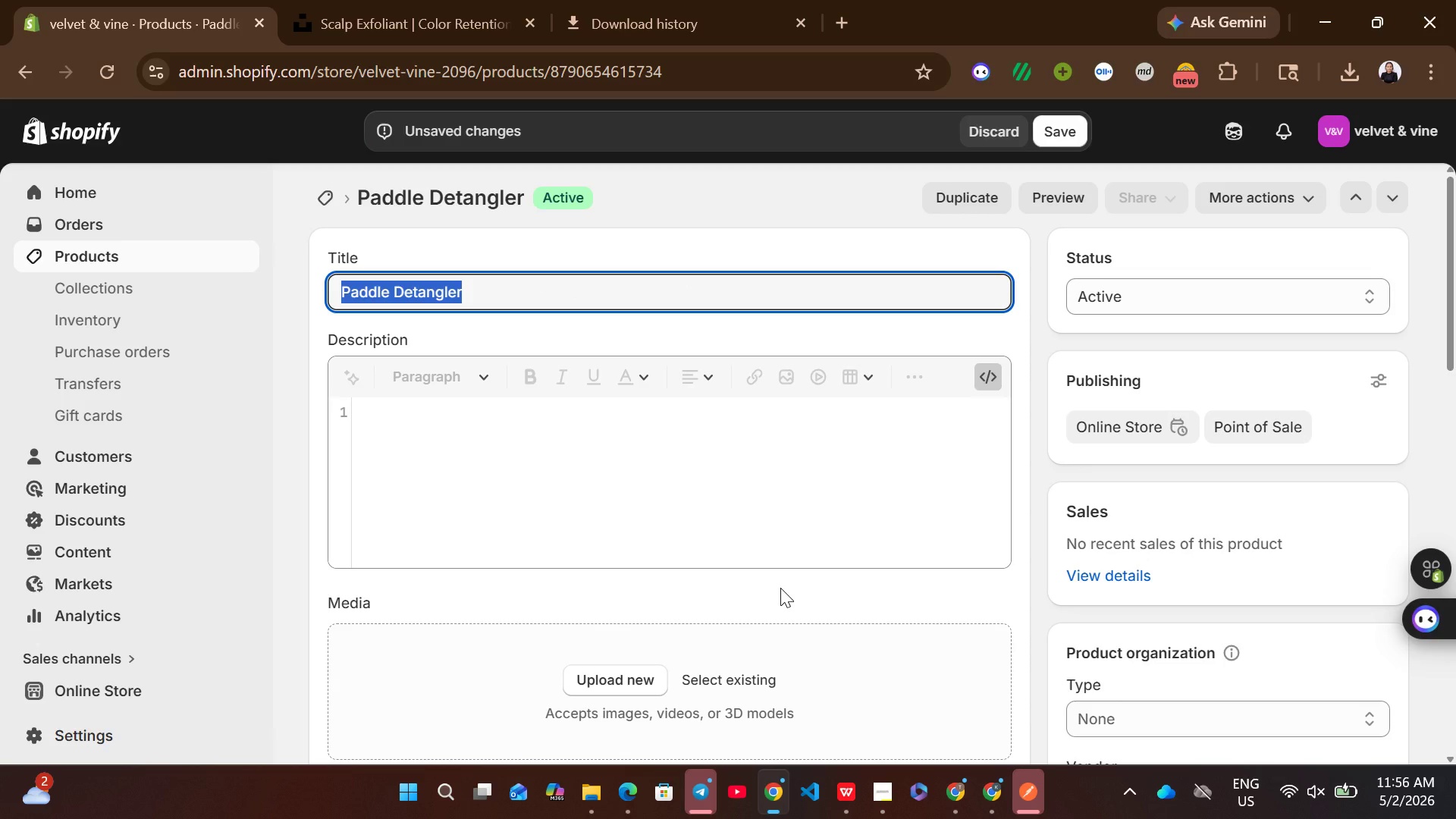 
left_click([846, 779])
 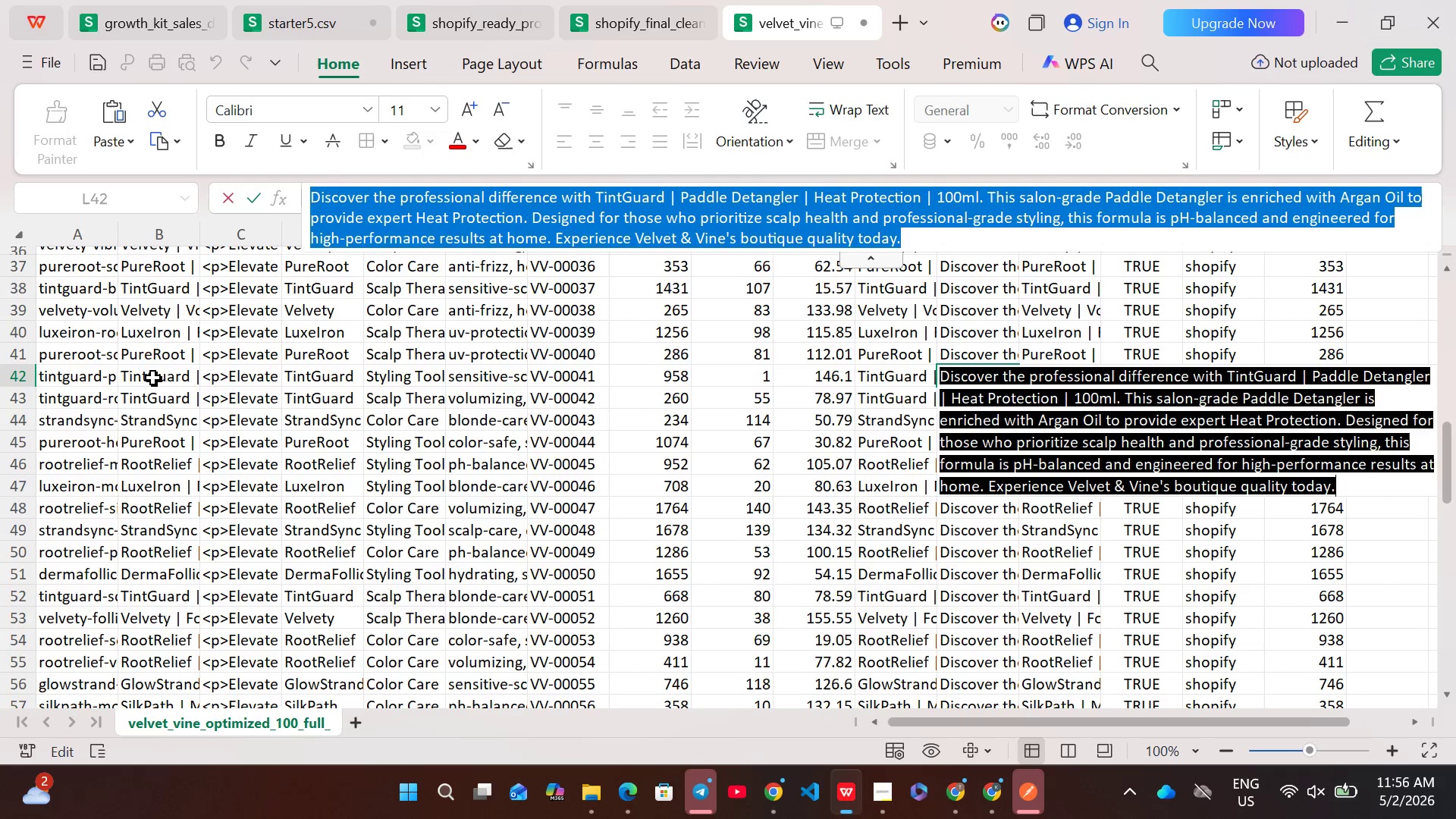 
double_click([165, 378])
 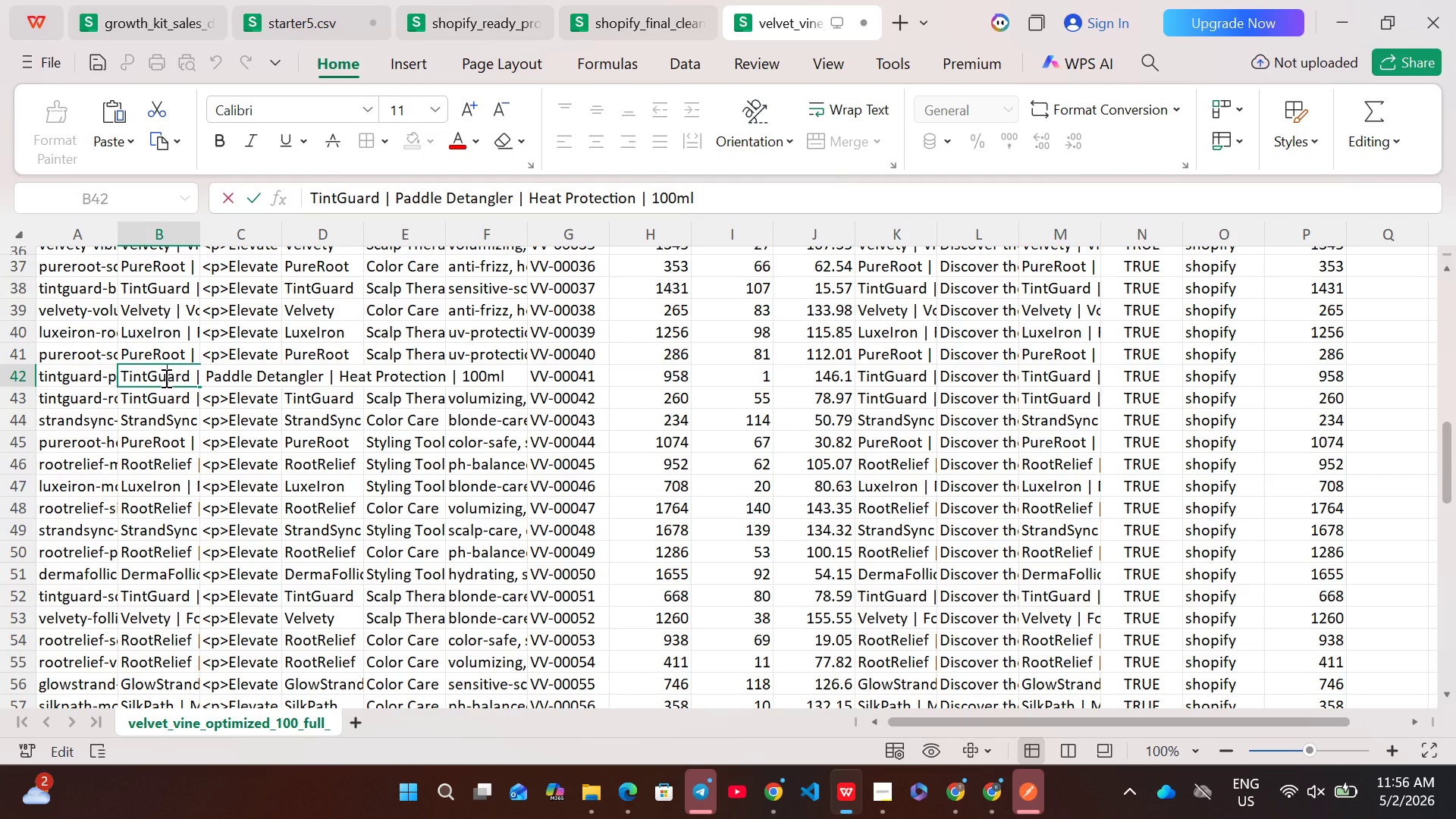 
key(Control+A)
 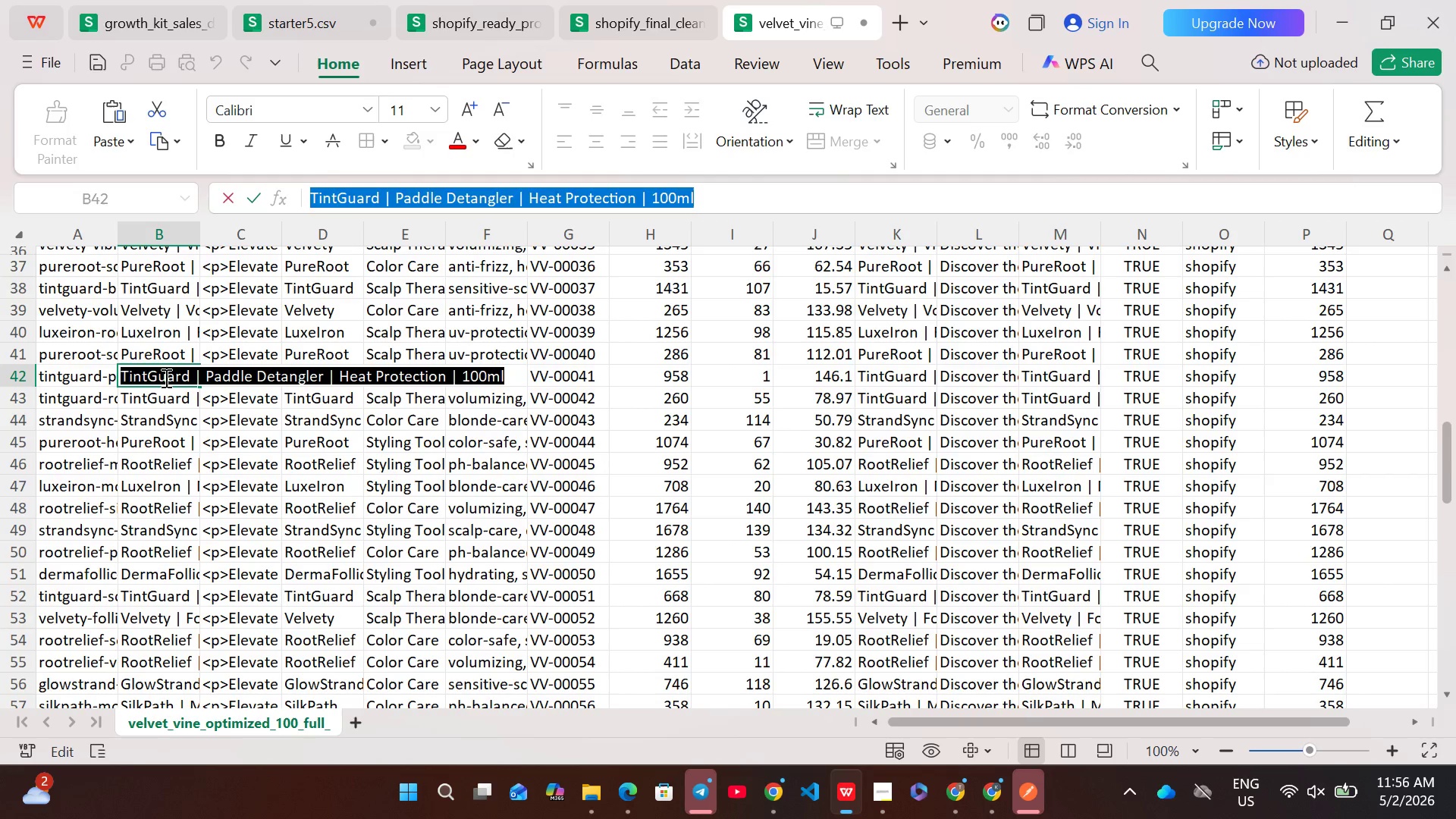 
key(Control+C)
 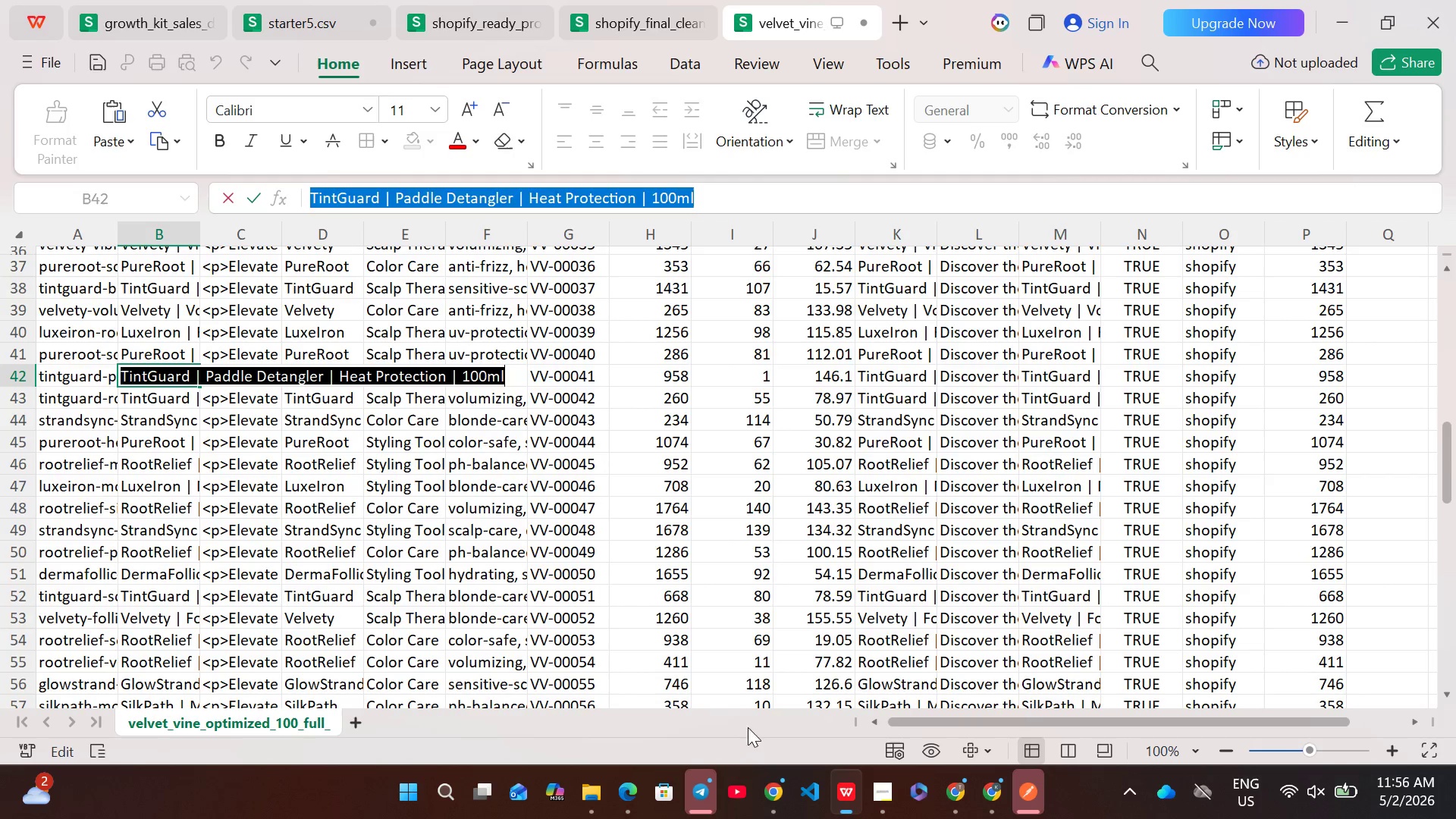 
left_click([774, 811])
 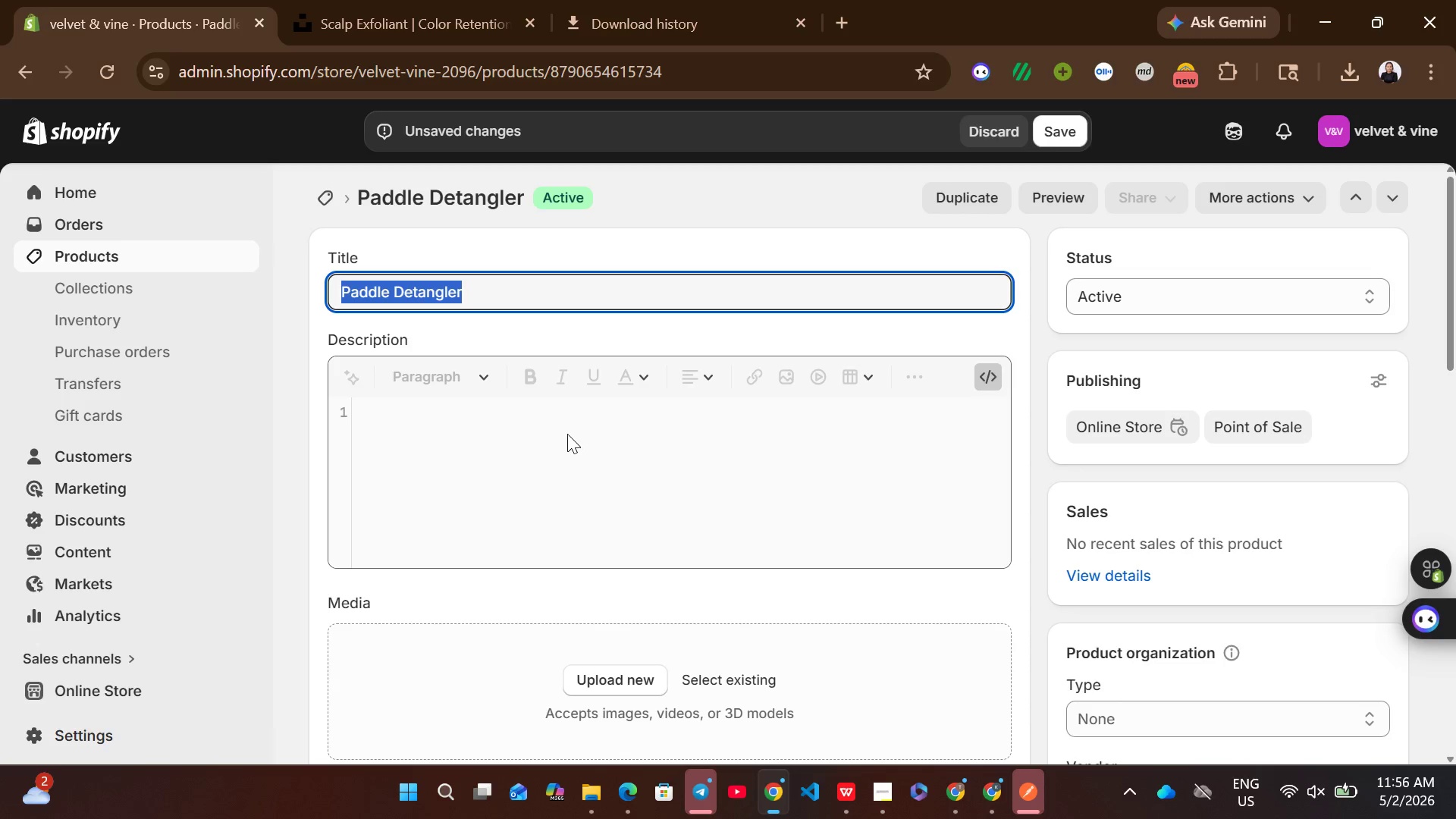 
key(Control+V)
 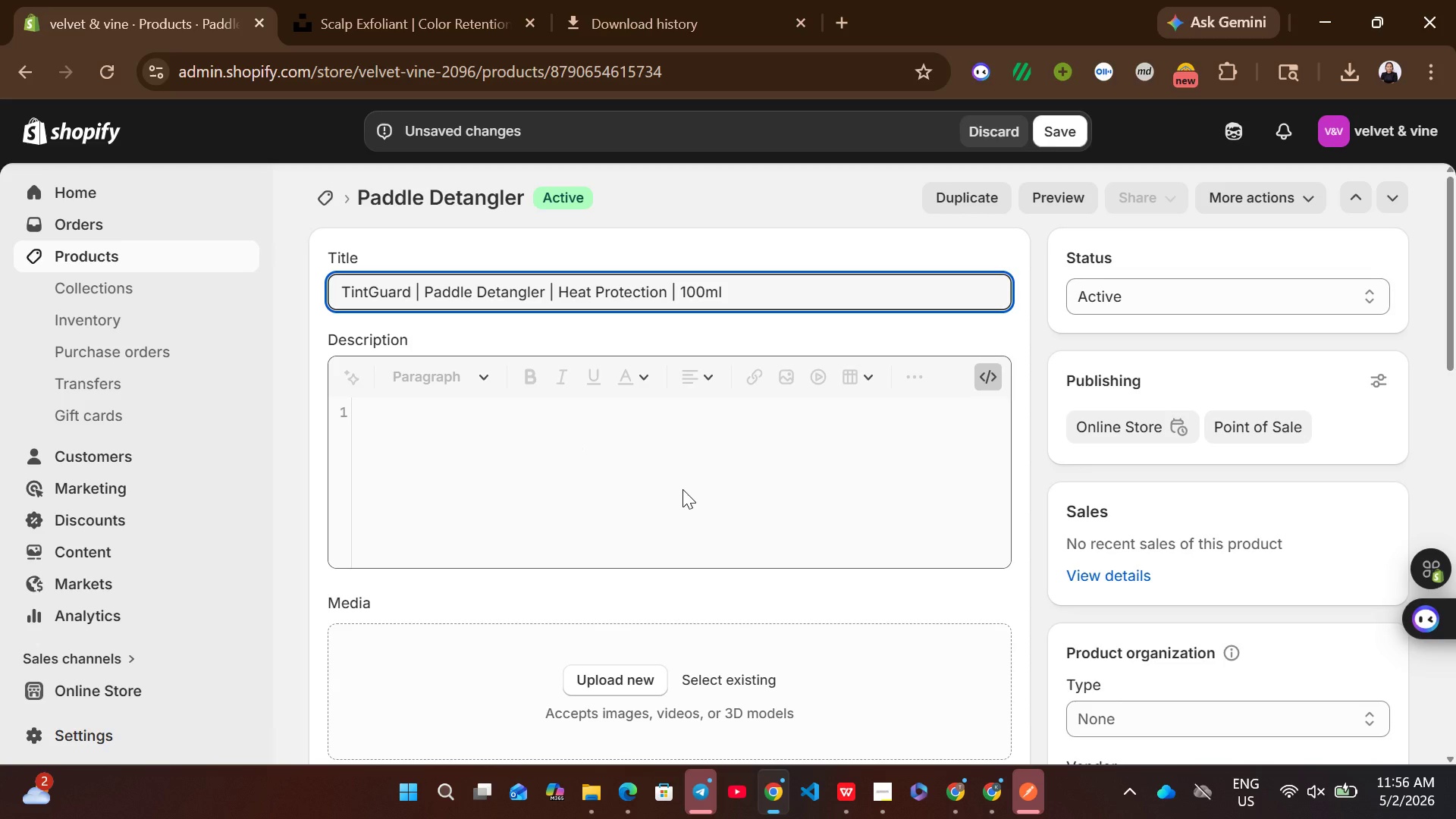 
left_click([682, 489])
 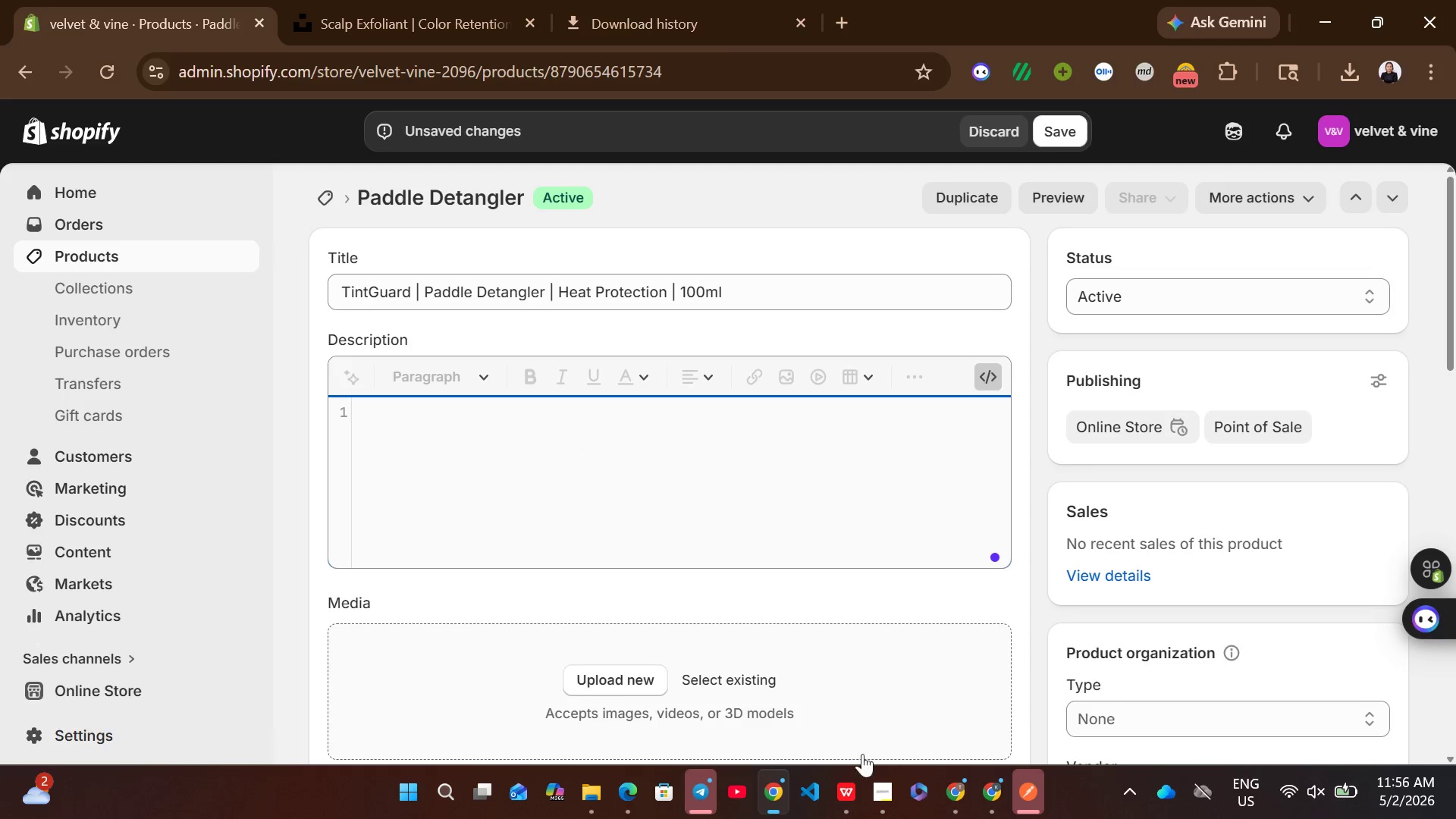 
left_click([846, 786])
 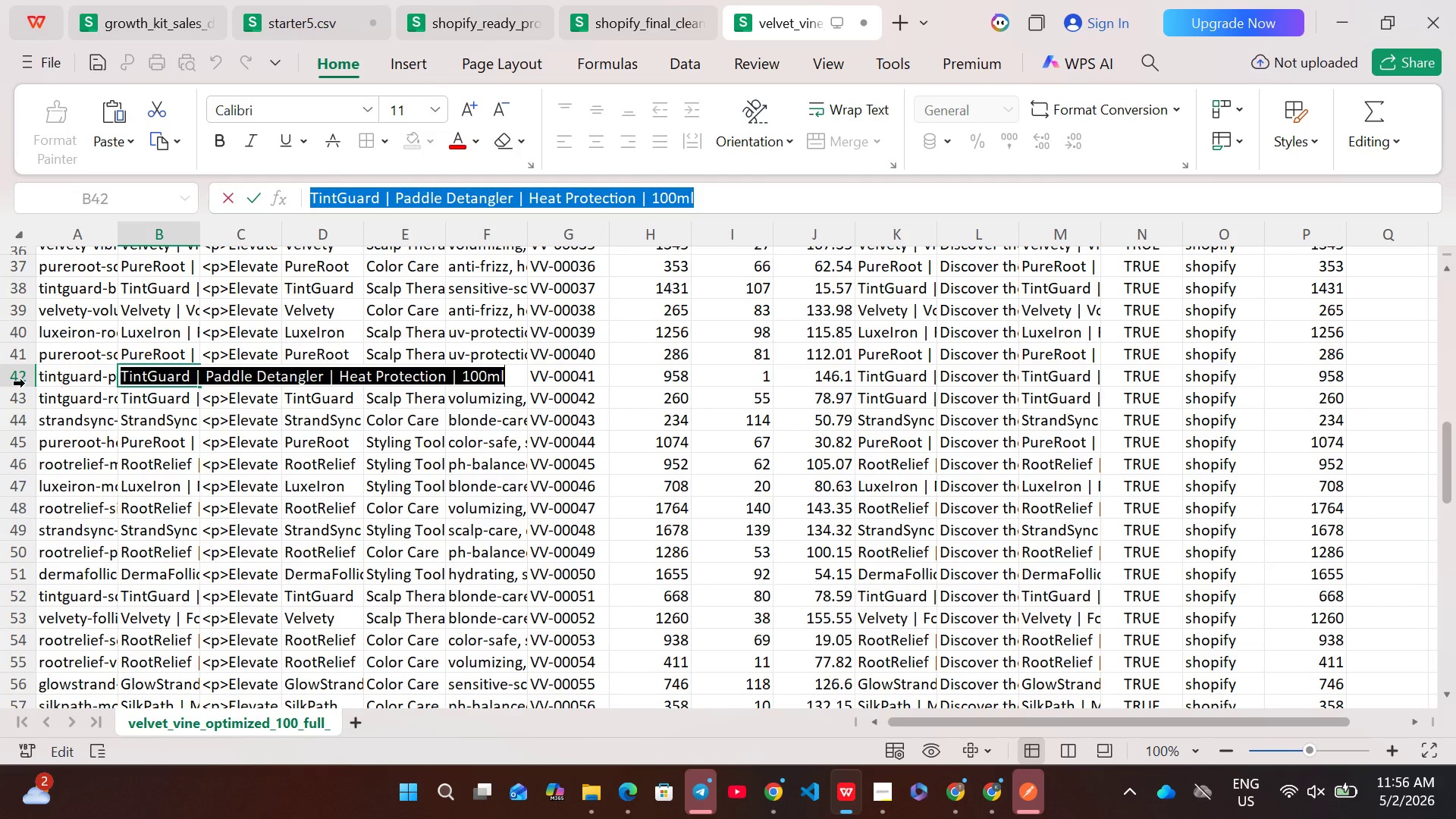 
left_click([22, 379])
 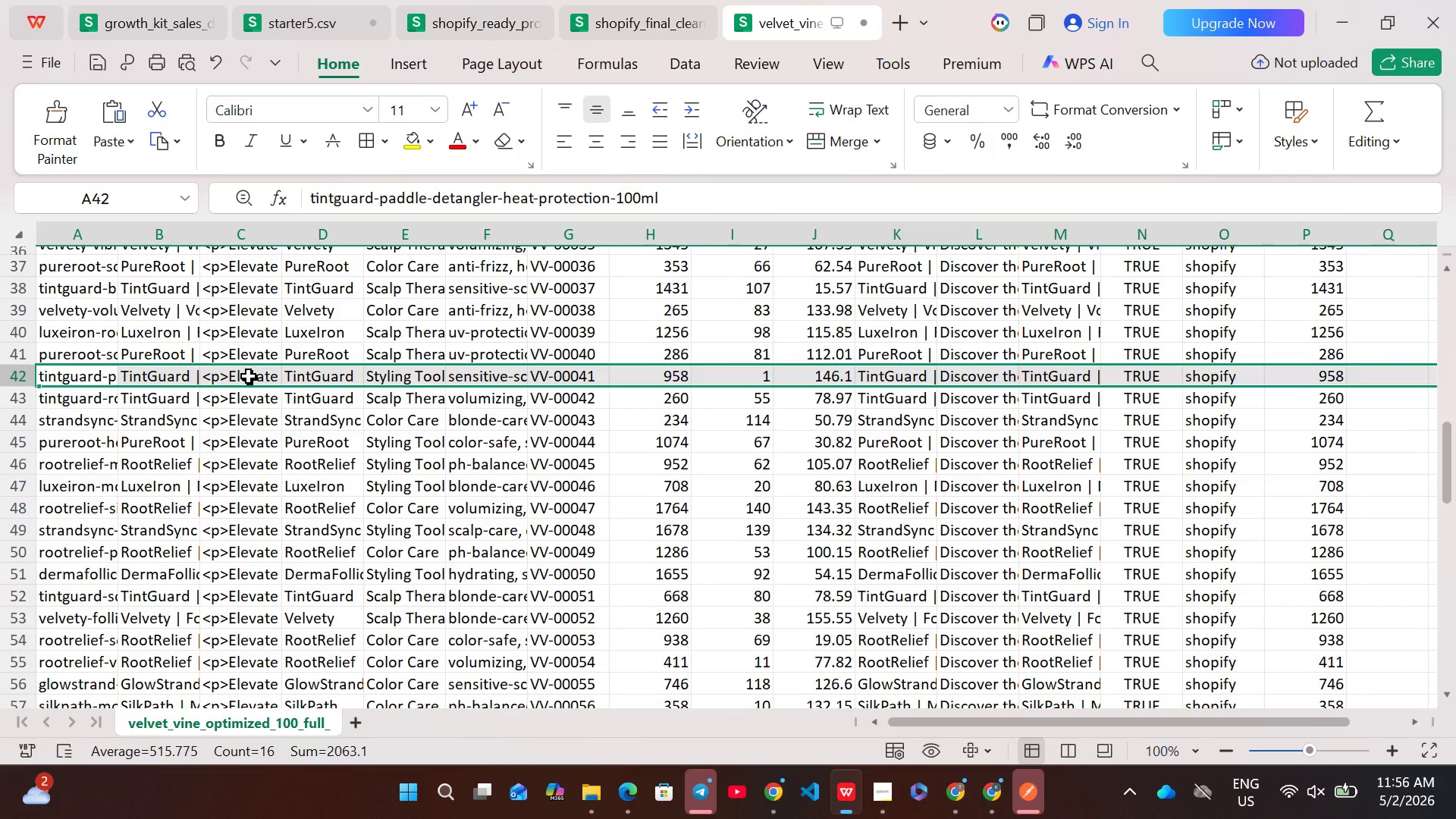 
double_click([249, 376])
 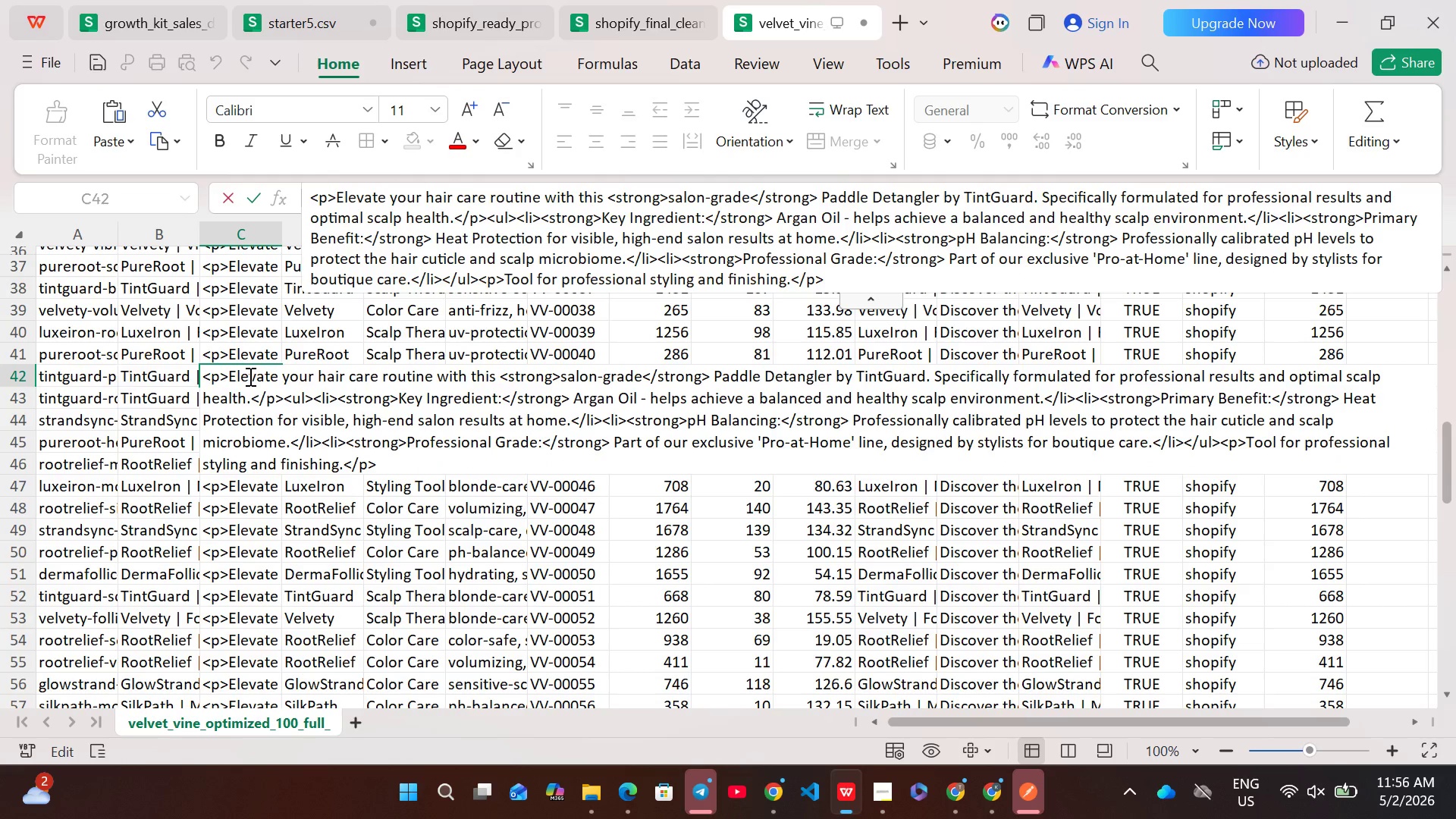 
key(Control+ControlLeft)
 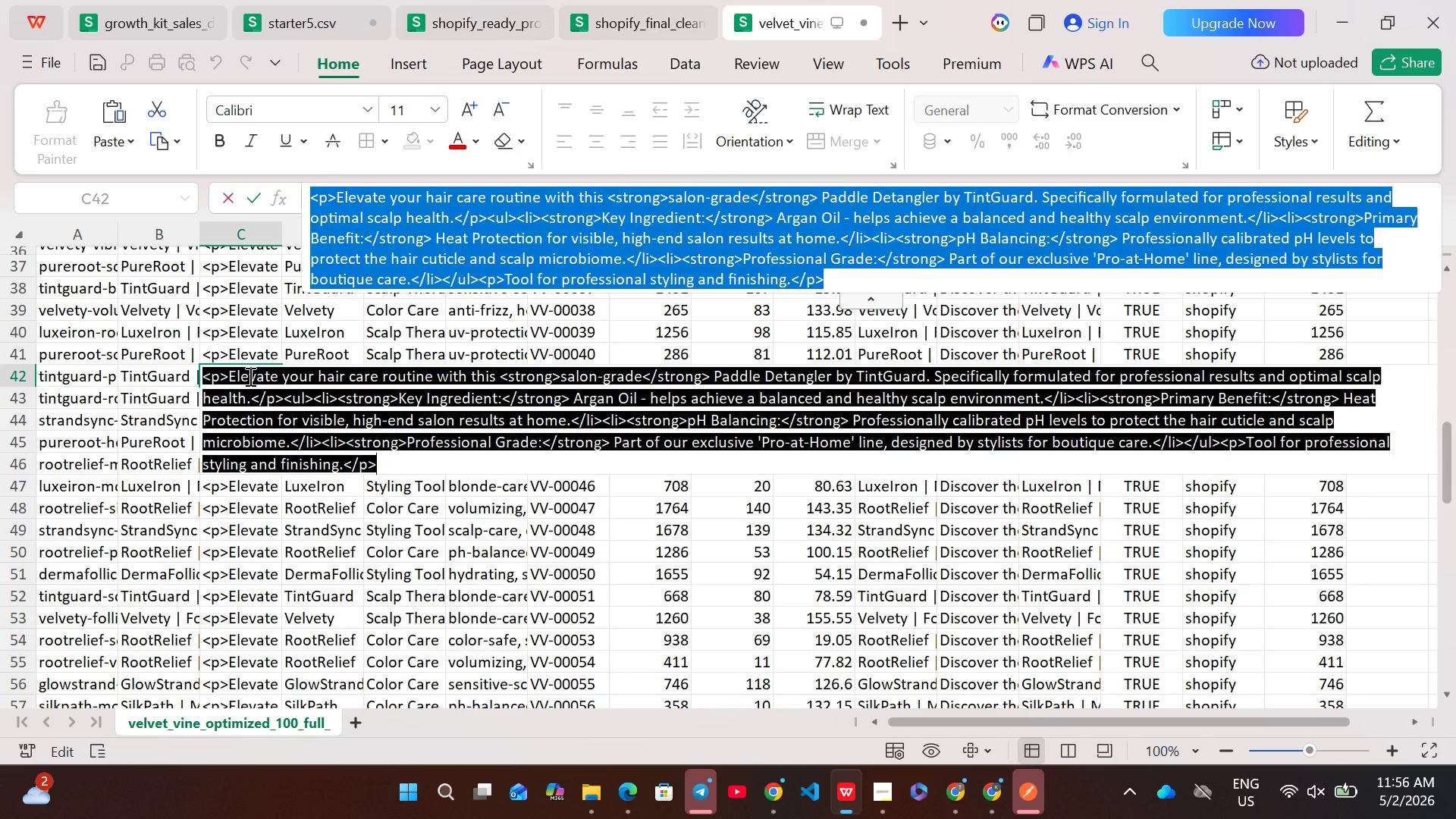 
key(Control+A)
 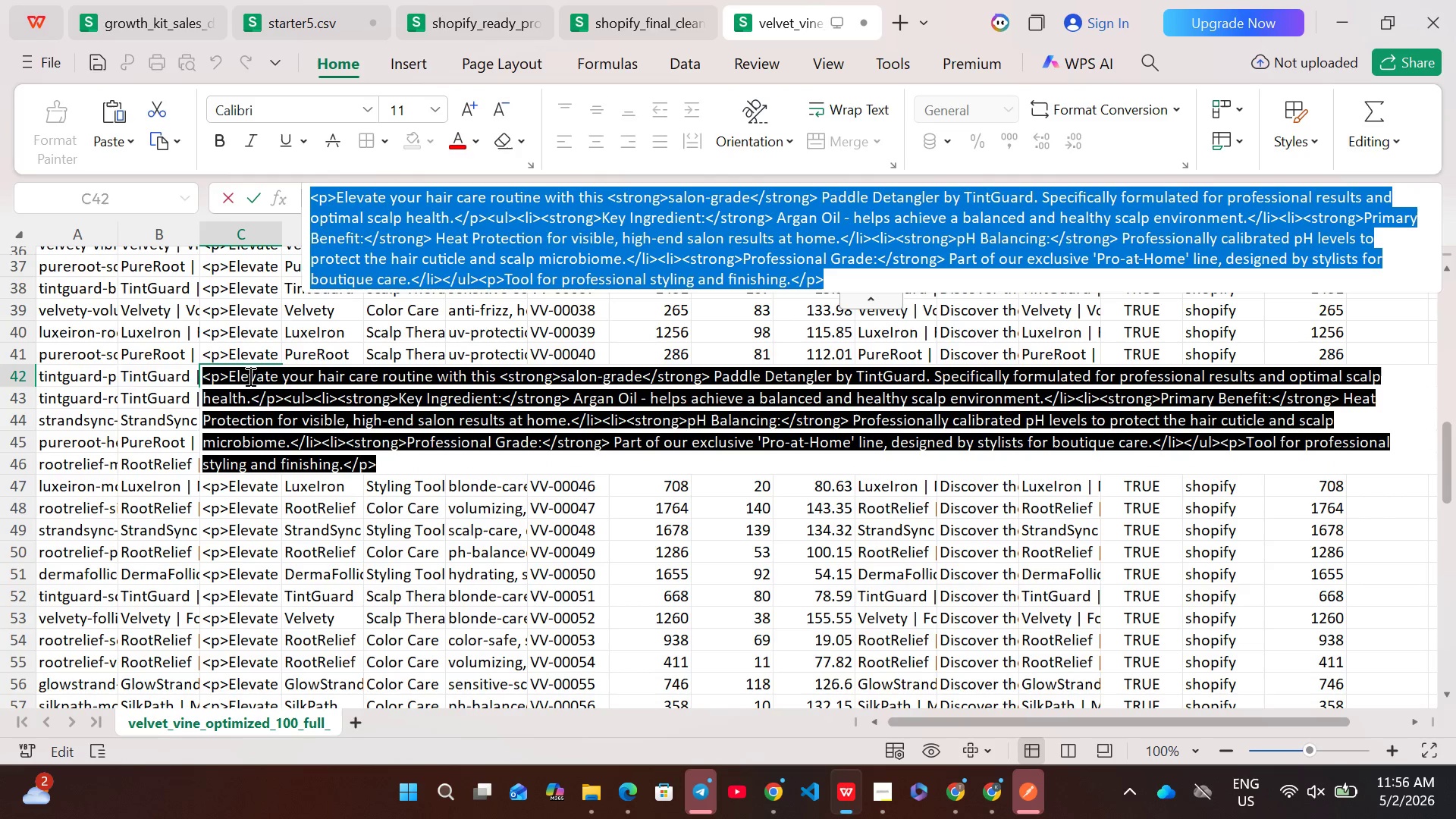 
key(Control+C)
 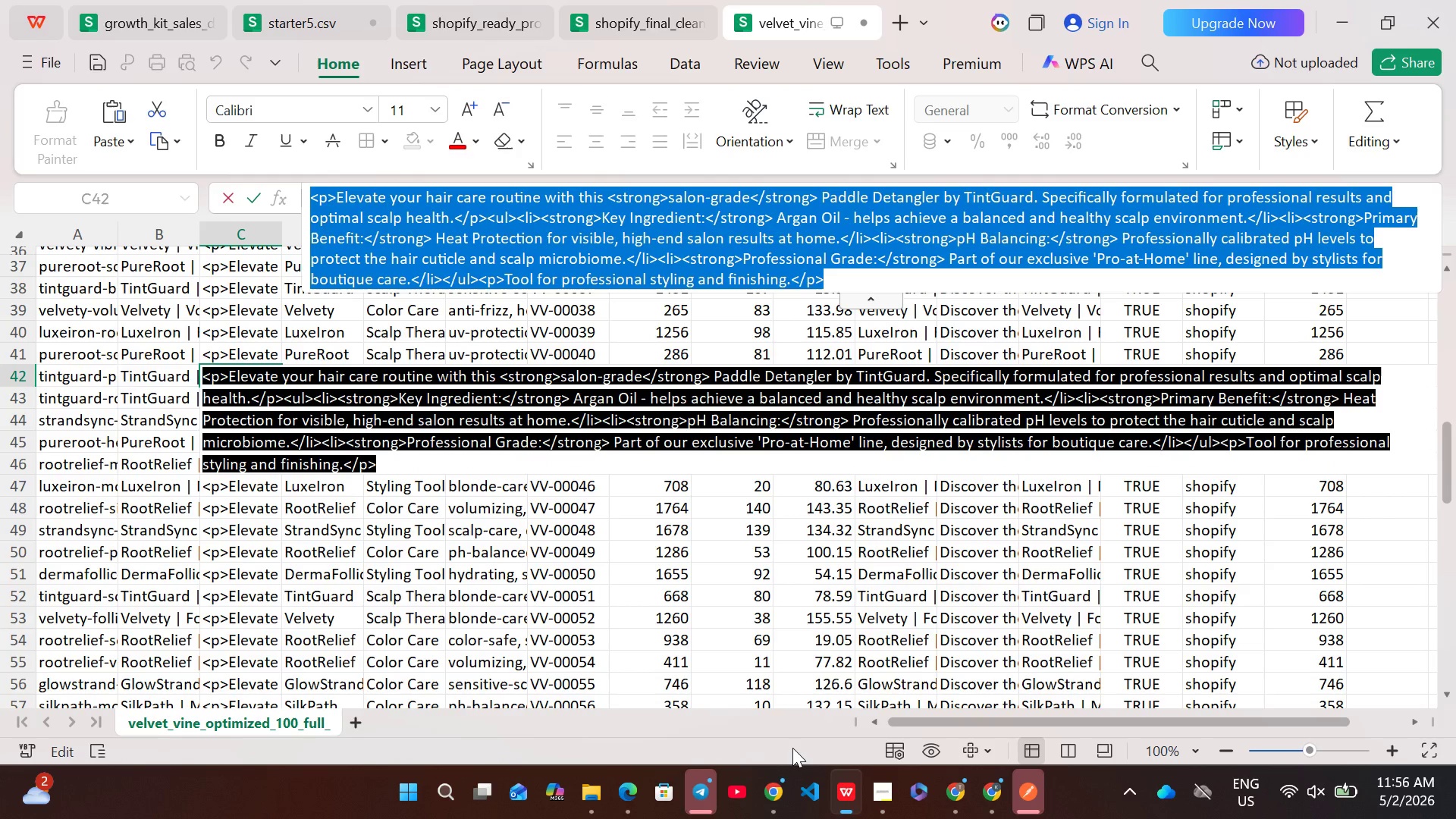 
left_click([772, 781])
 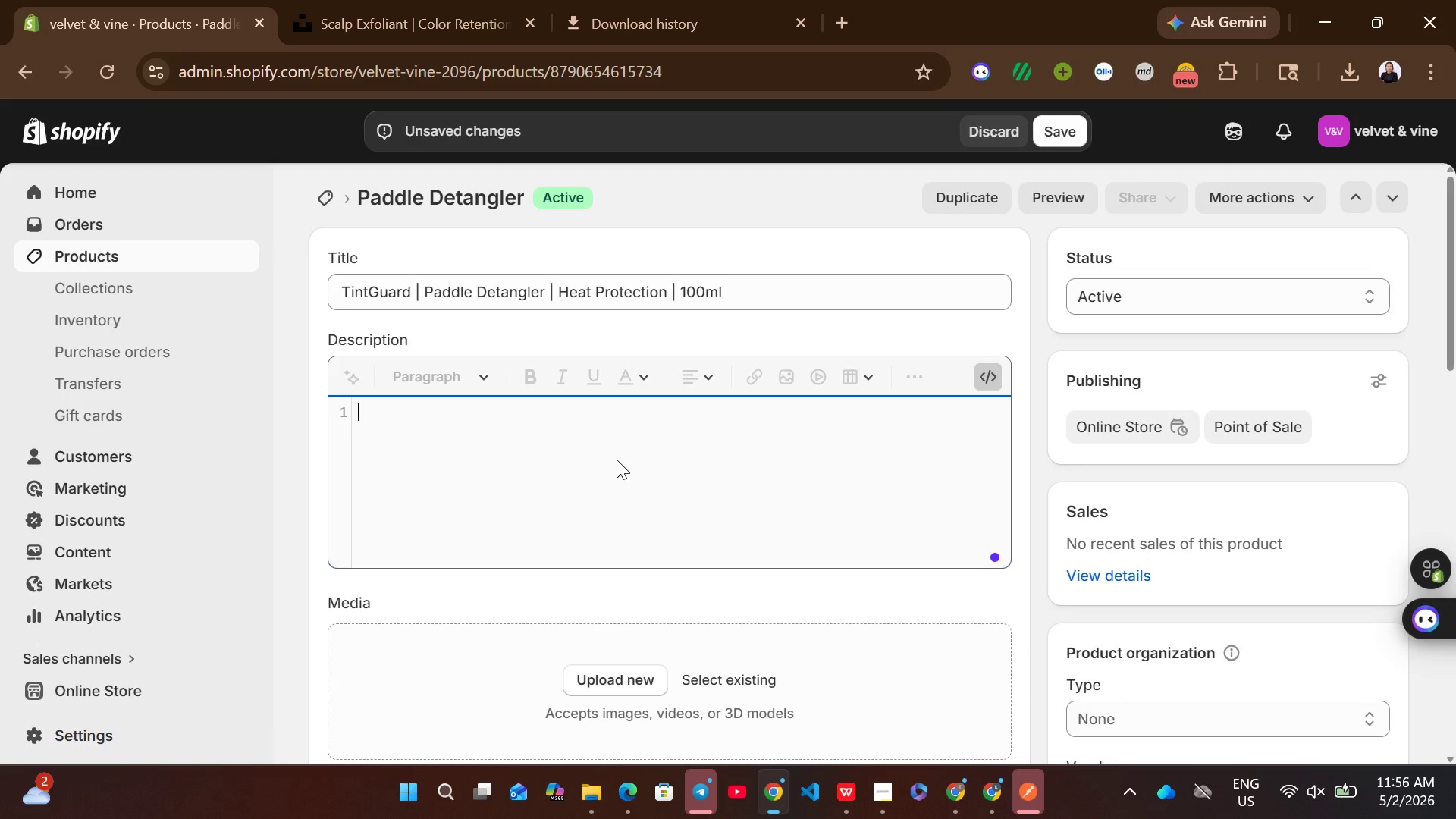 
left_click([617, 460])
 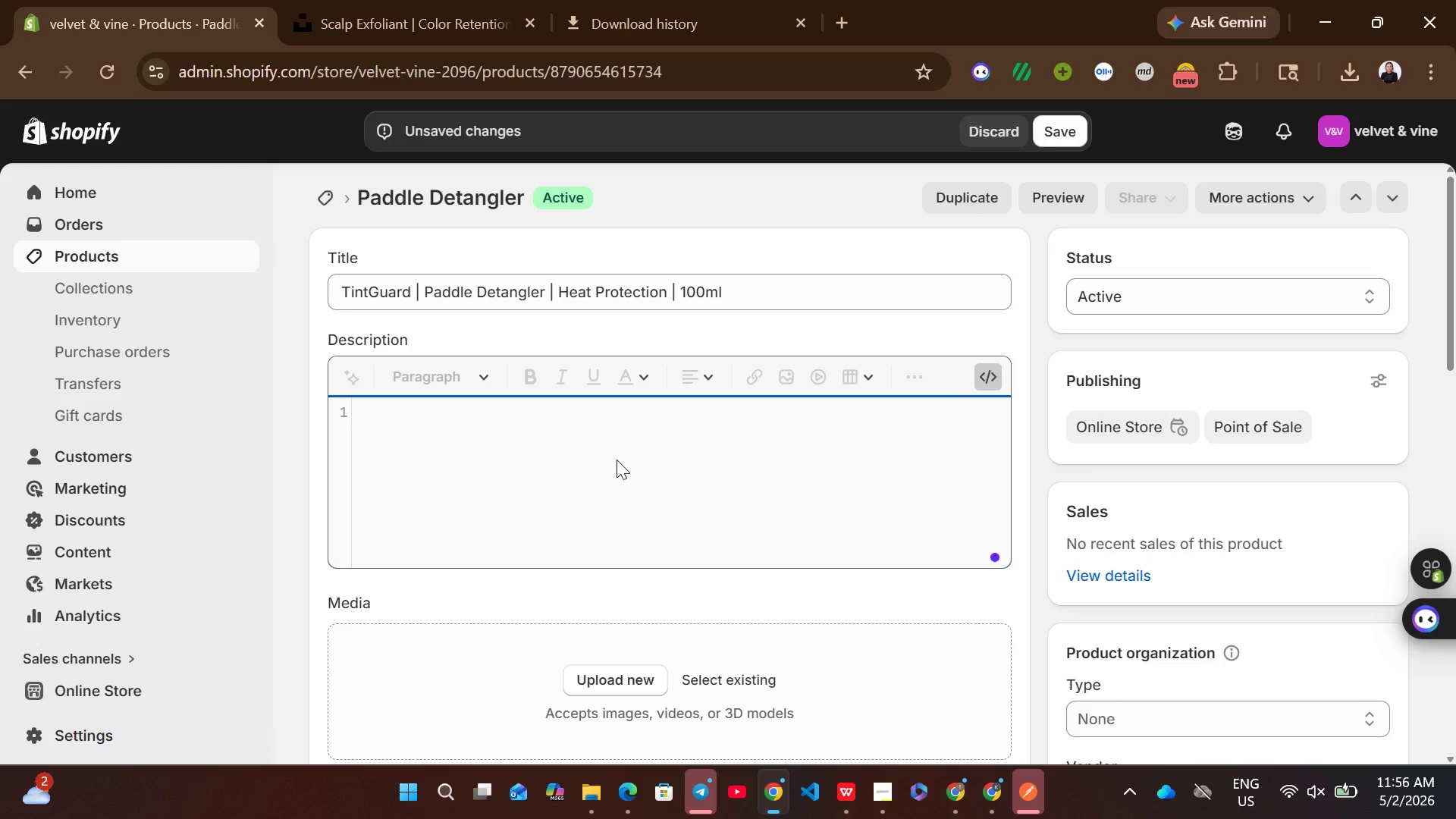 
key(Control+V)
 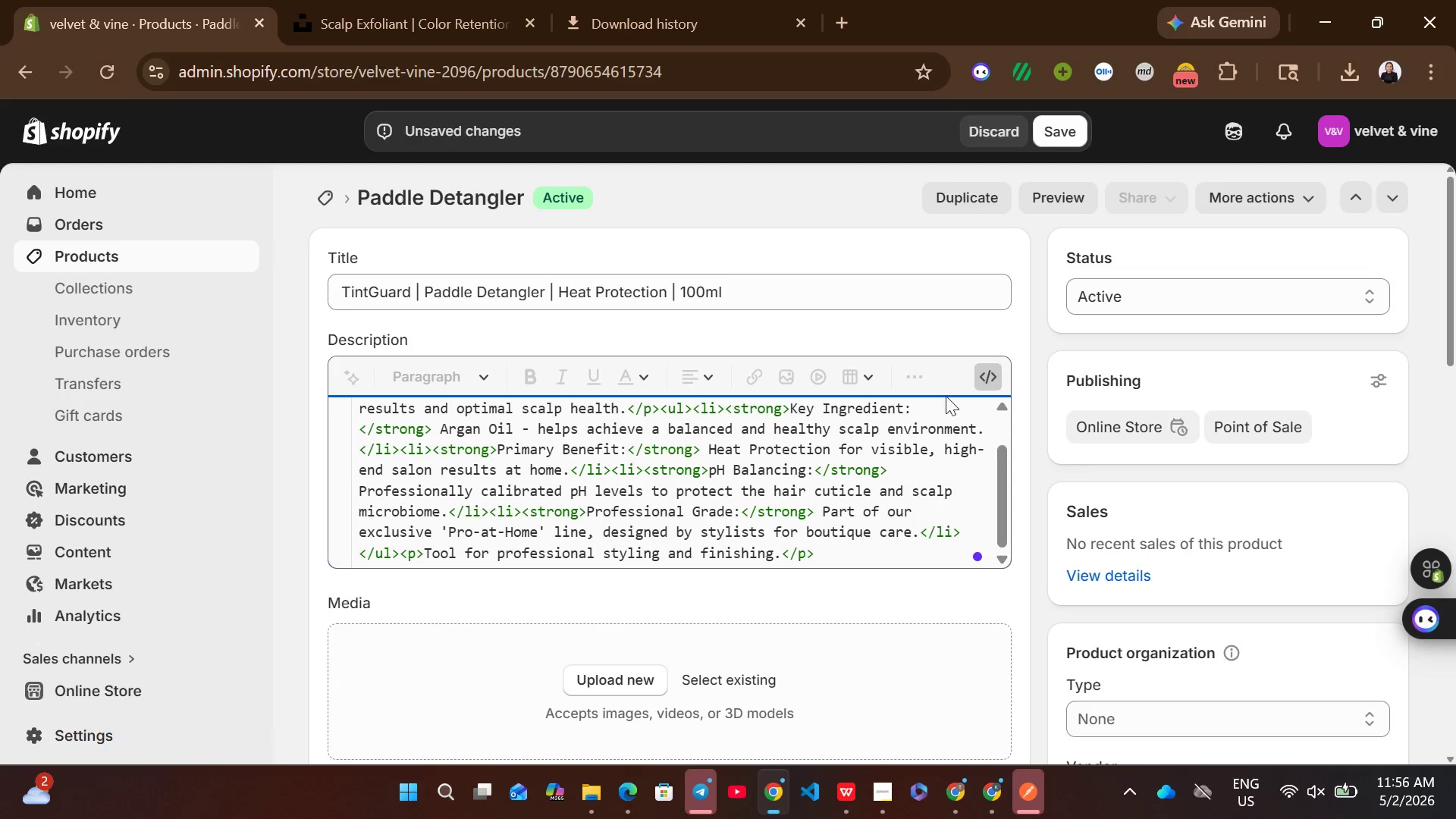 
left_click([984, 374])
 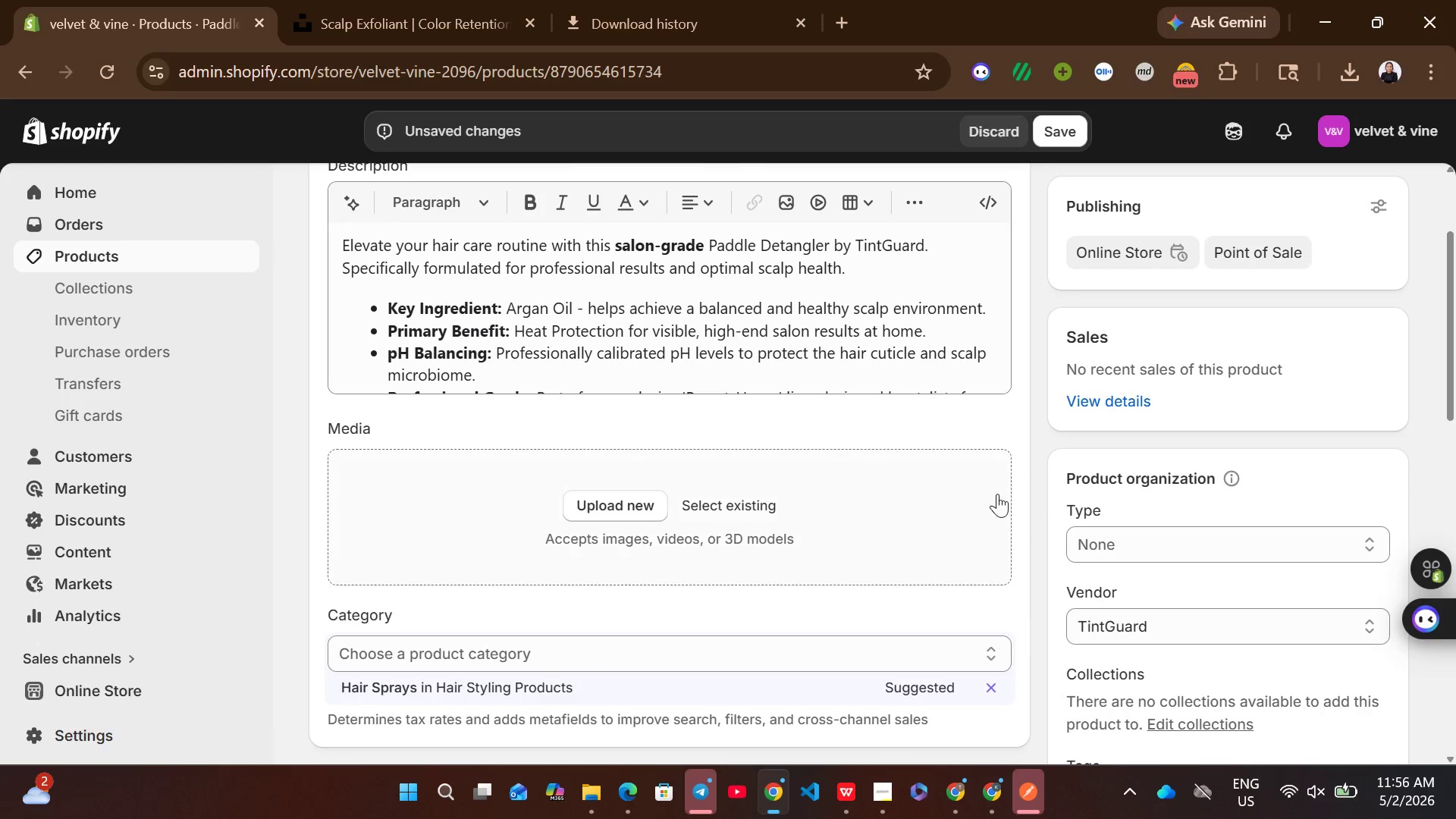 
left_click([1094, 540])
 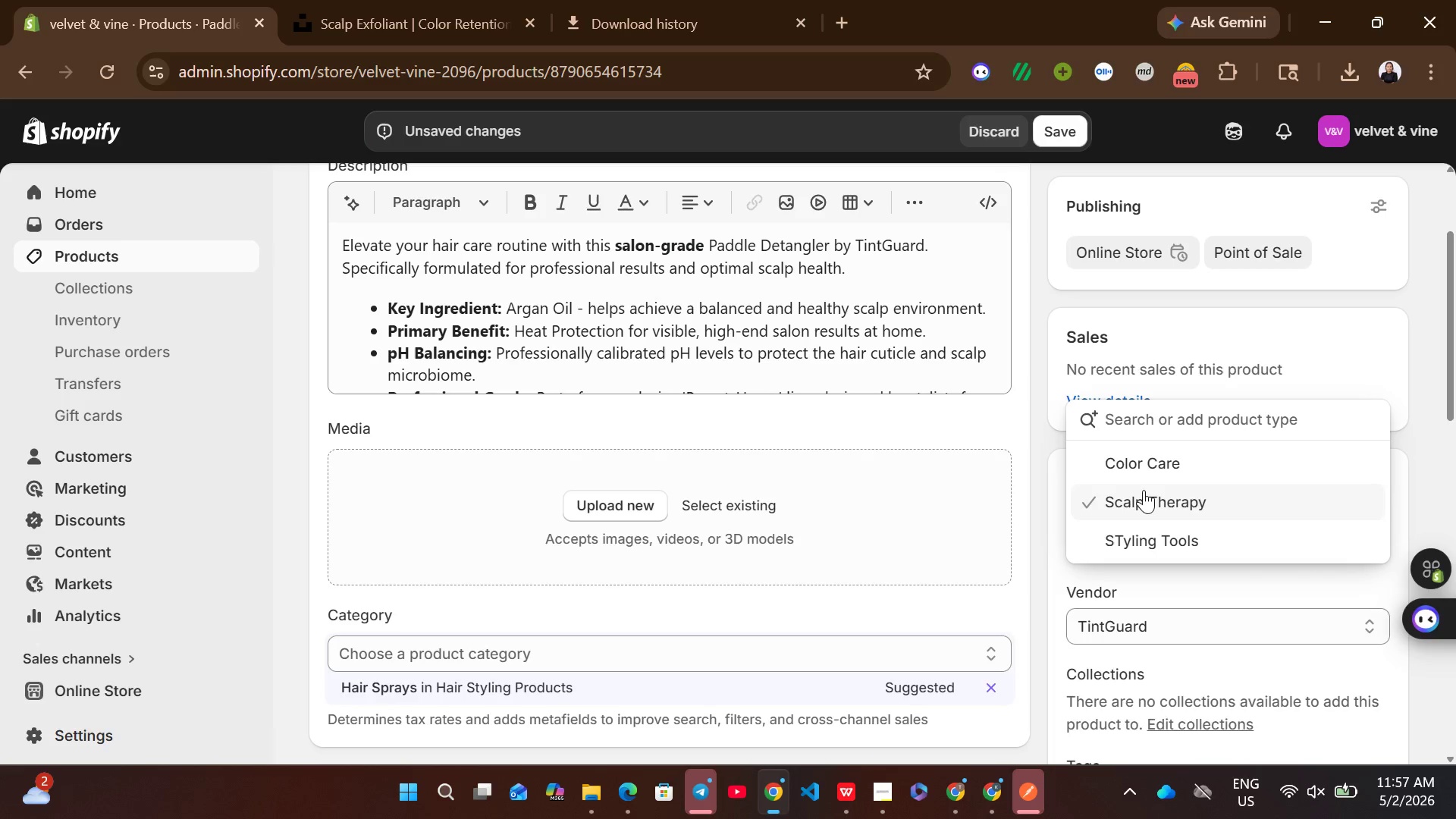 
wait(21.66)
 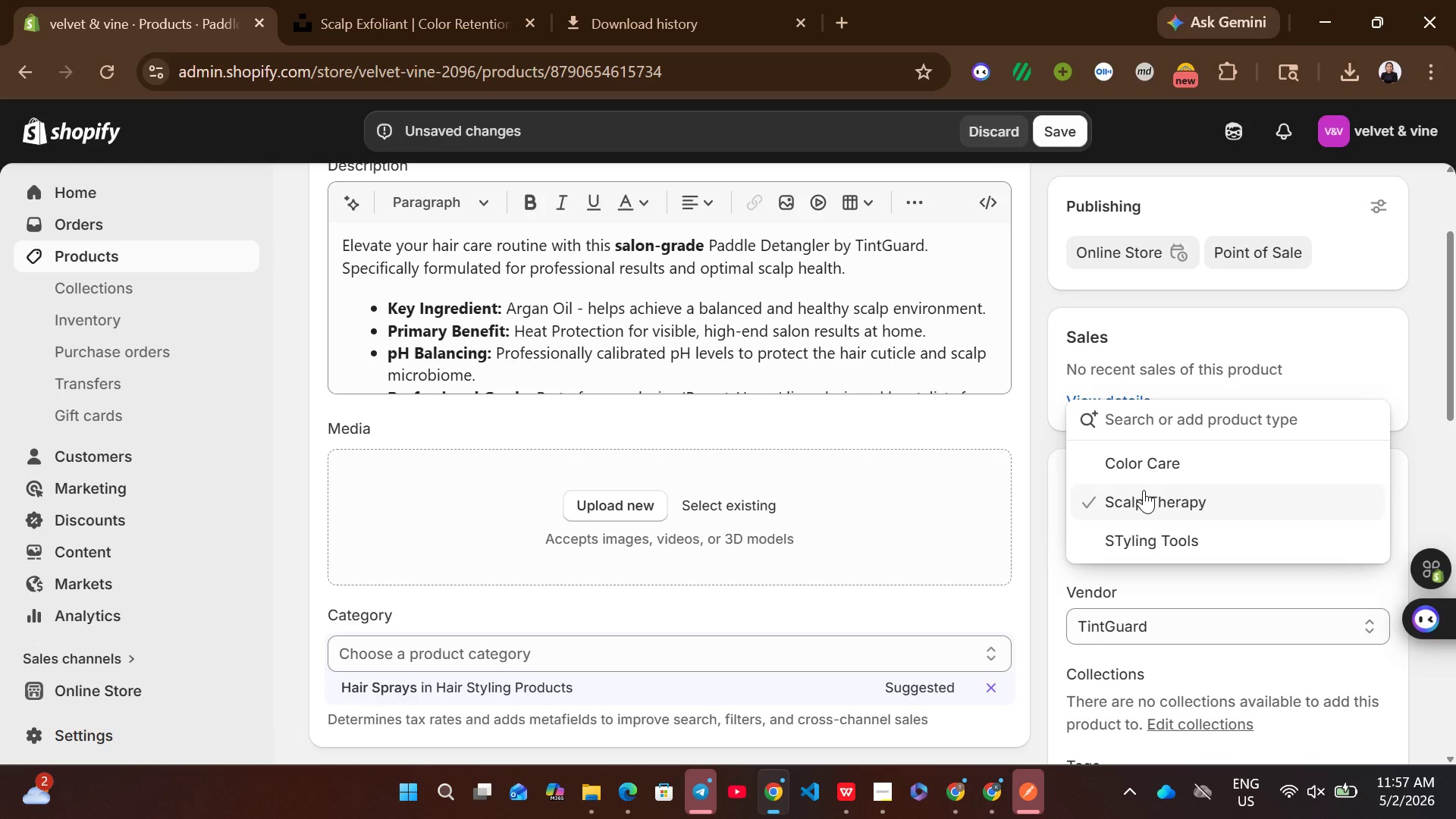 
left_click([1137, 549])
 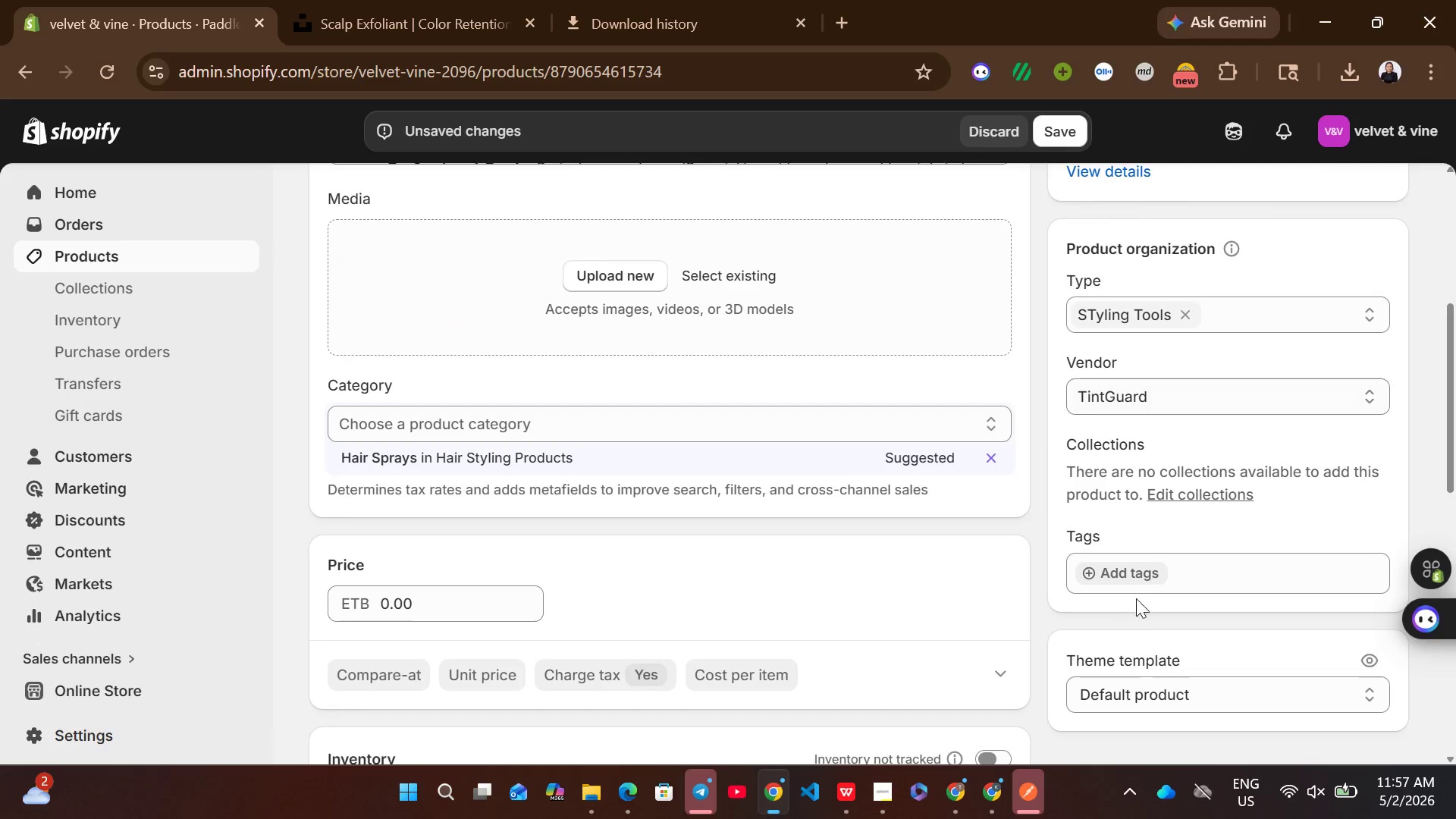 
left_click([1124, 564])
 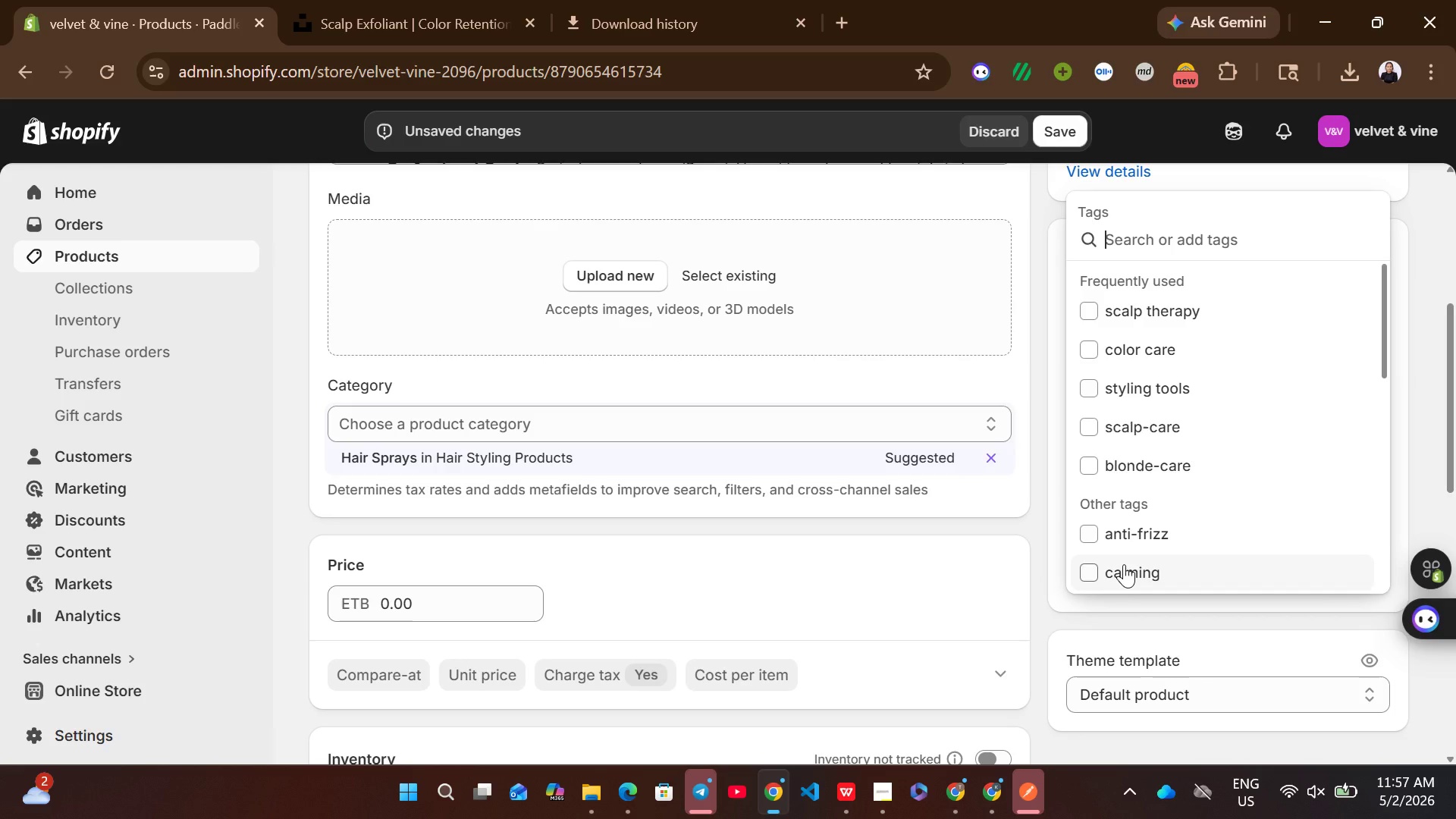 
left_click([1124, 564])
 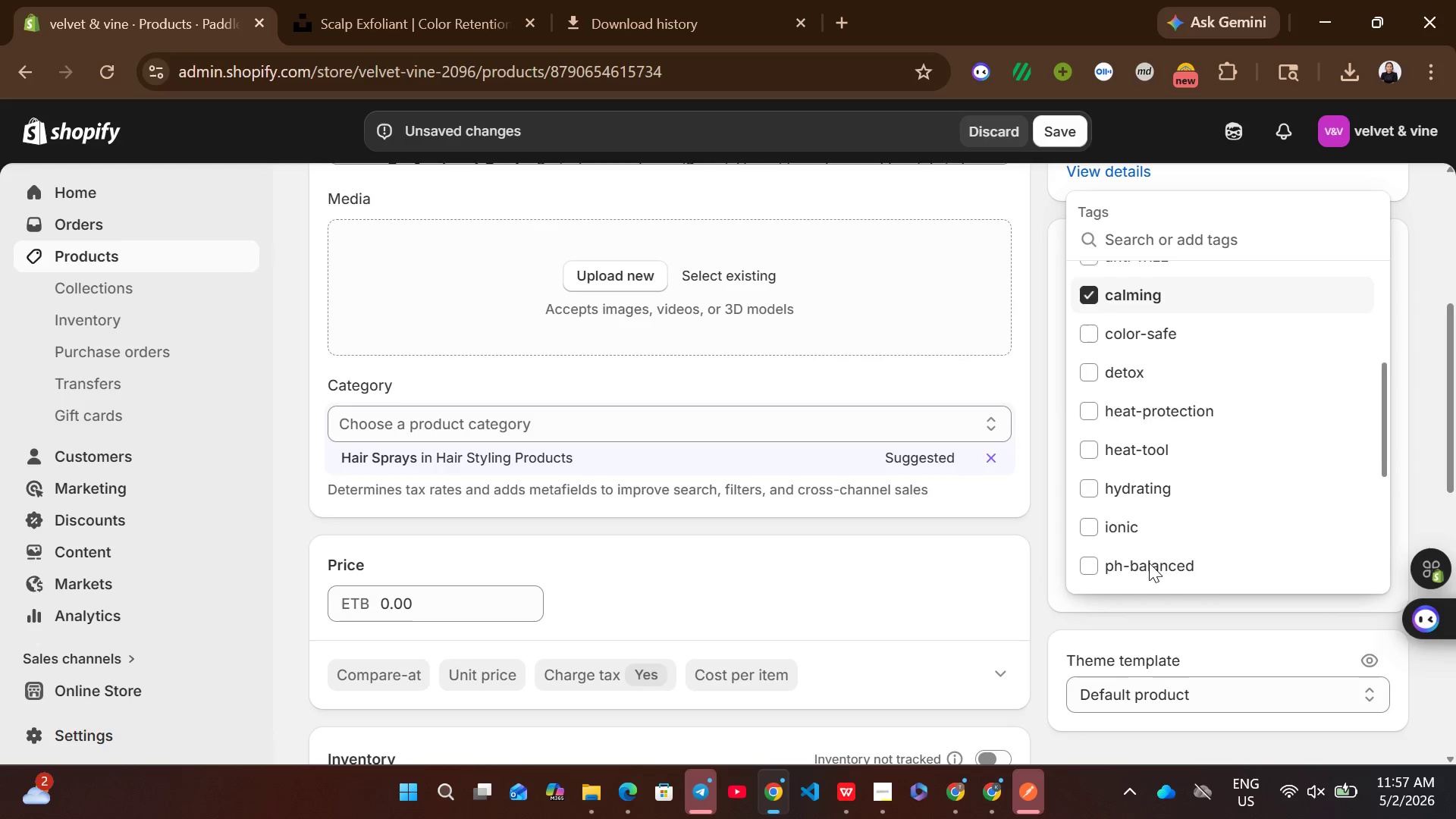 
wait(5.8)
 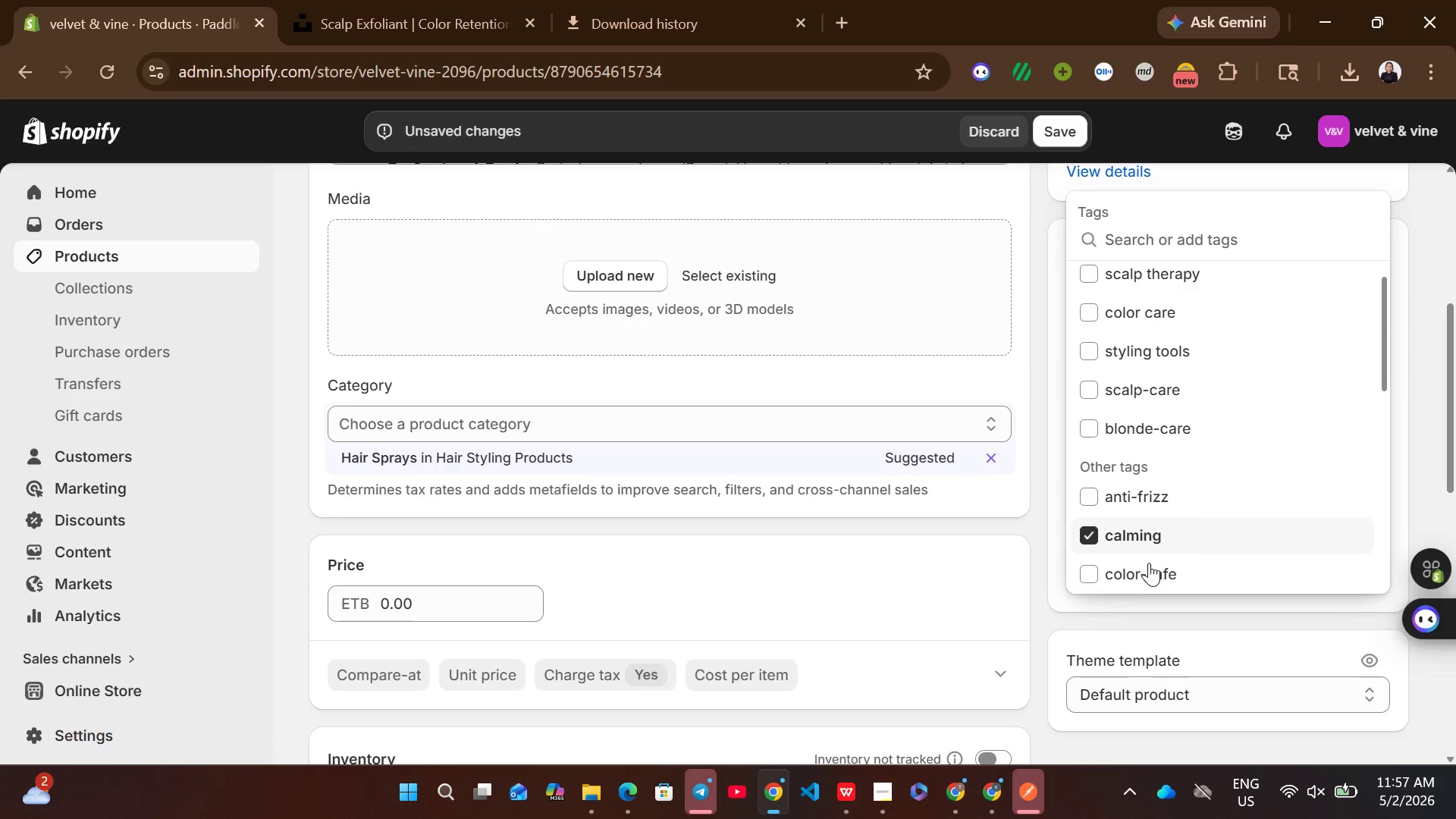 
left_click([1169, 488])
 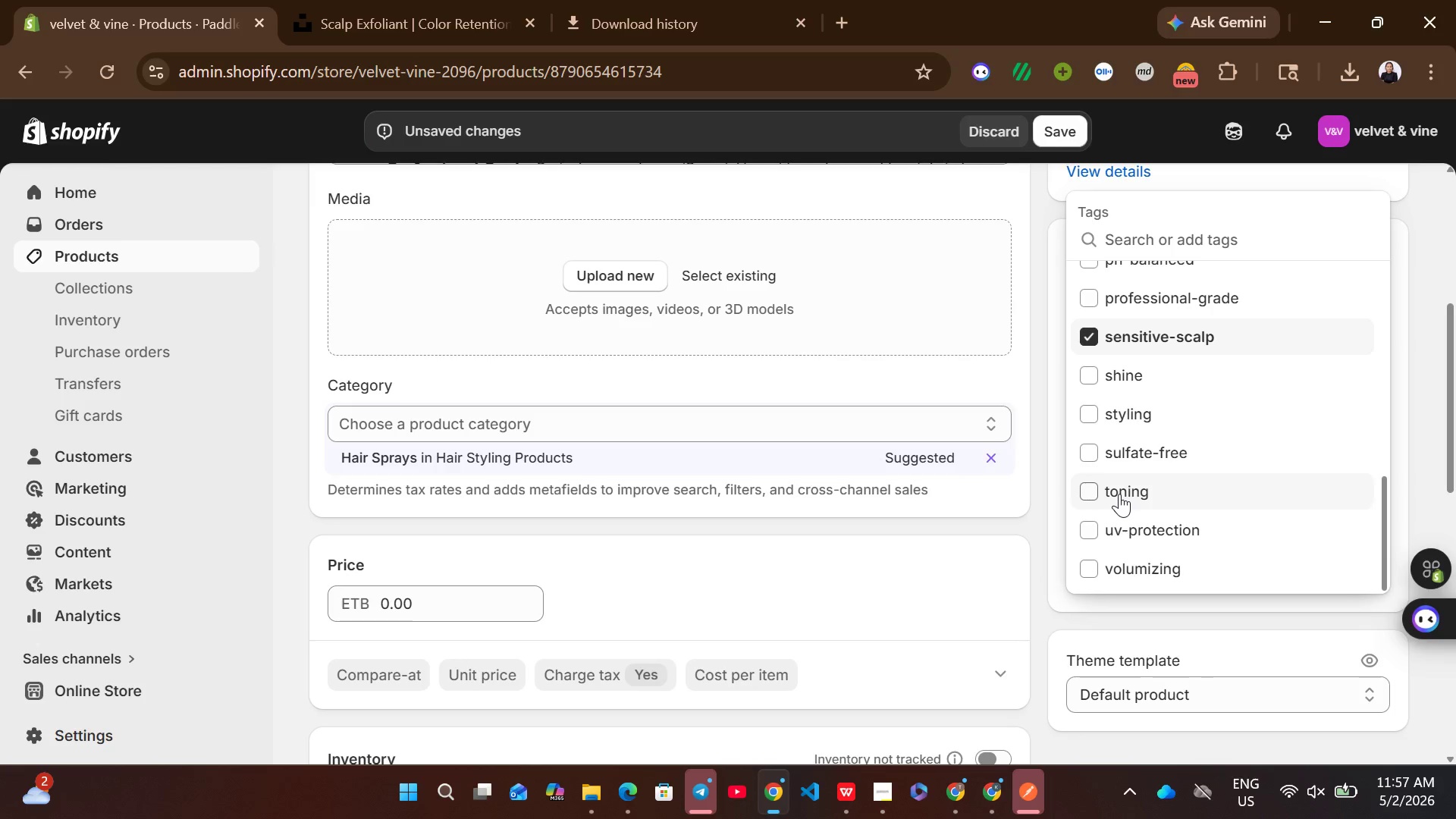 
wait(5.97)
 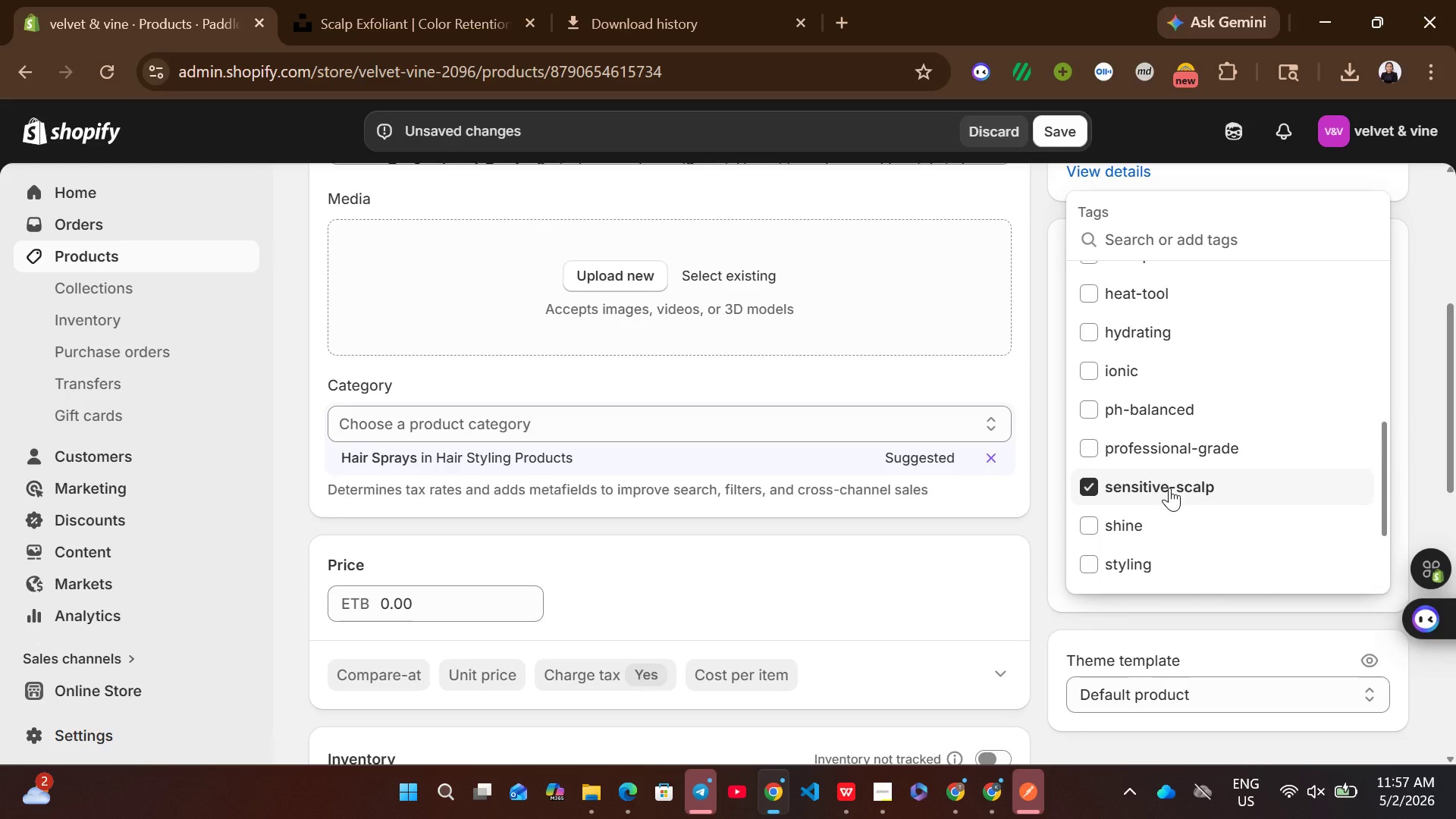 
left_click([1158, 386])
 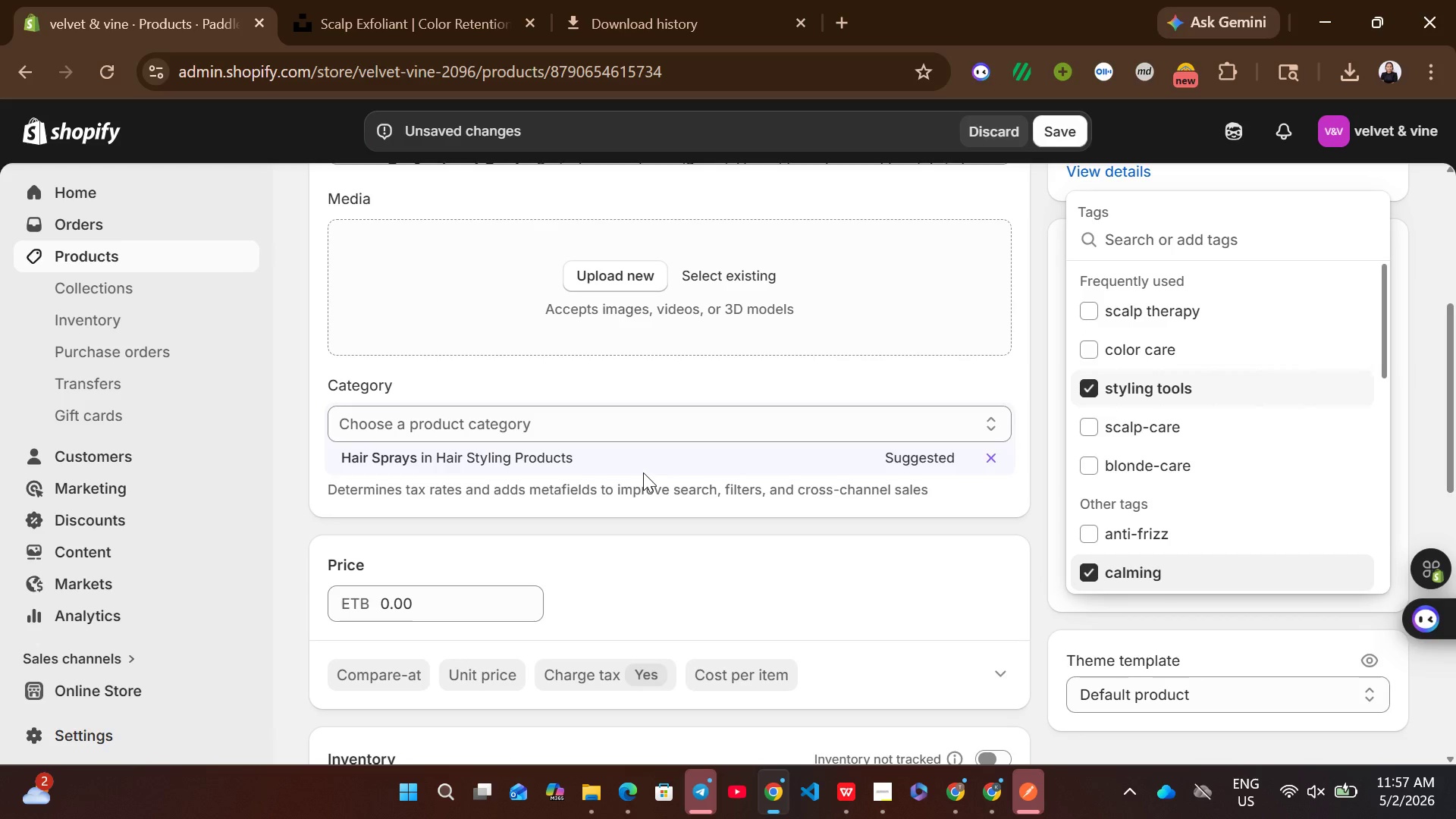 
left_click([620, 452])
 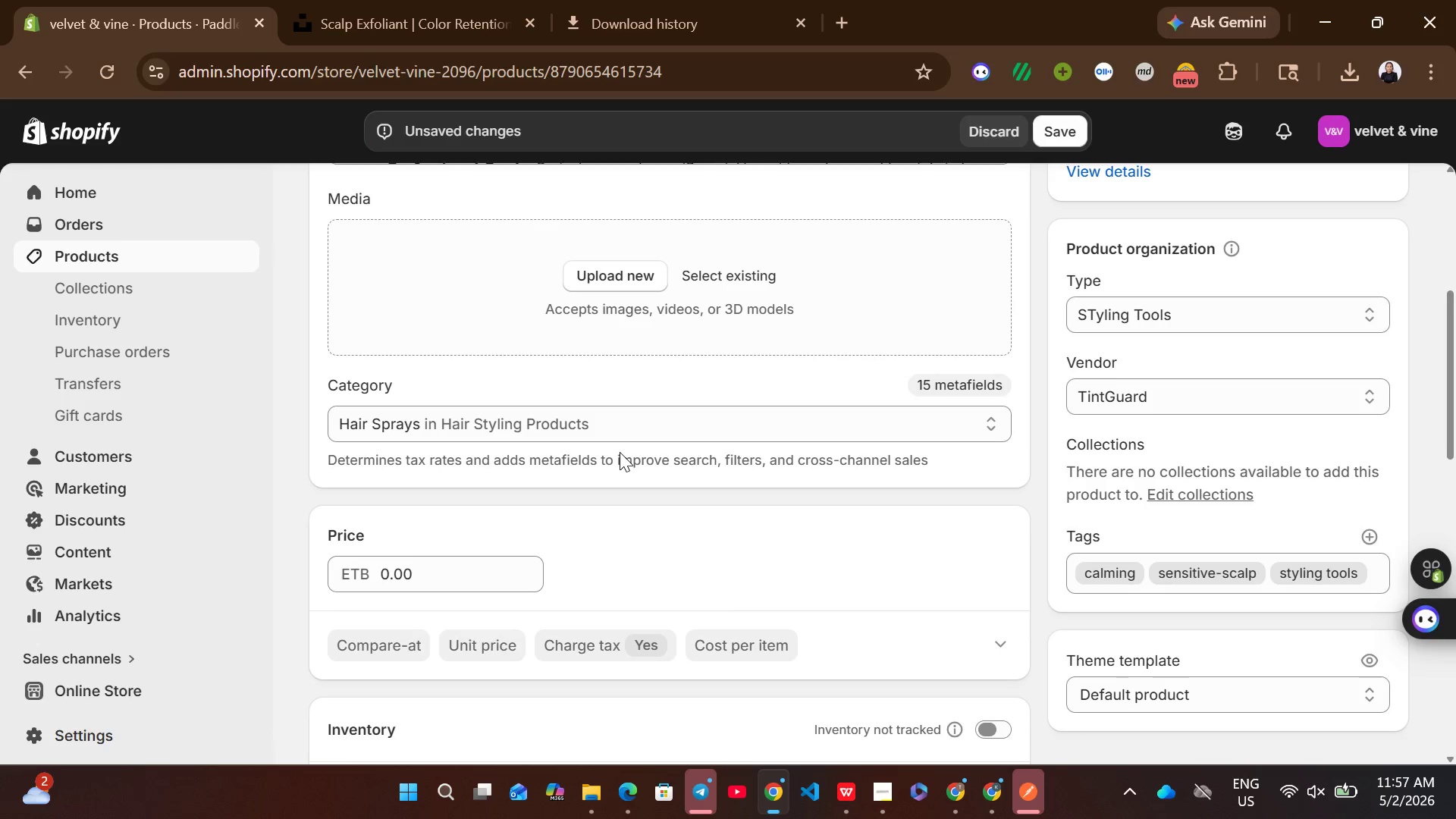 
wait(7.48)
 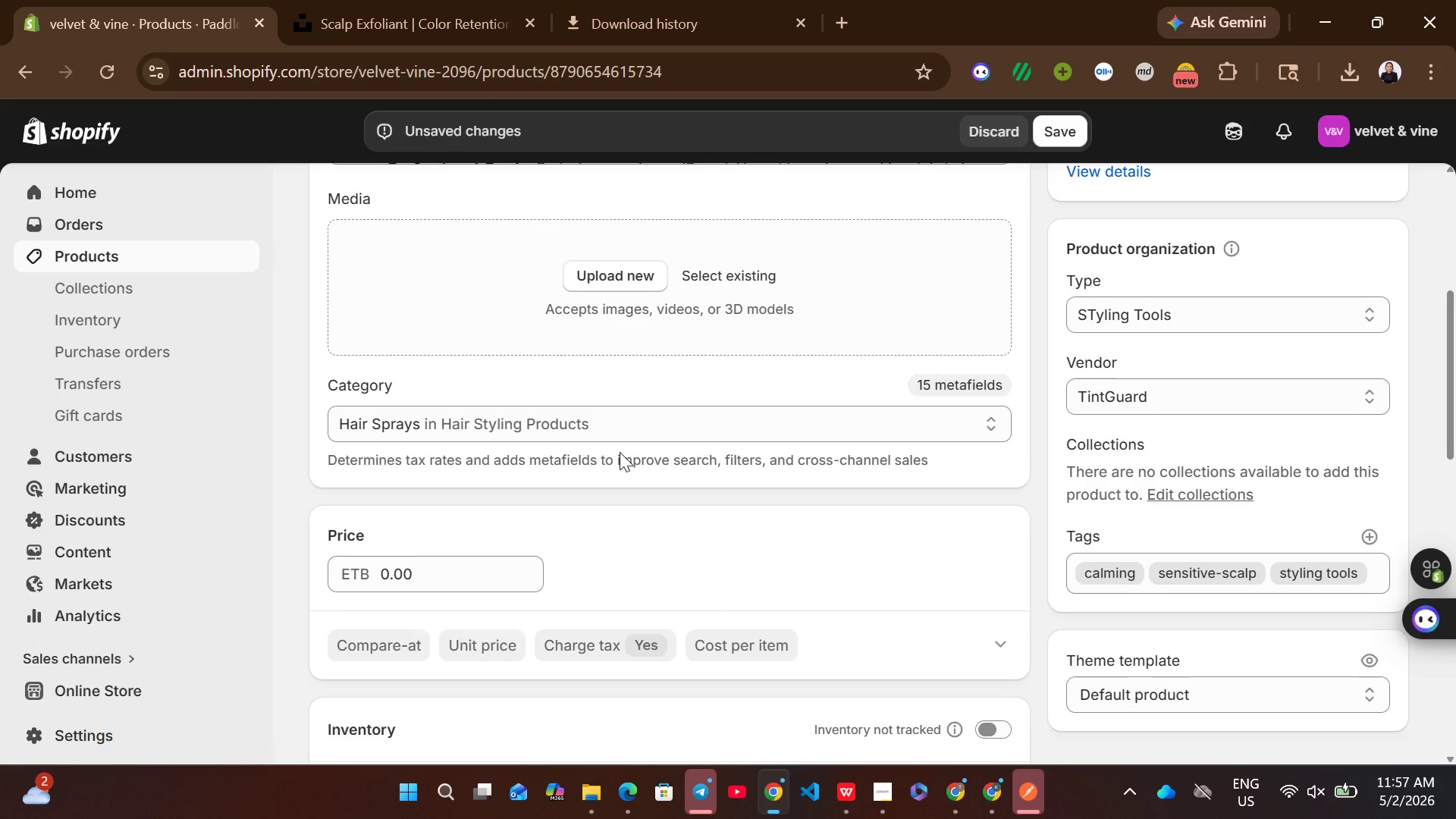 
left_click([431, 574])
 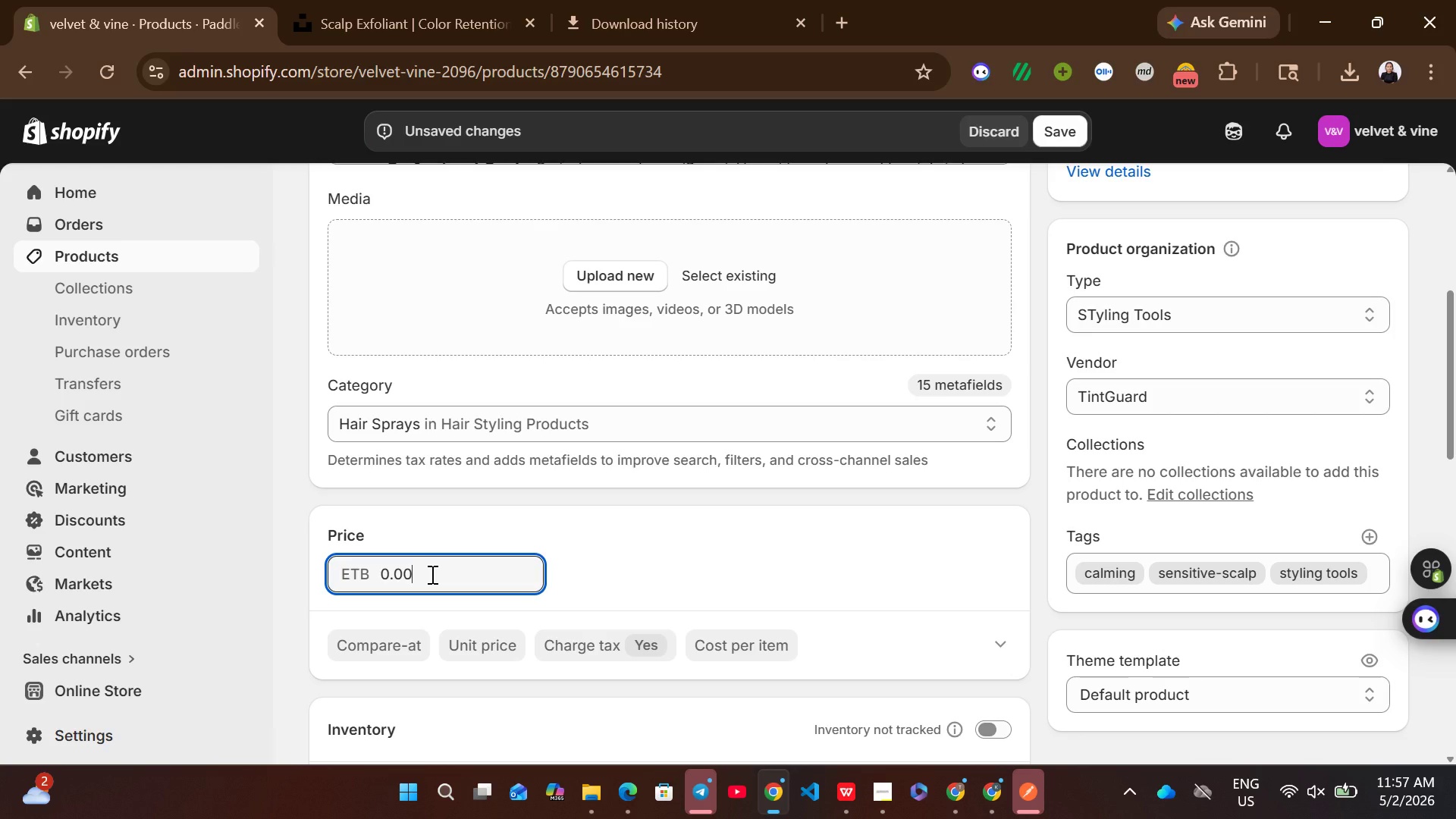 
key(Control+A)
 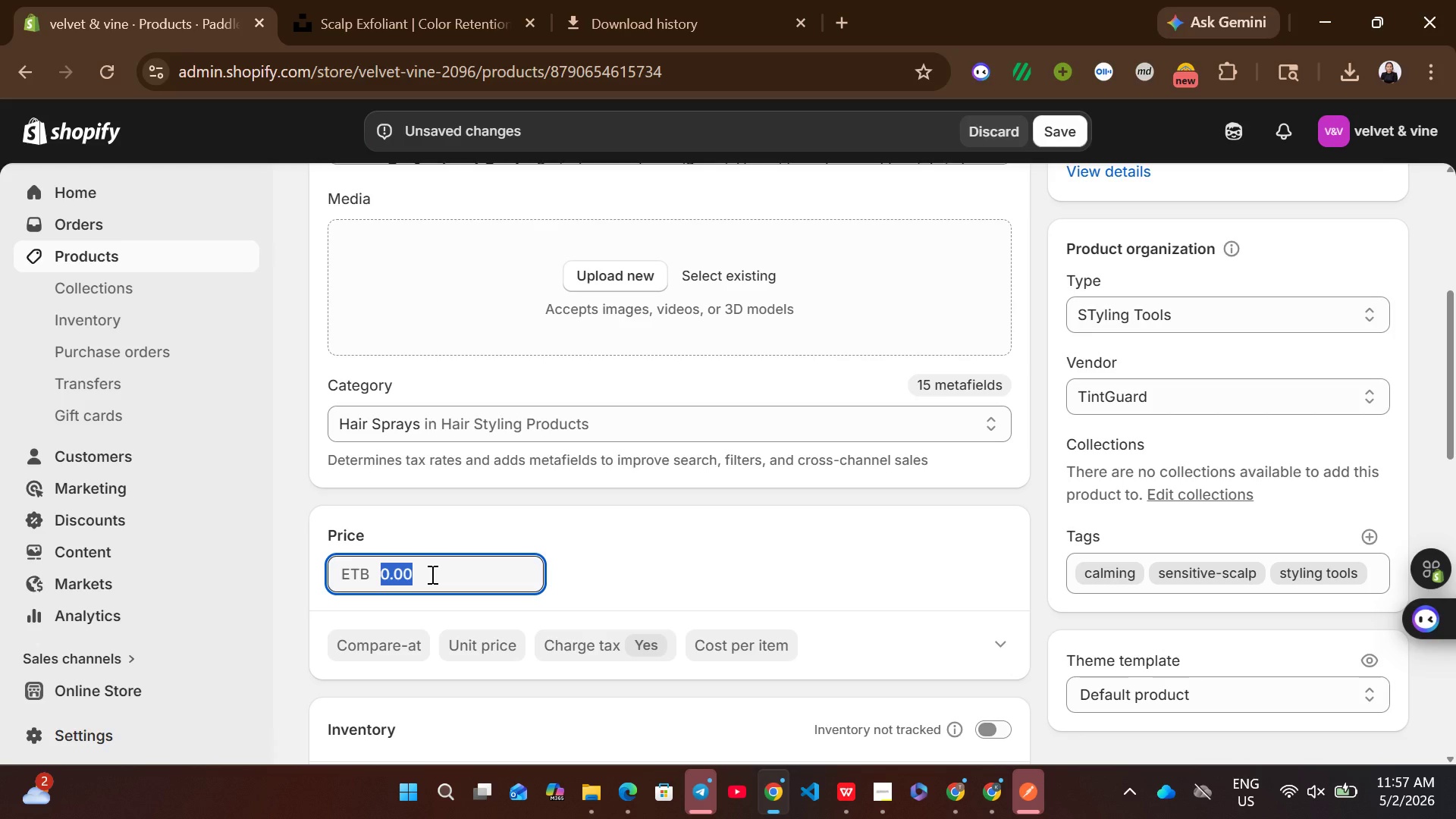 
type(146.1)
 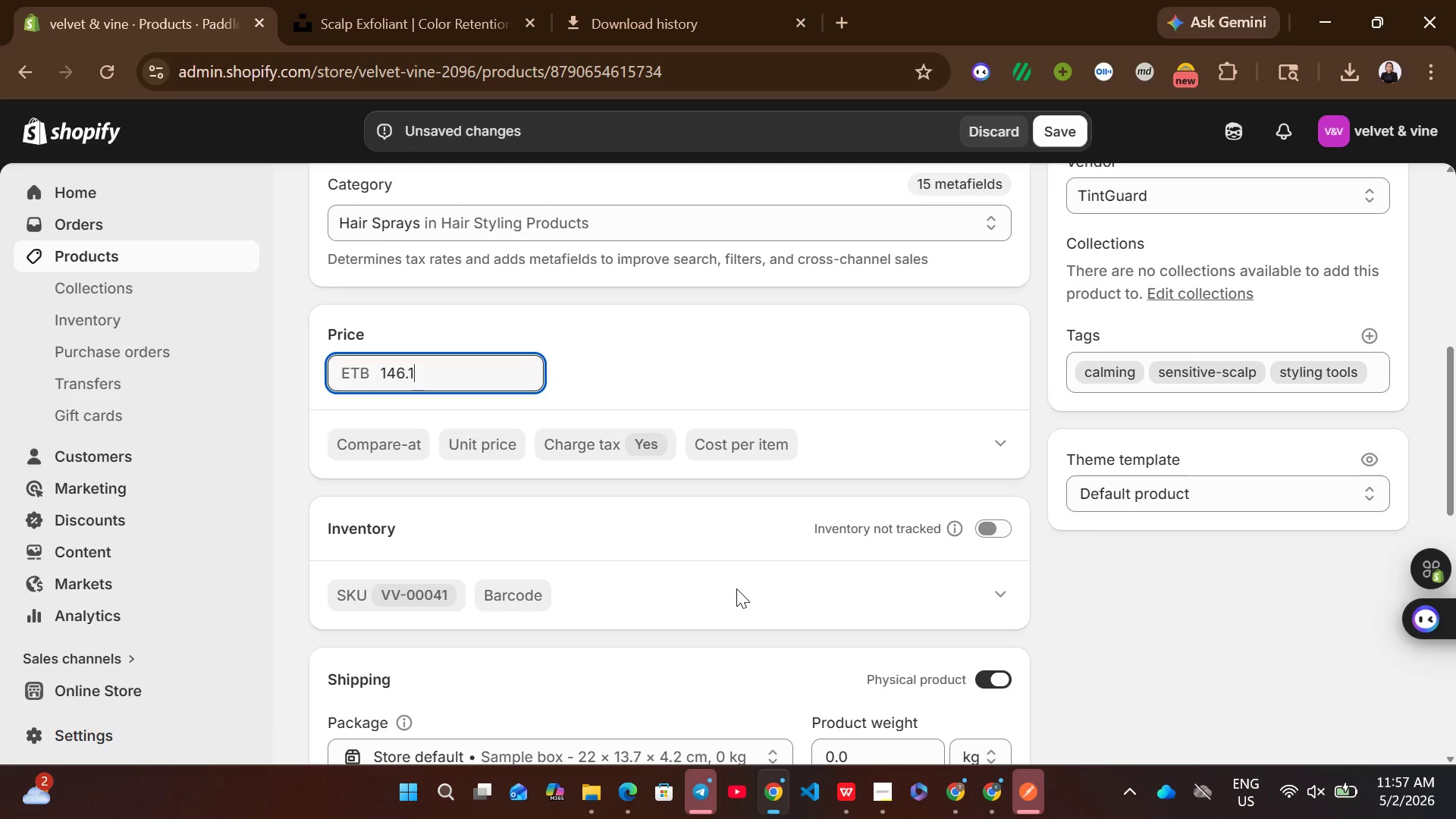 
wait(6.17)
 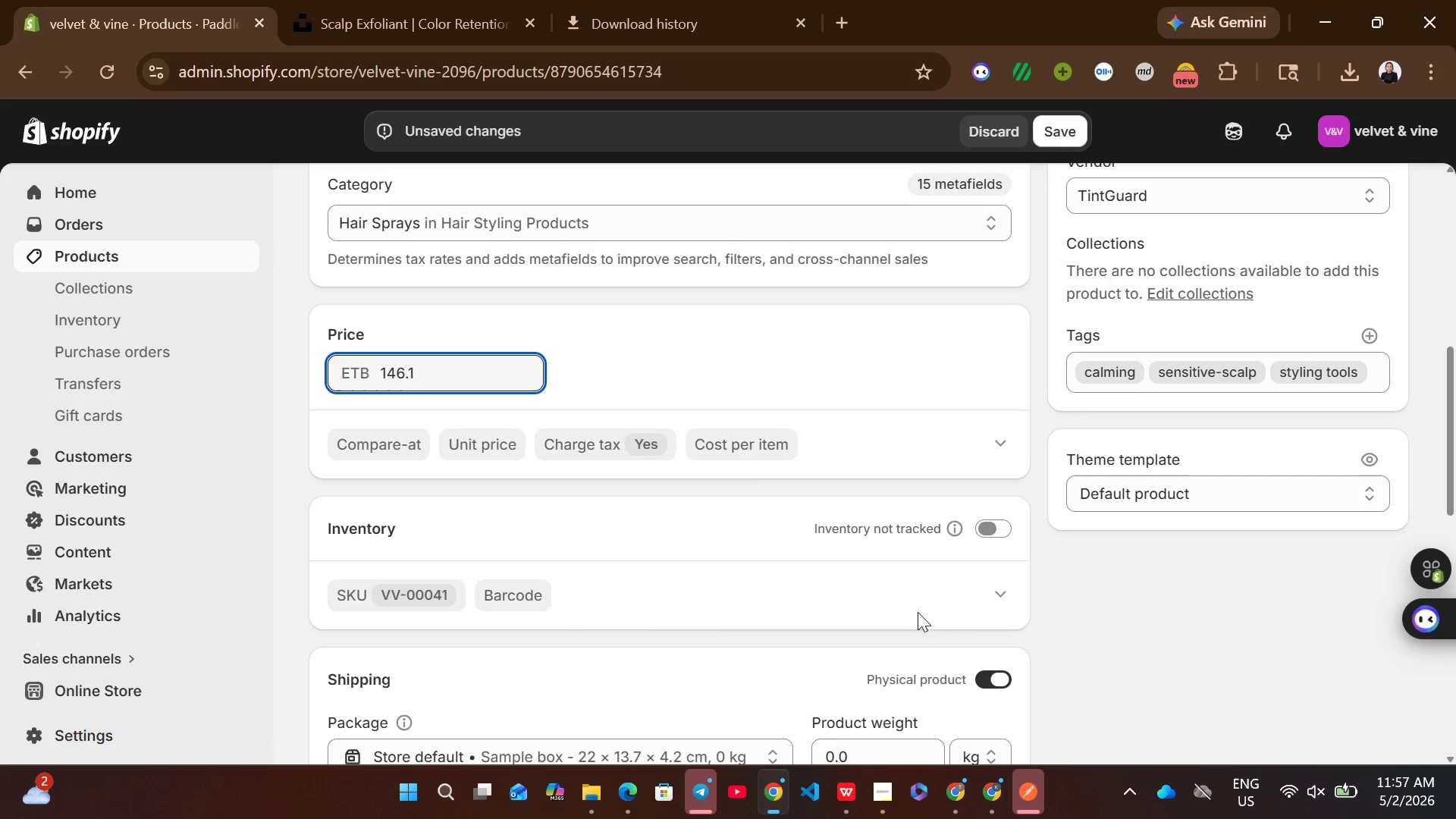 
left_click([989, 491])
 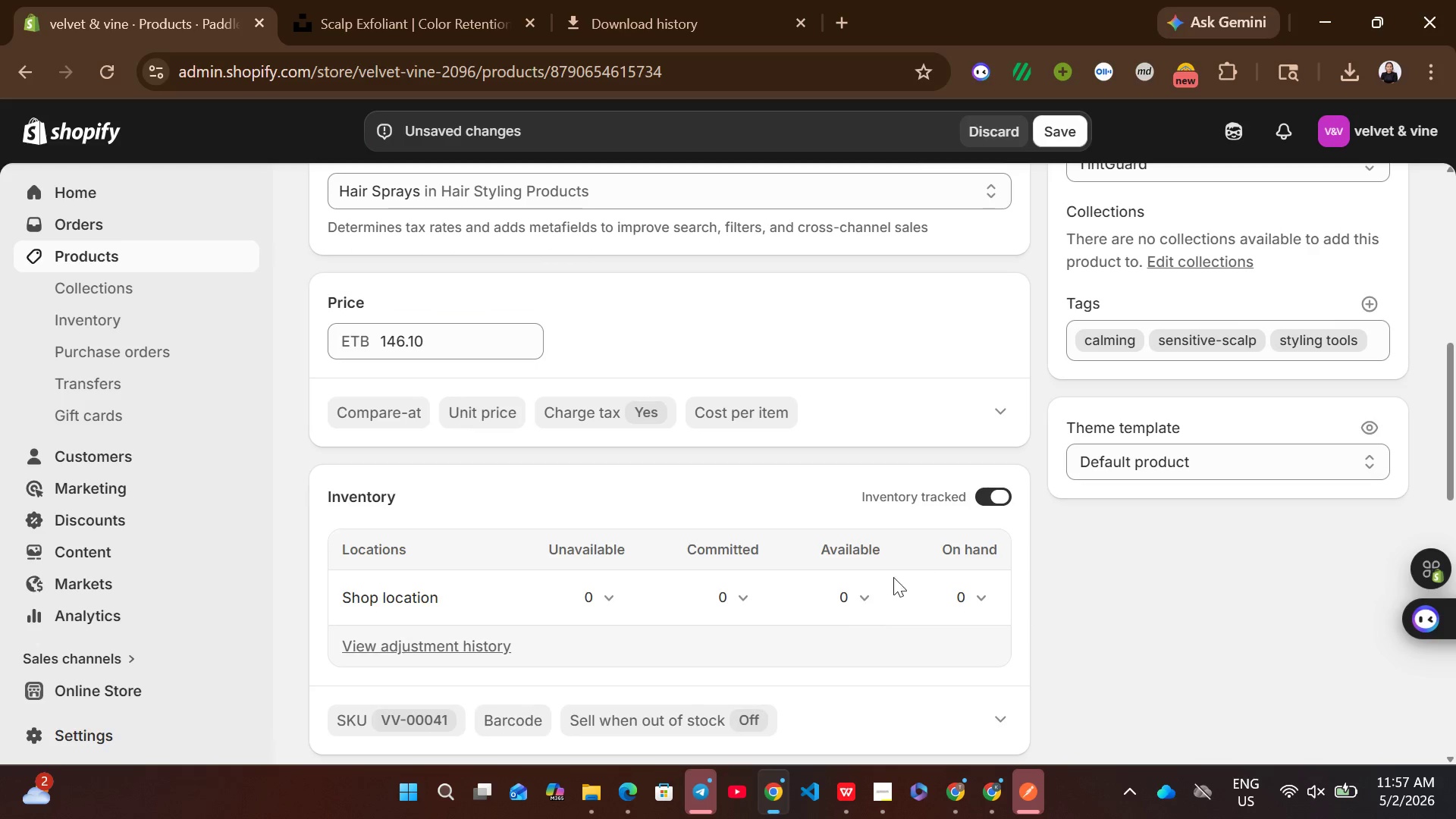 
left_click([861, 609])
 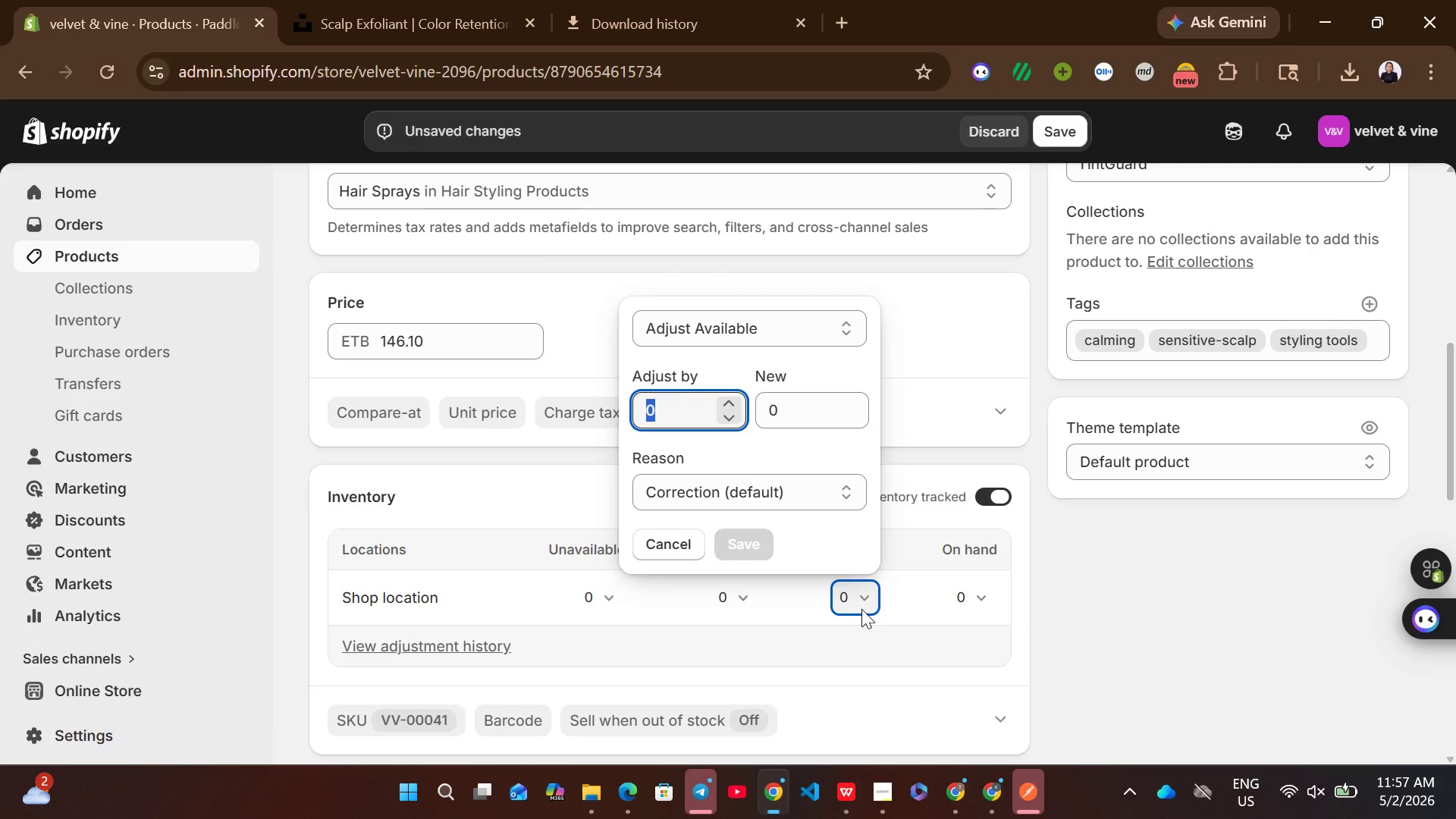 
wait(5.28)
 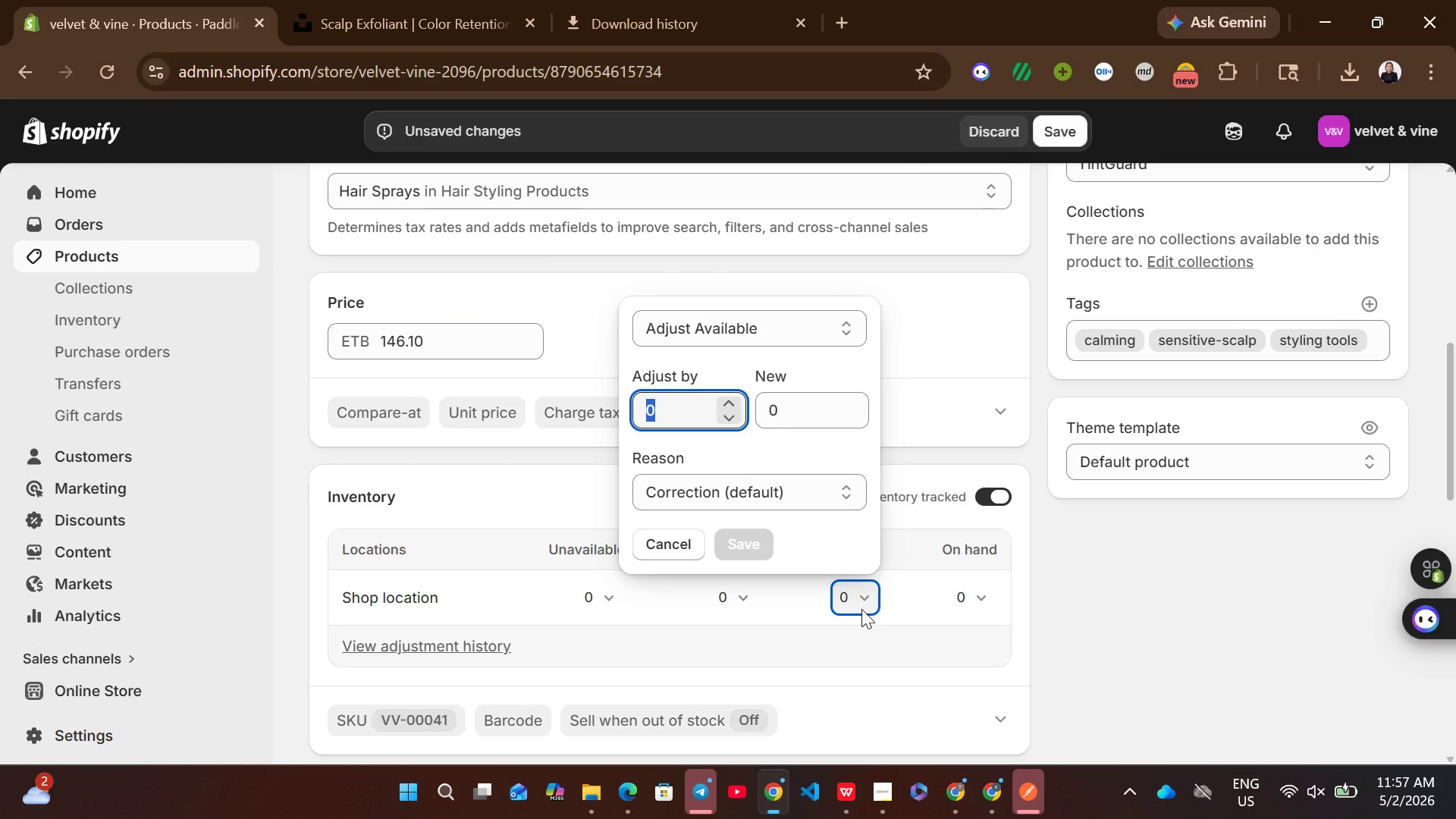 
key(1)
 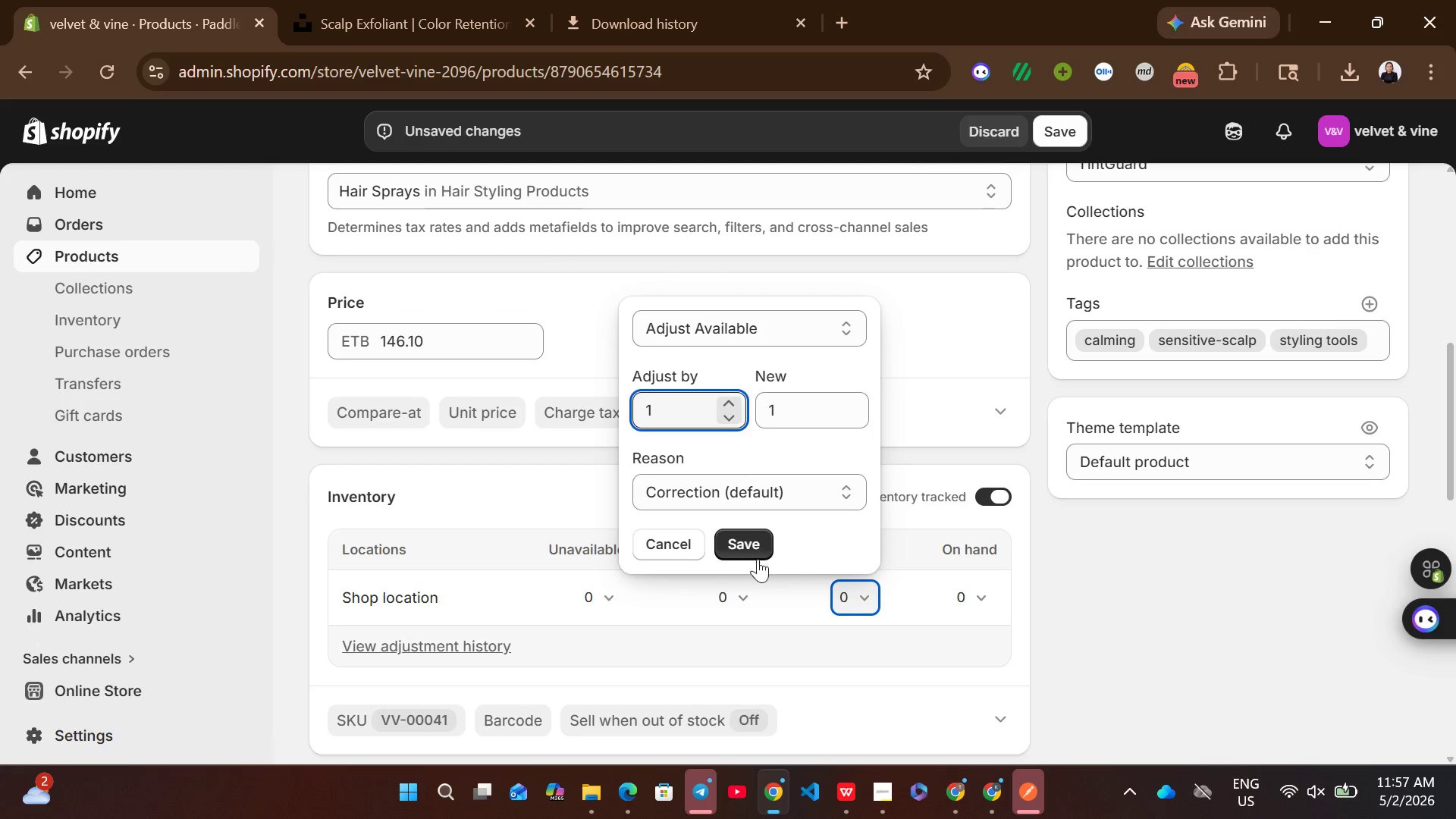 
left_click([753, 552])
 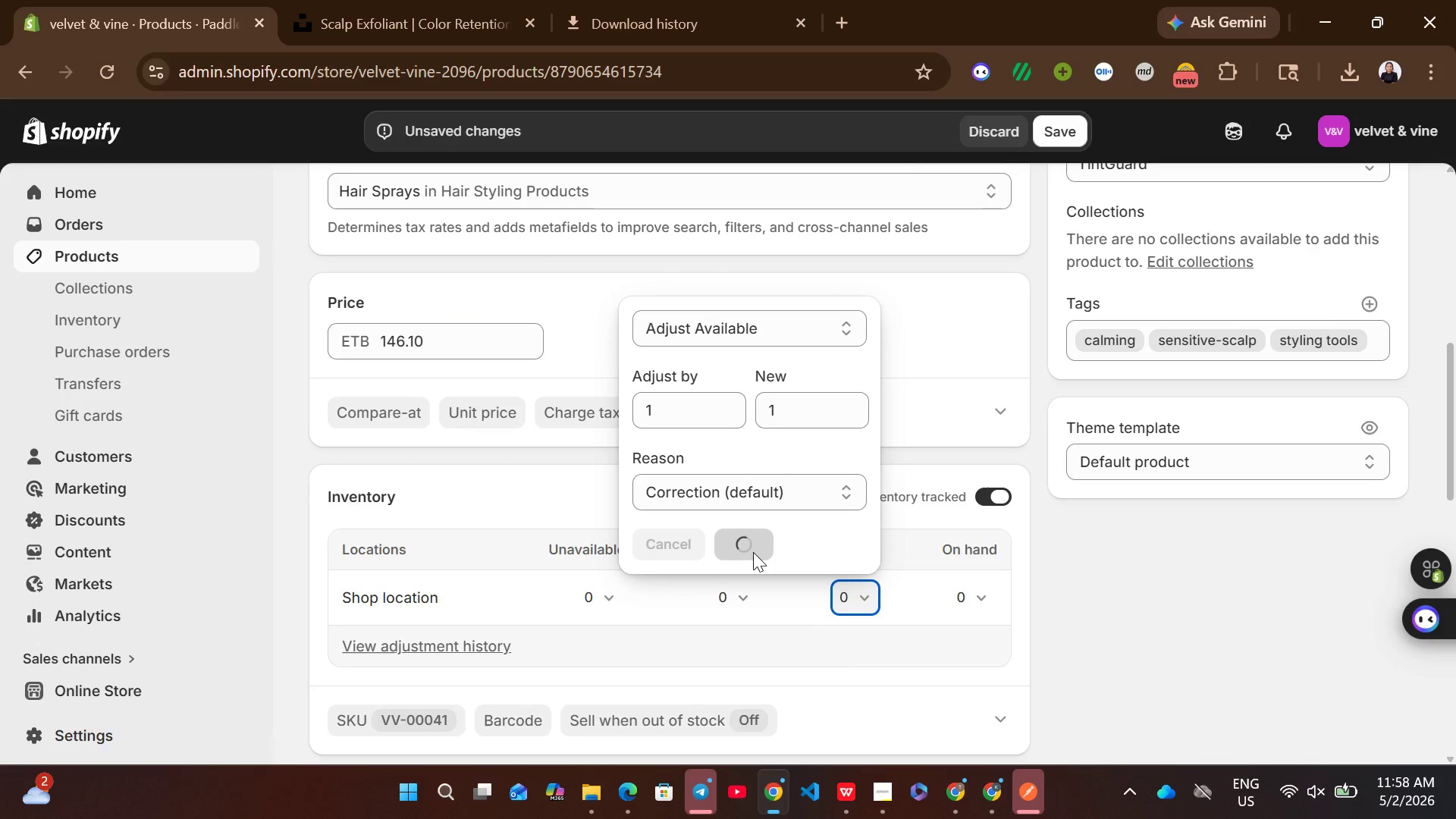 
mouse_move([850, 636])
 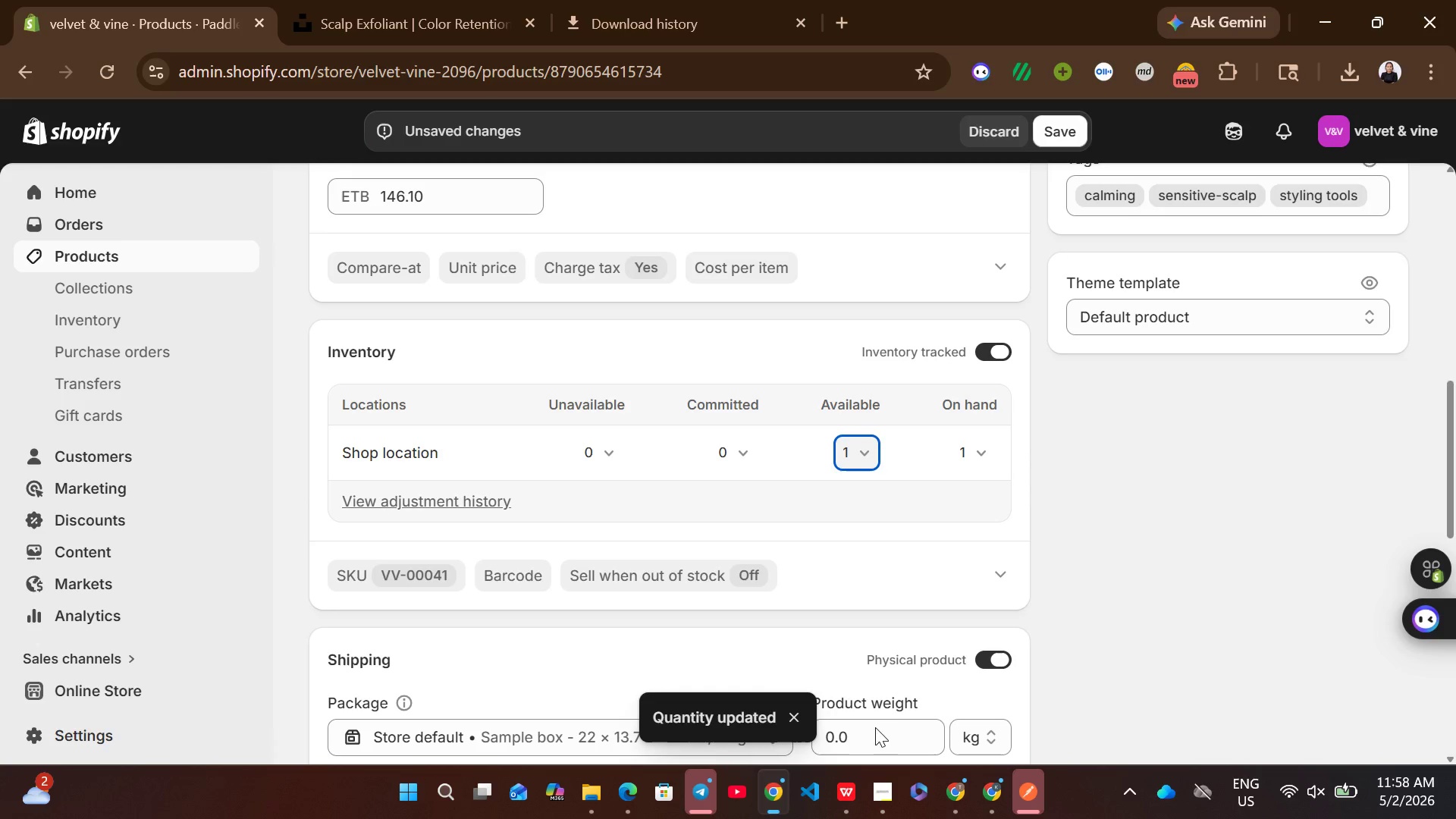 
left_click([875, 727])
 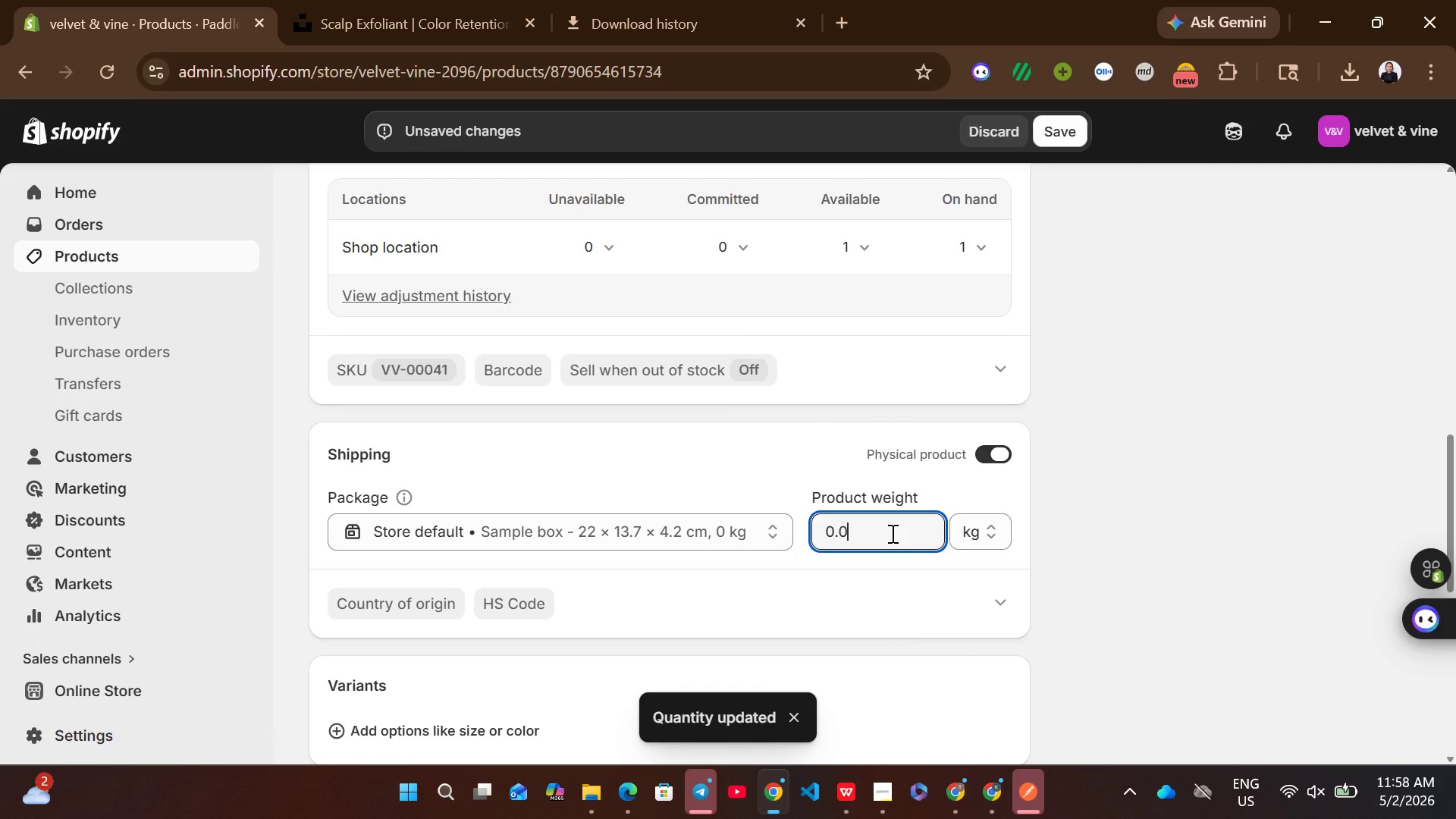 
key(Control+A)
 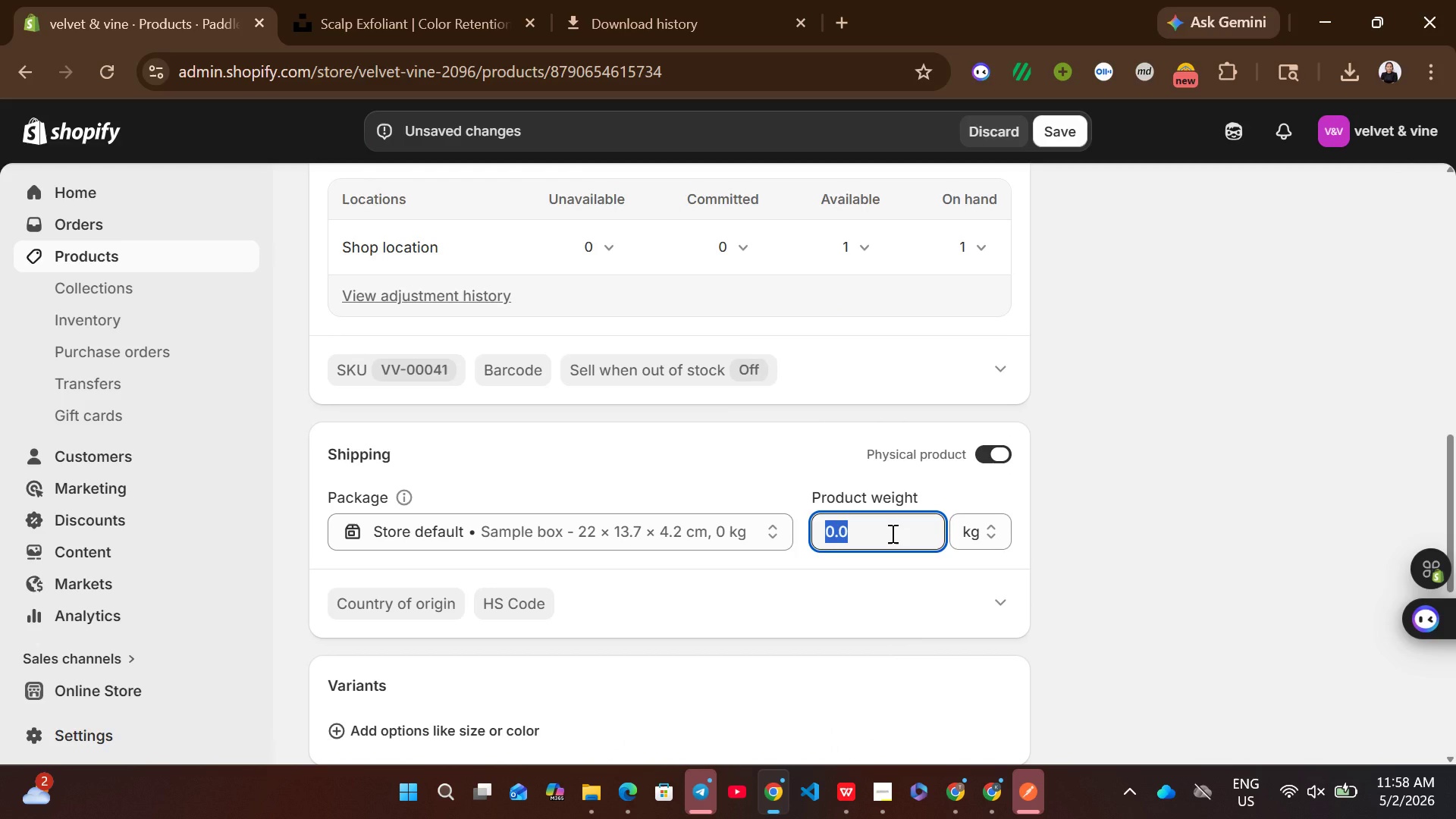 
type(958)
 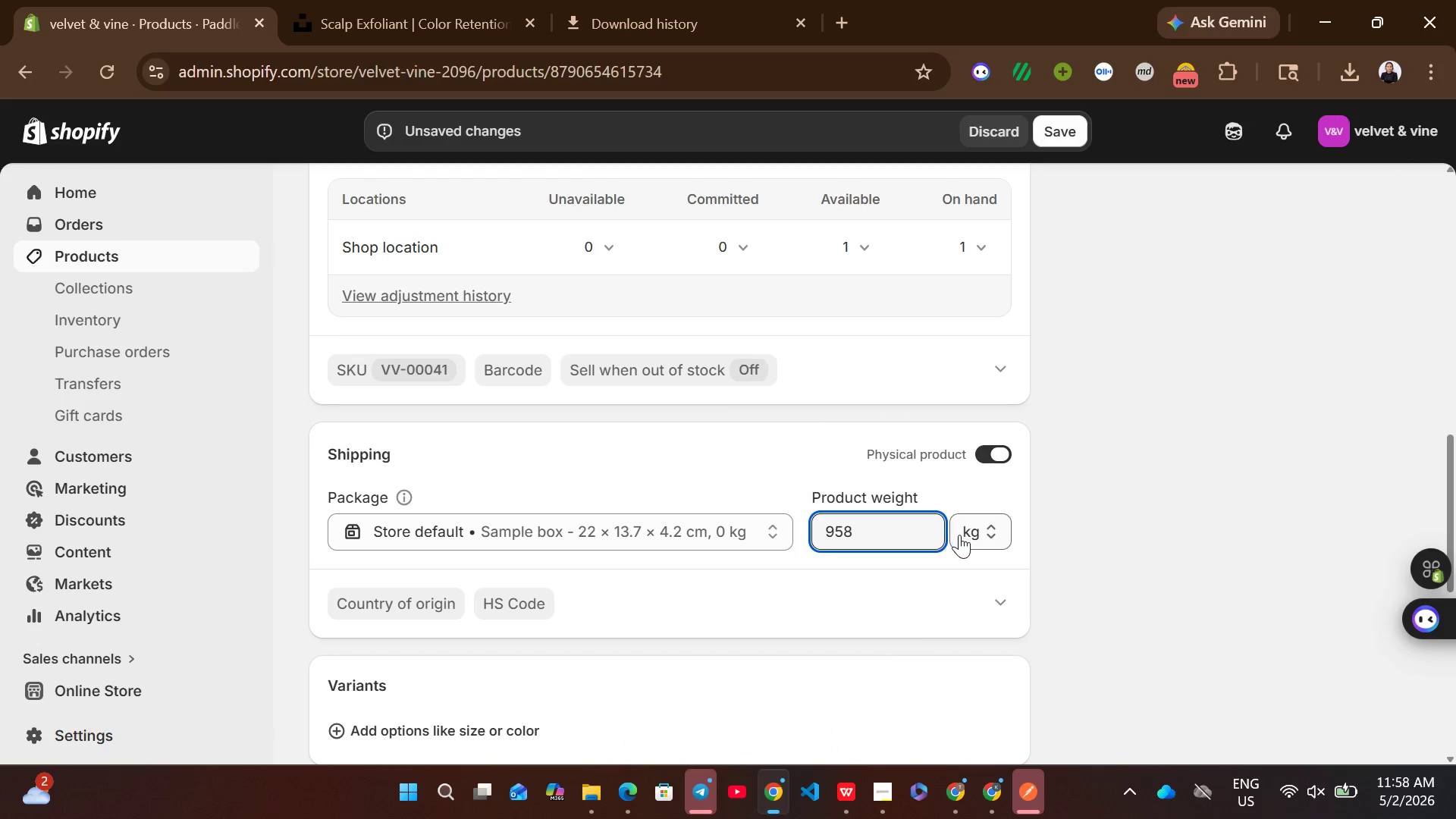 
left_click([959, 535])
 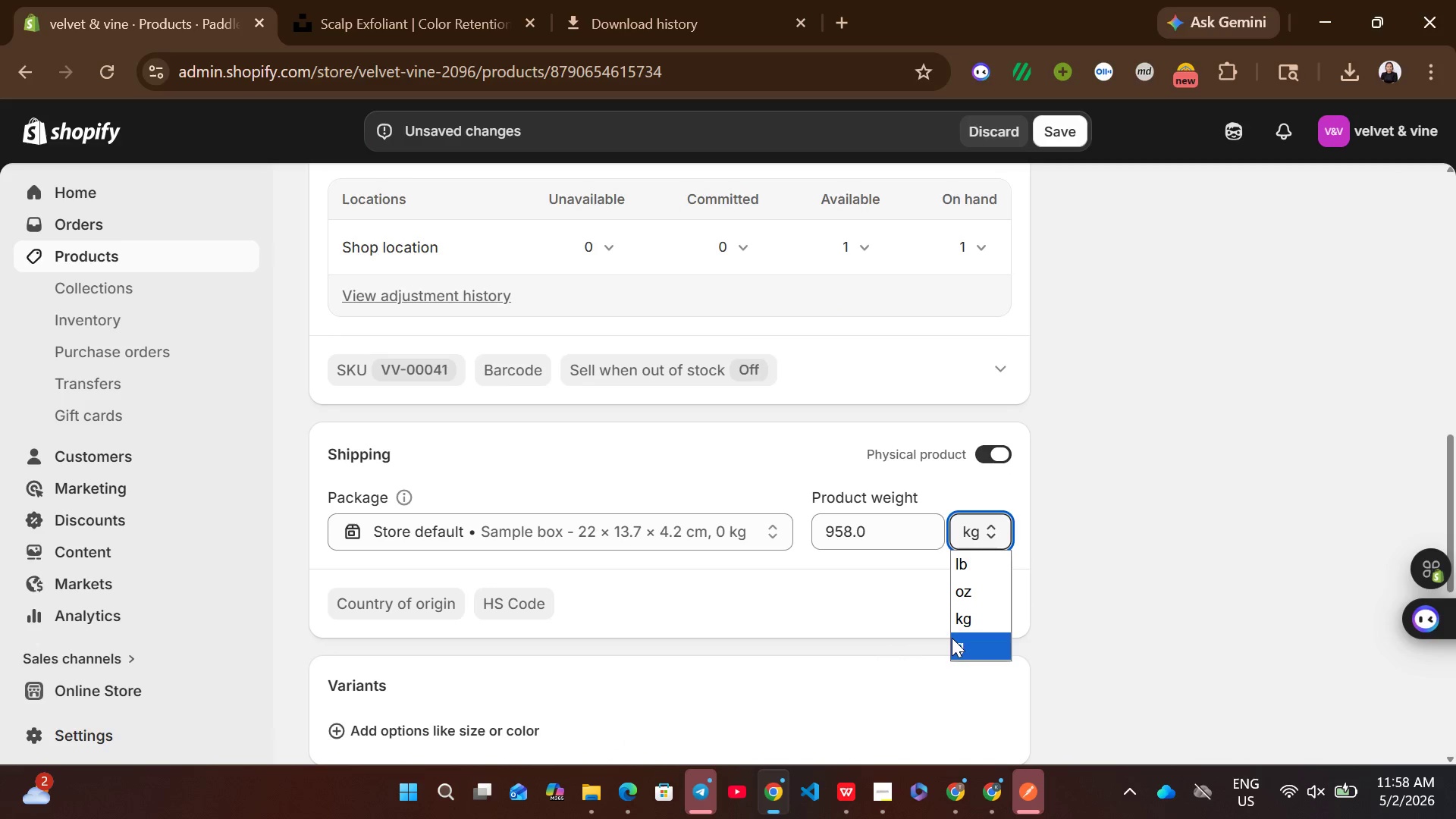 
left_click([952, 638])
 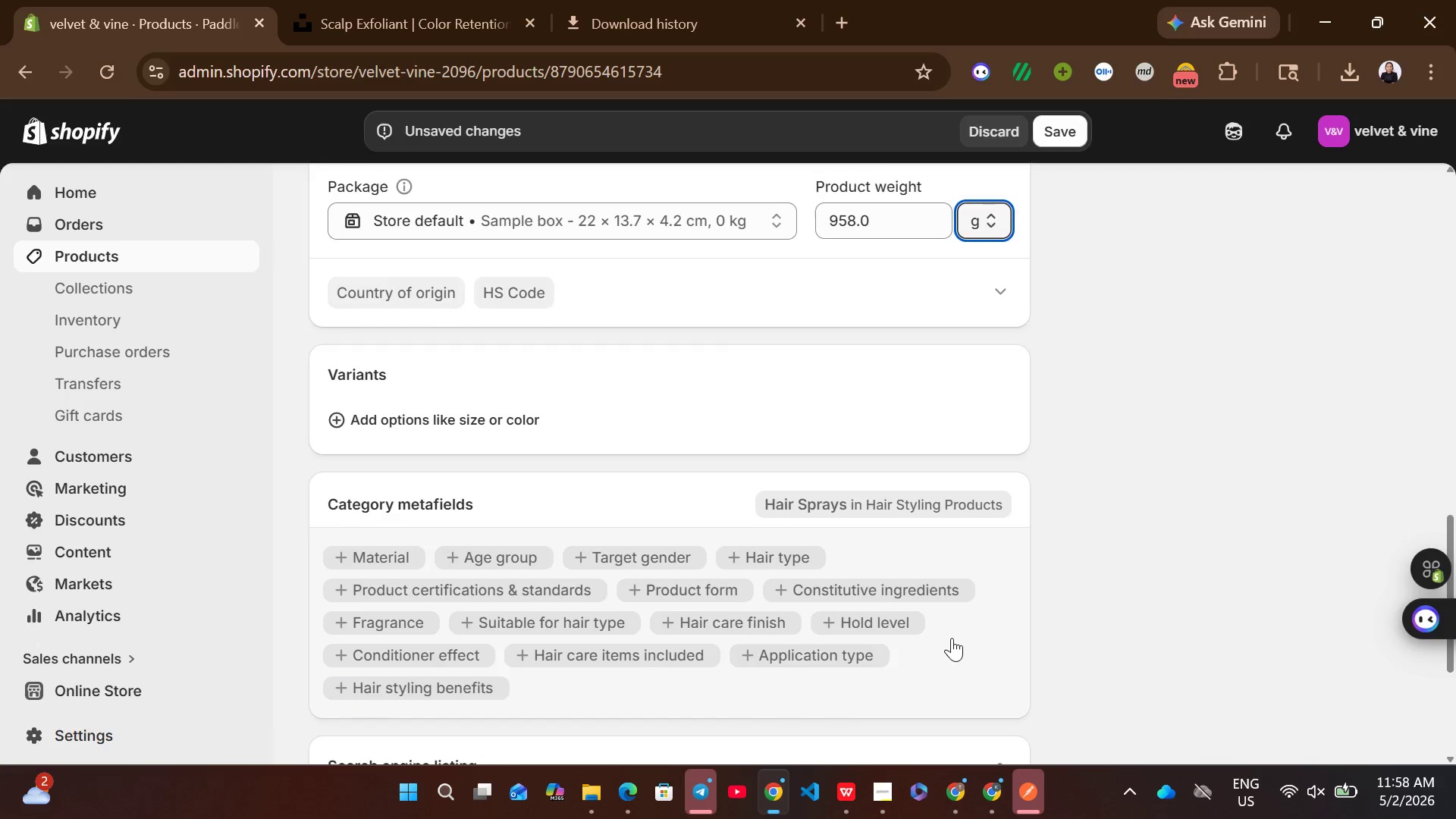 
wait(5.55)
 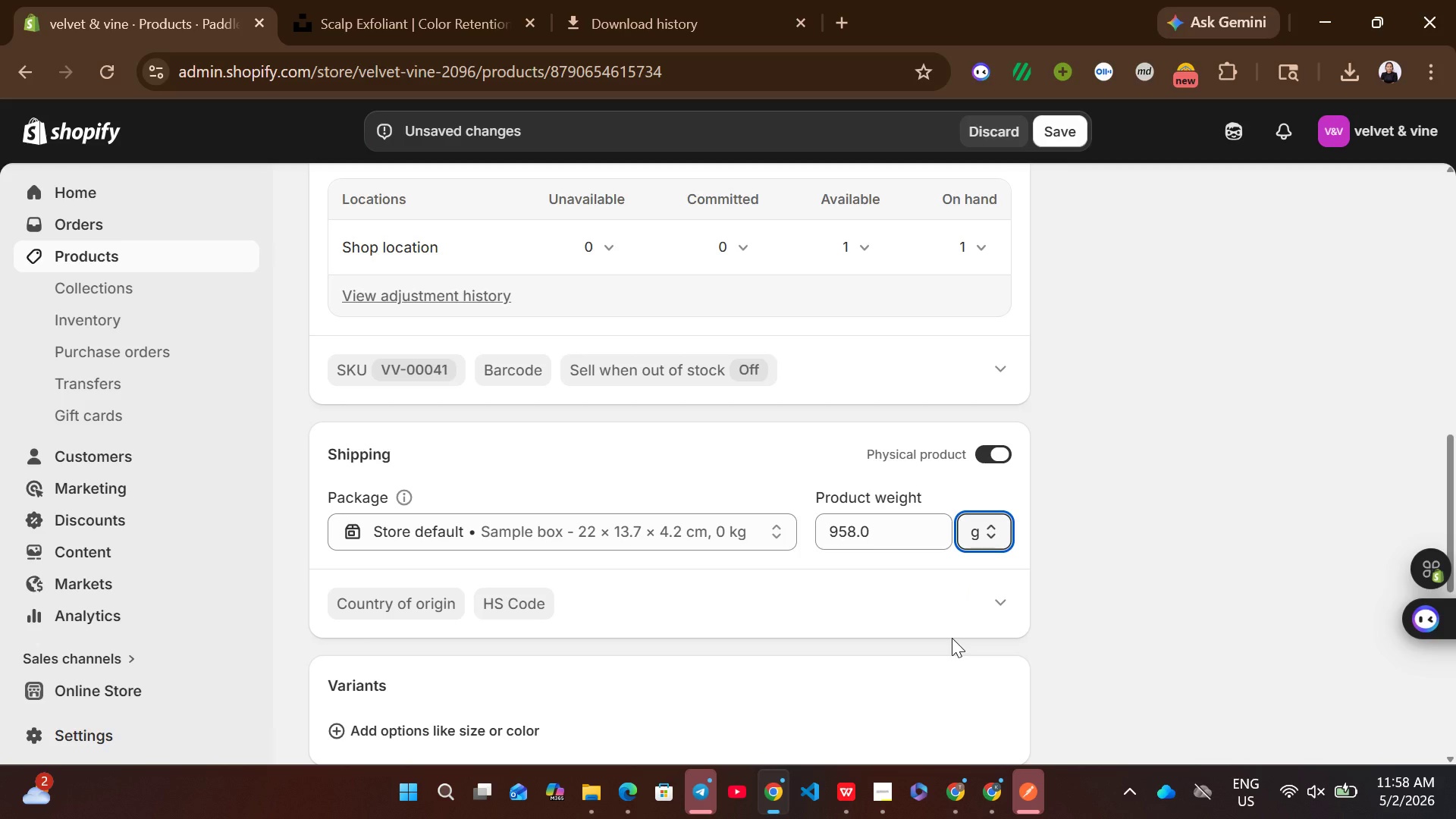 
left_click([994, 477])
 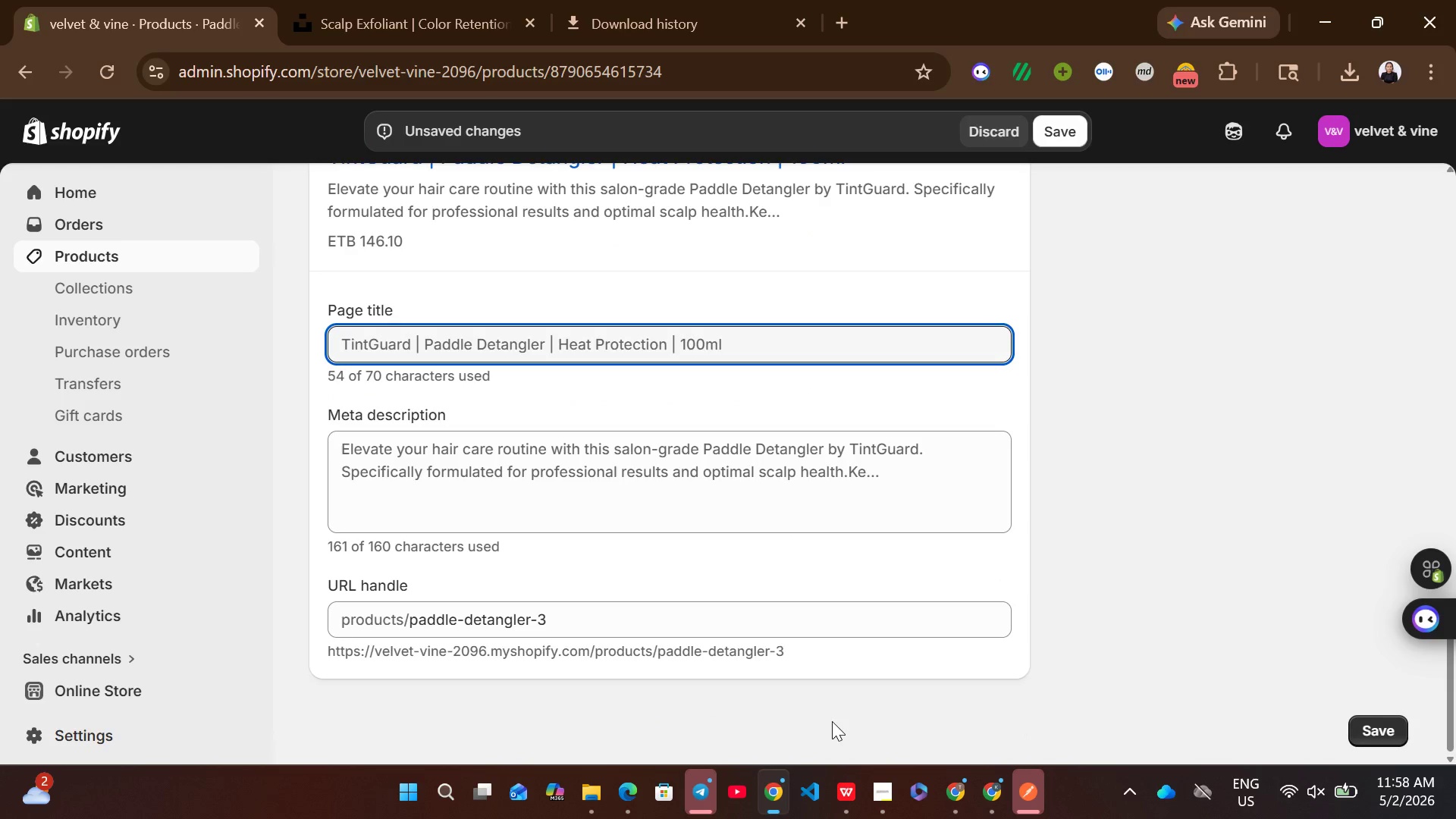 
left_click([841, 805])
 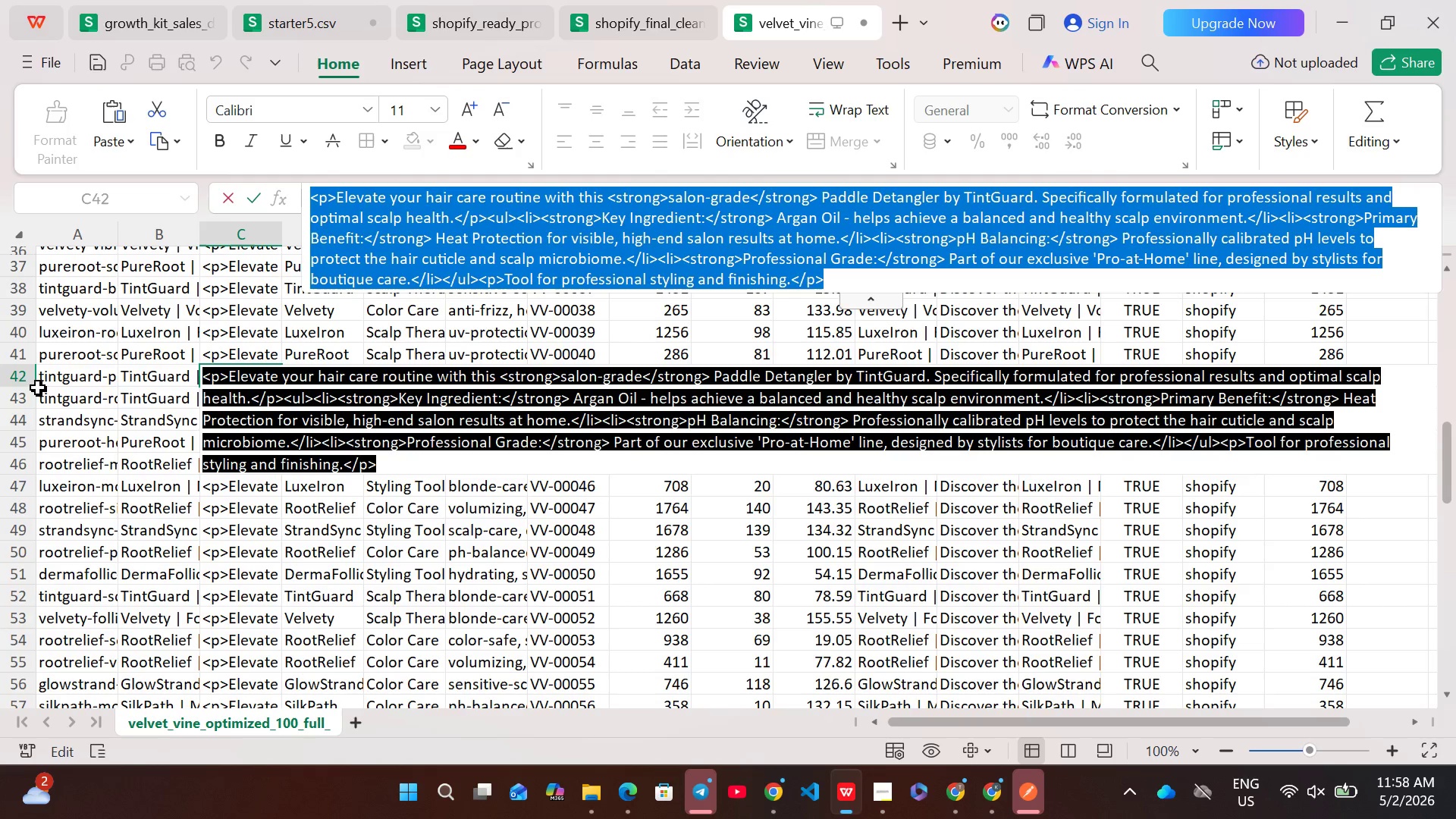 
left_click([24, 378])
 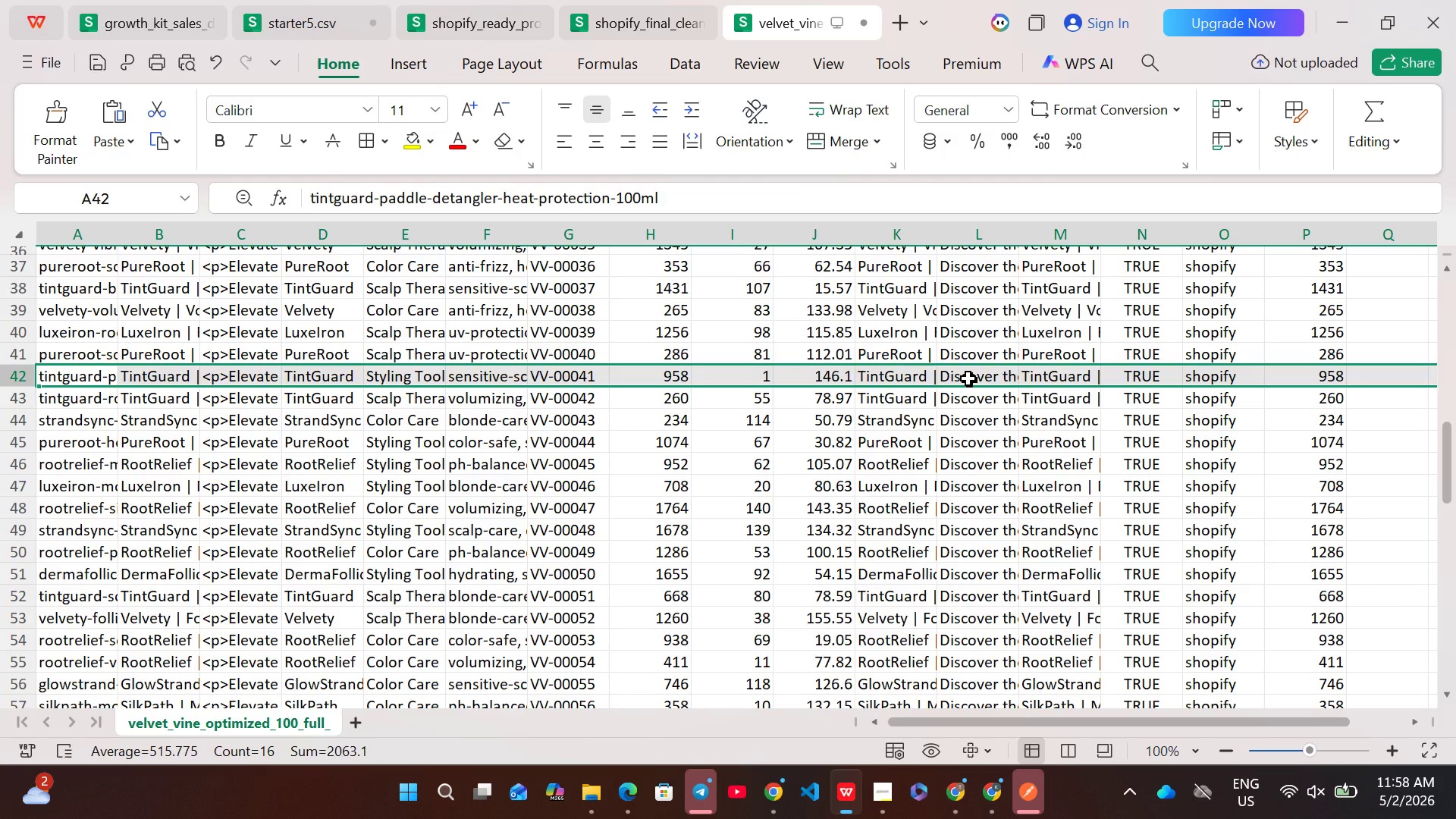 
double_click([968, 378])
 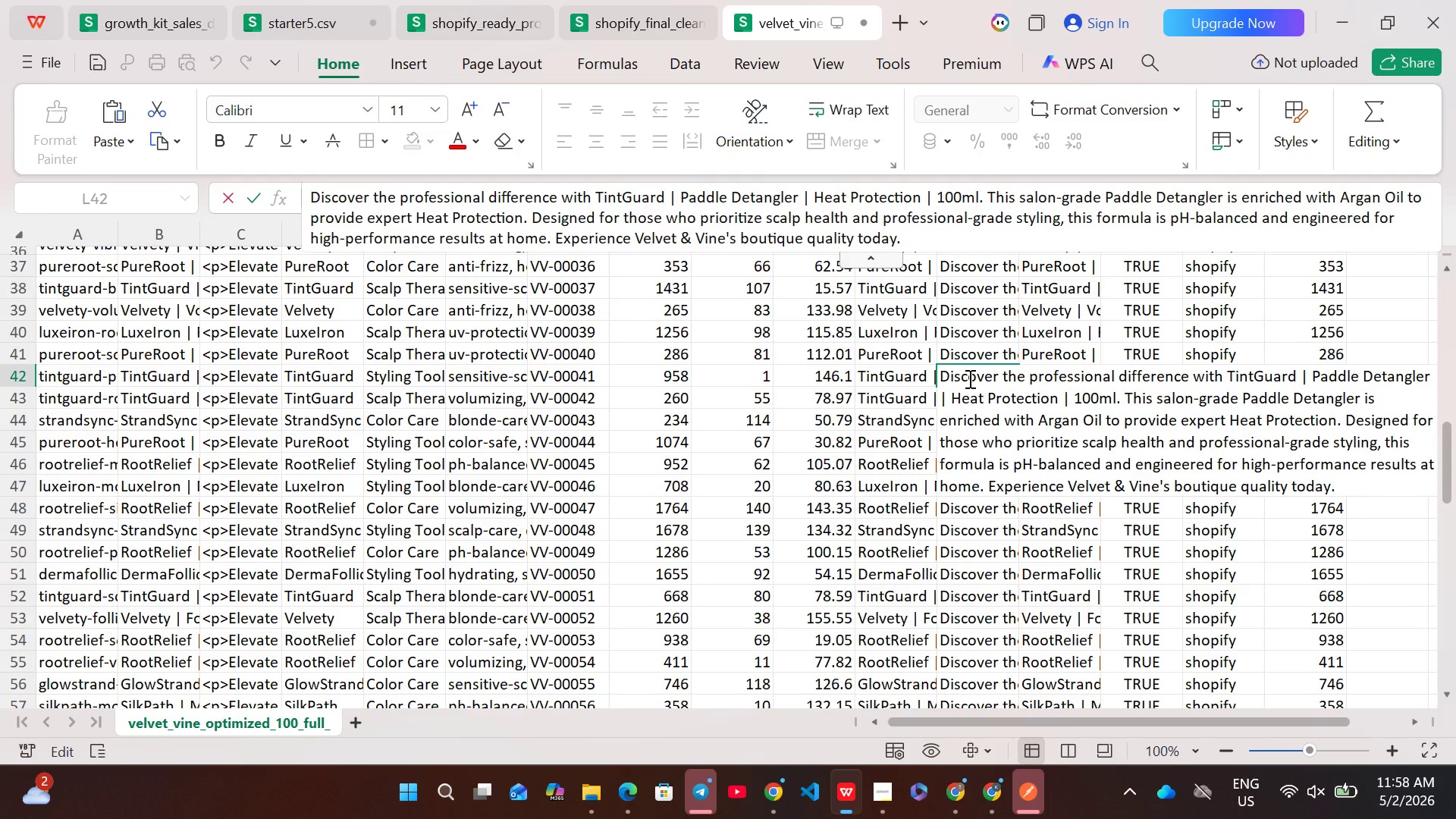 
key(Control+A)
 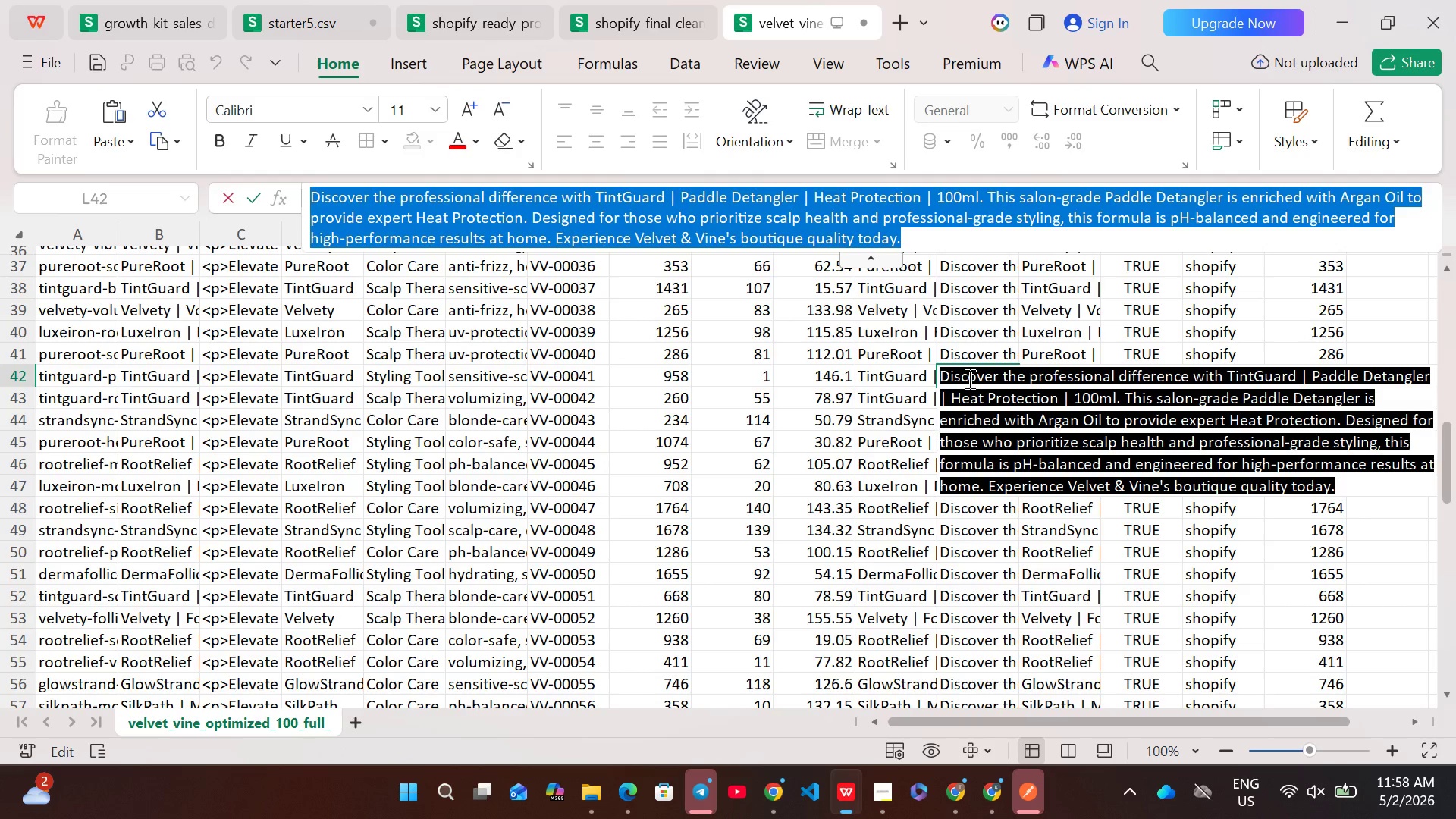 
key(Control+C)
 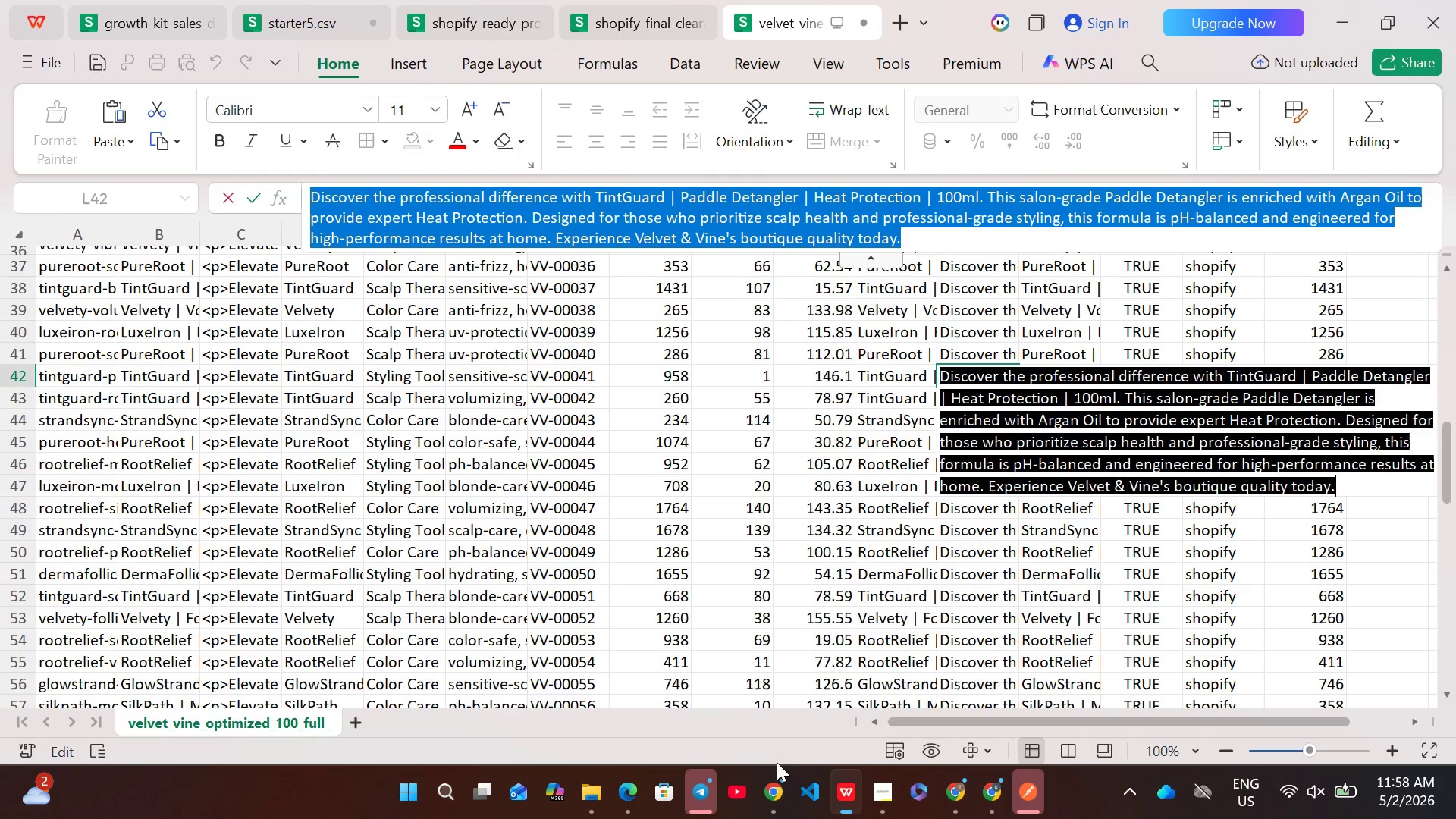 
left_click([777, 780])
 